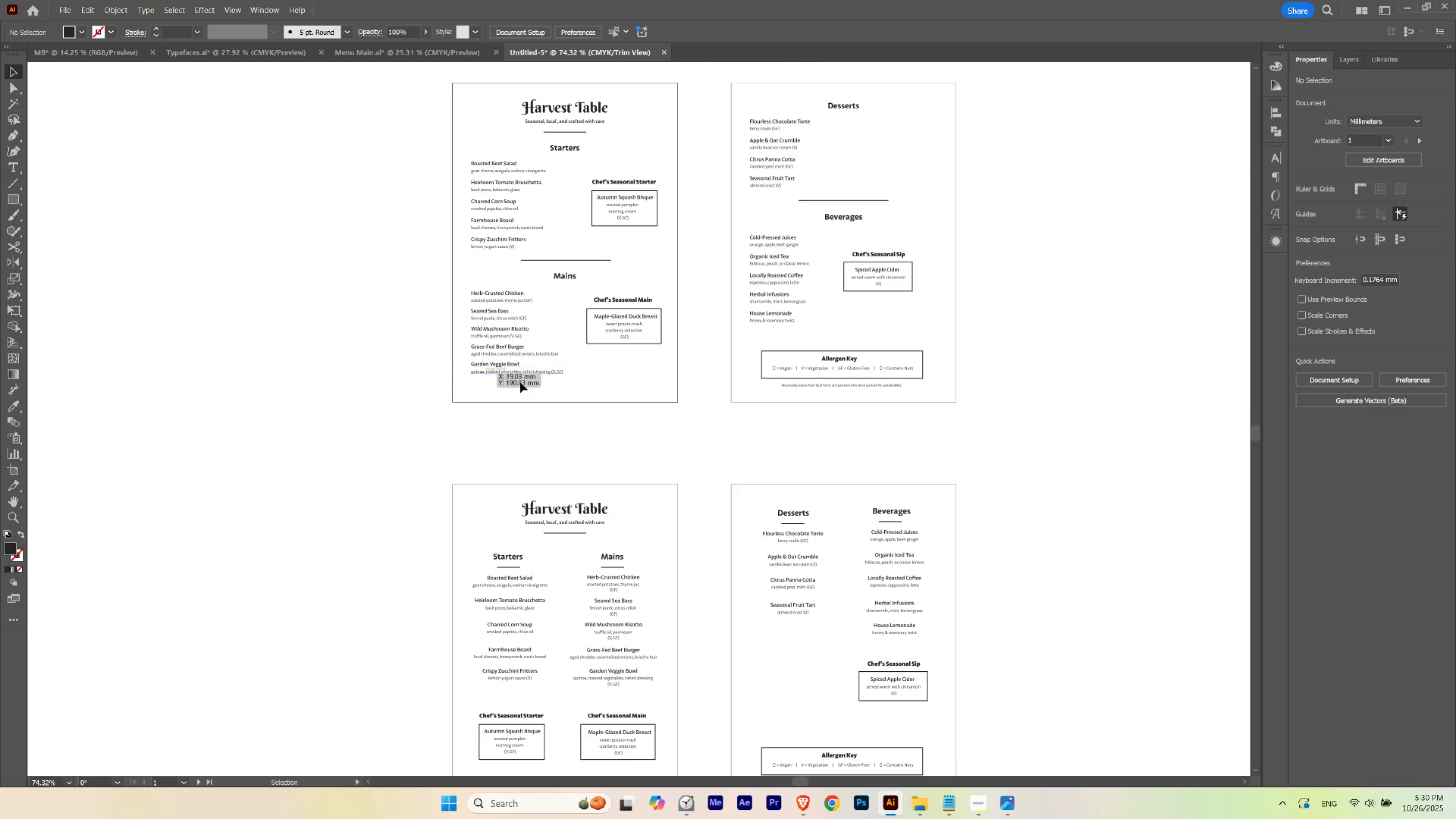 
hold_key(key=Space, duration=3.54)
 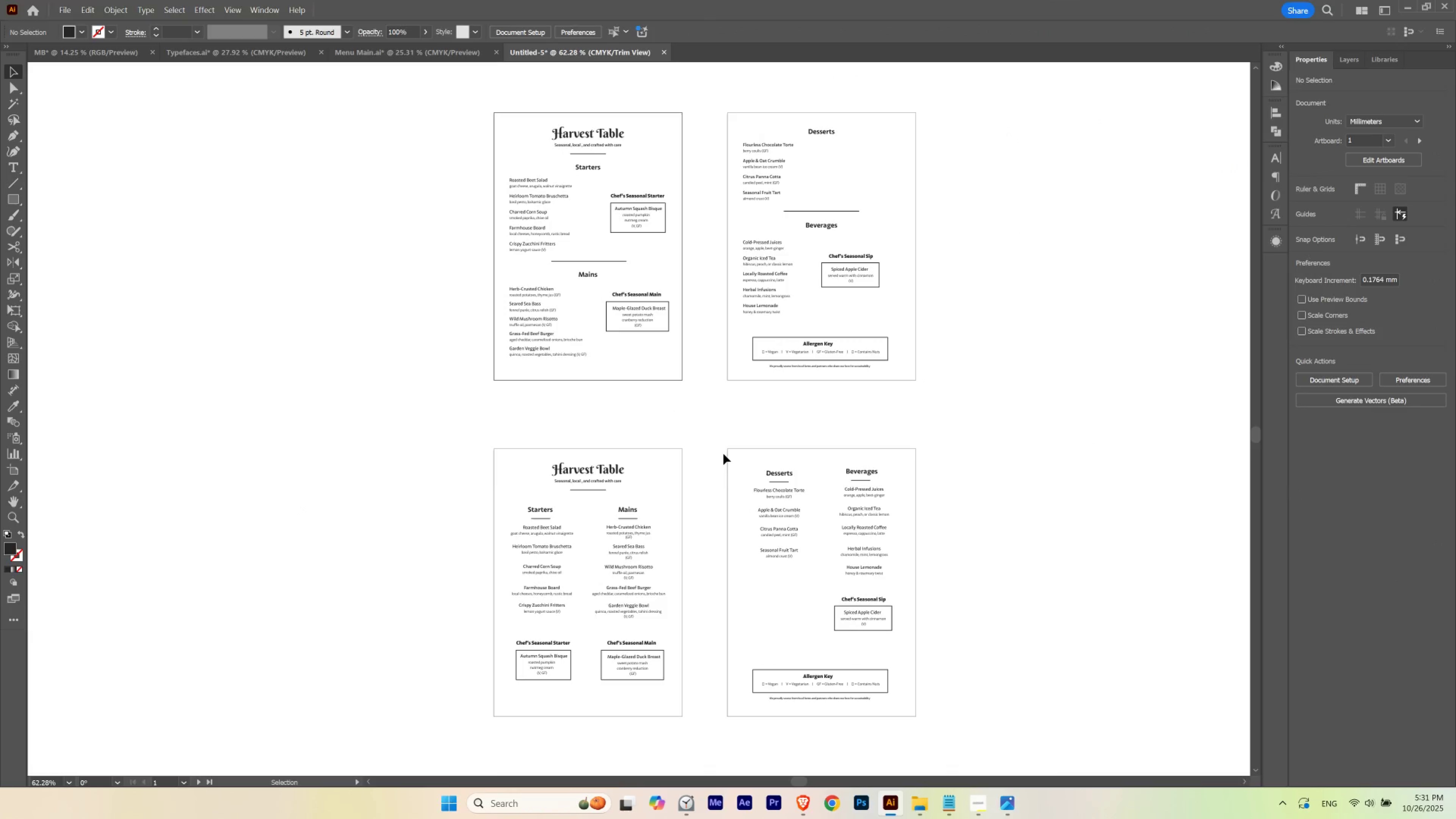 
left_click_drag(start_coordinate=[669, 421], to_coordinate=[669, 389])
 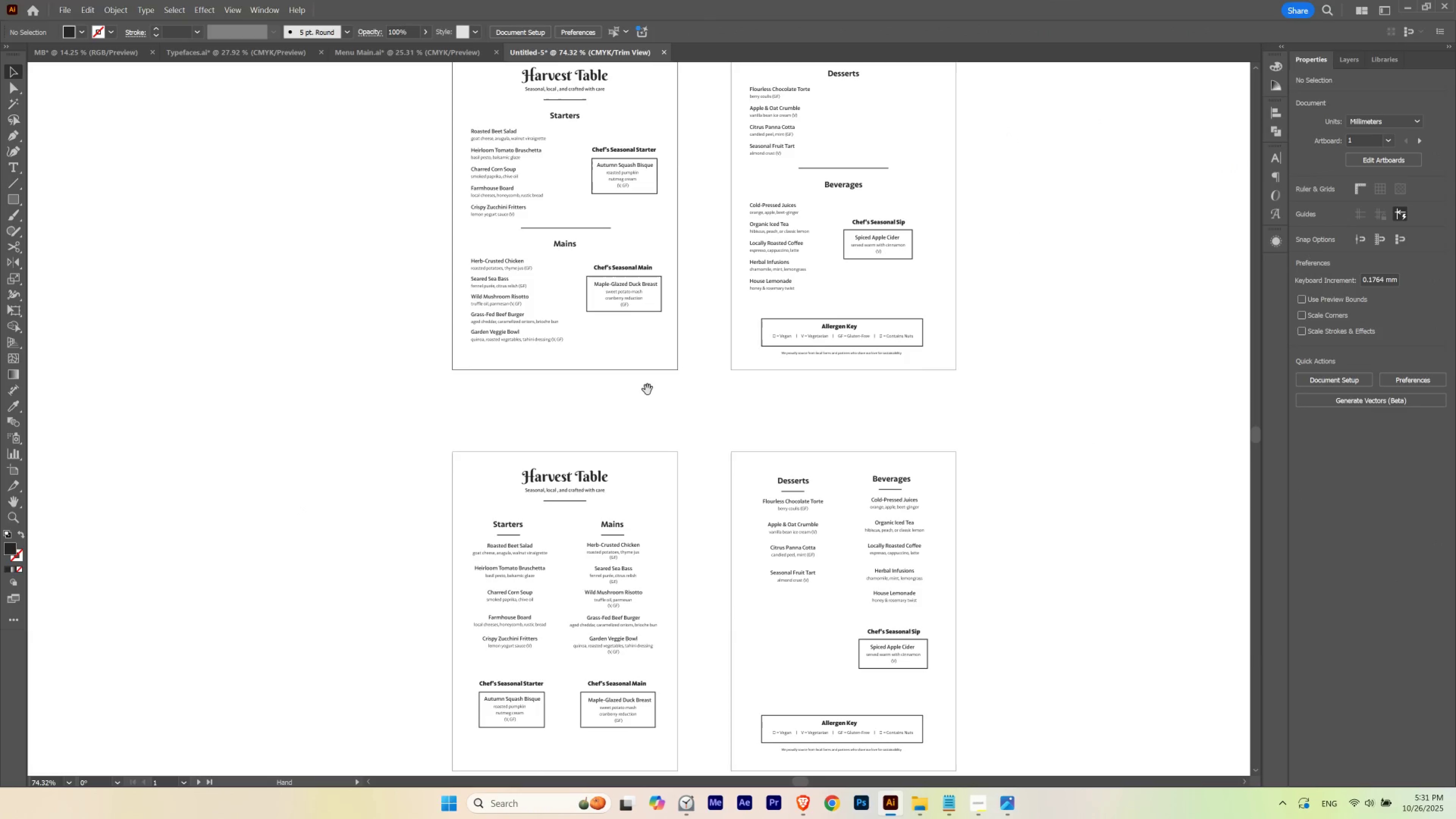 
hold_key(key=ControlLeft, duration=0.48)
left_click_drag(start_coordinate=[670, 379], to_coordinate=[650, 388])
 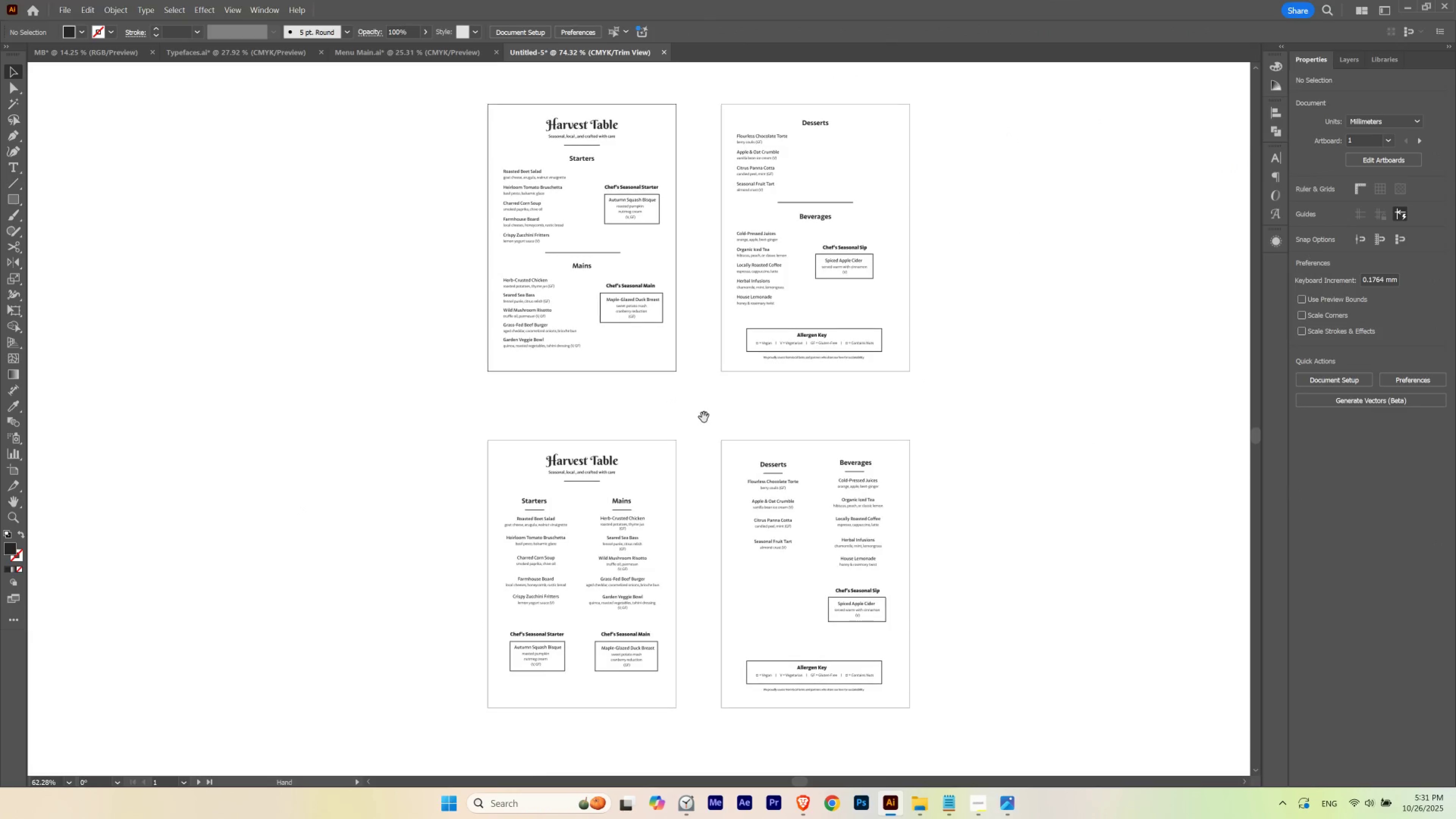 
left_click_drag(start_coordinate=[710, 413], to_coordinate=[716, 422])
 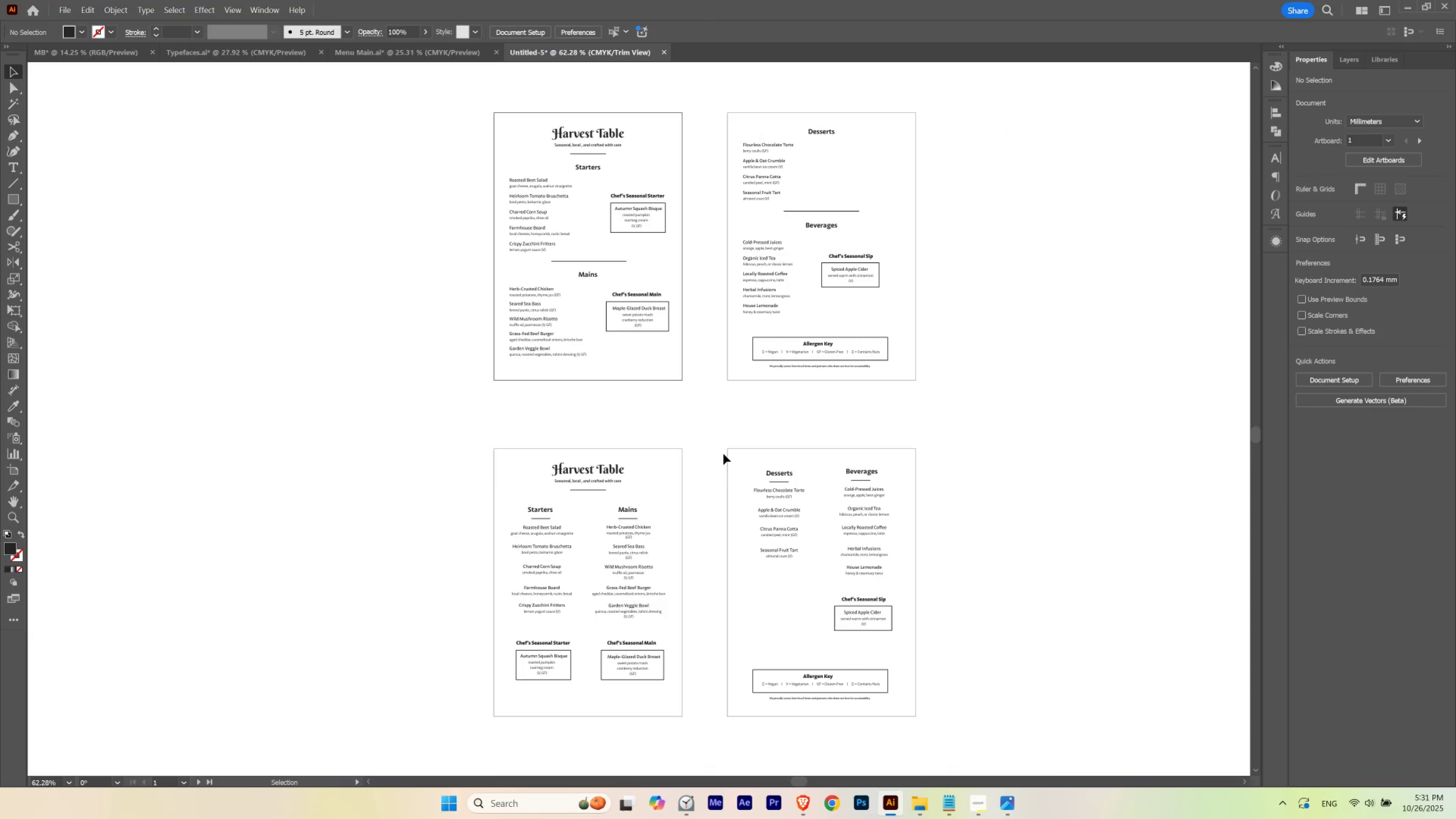 
left_click([723, 454])
 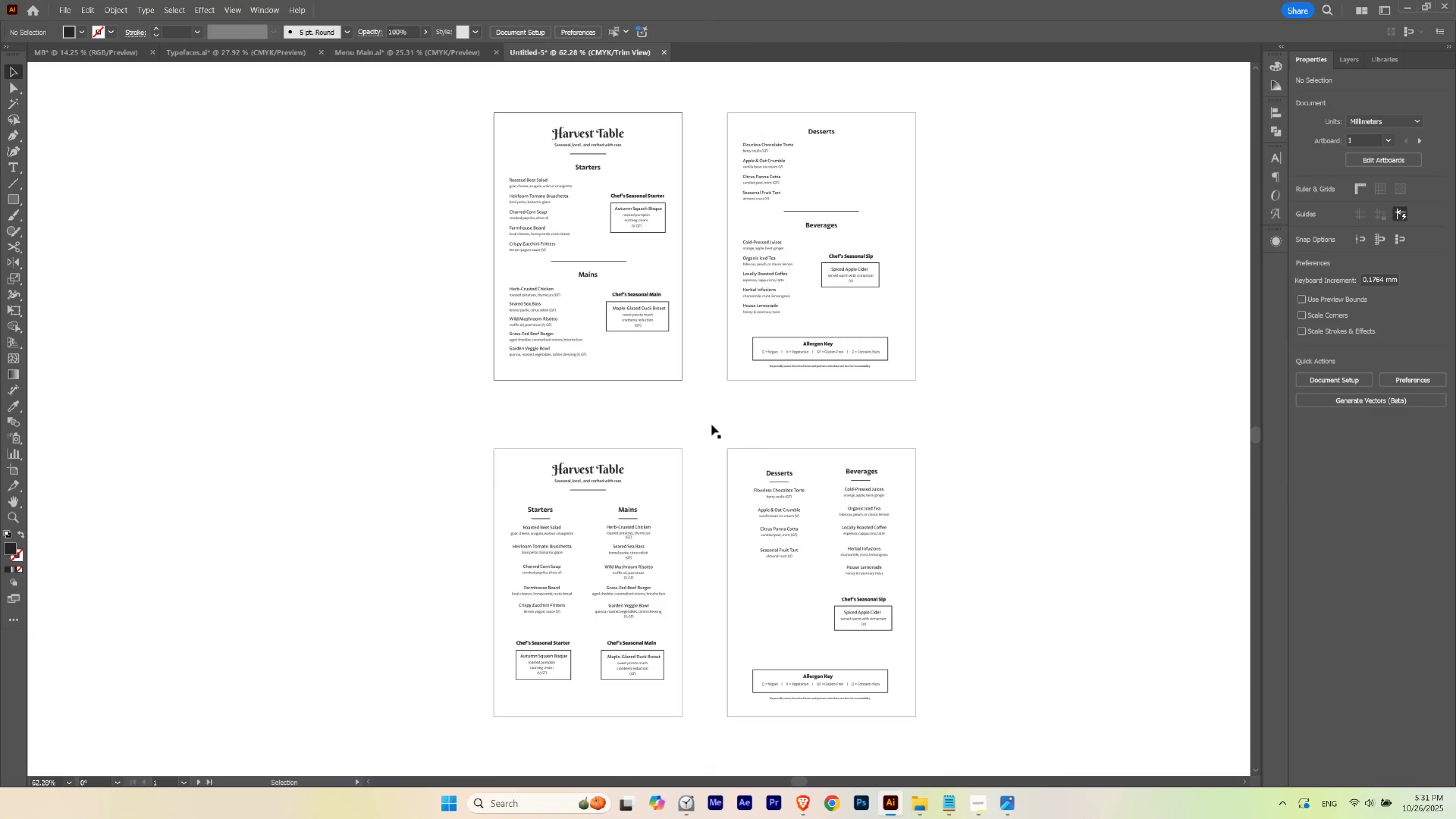 
key(V)
 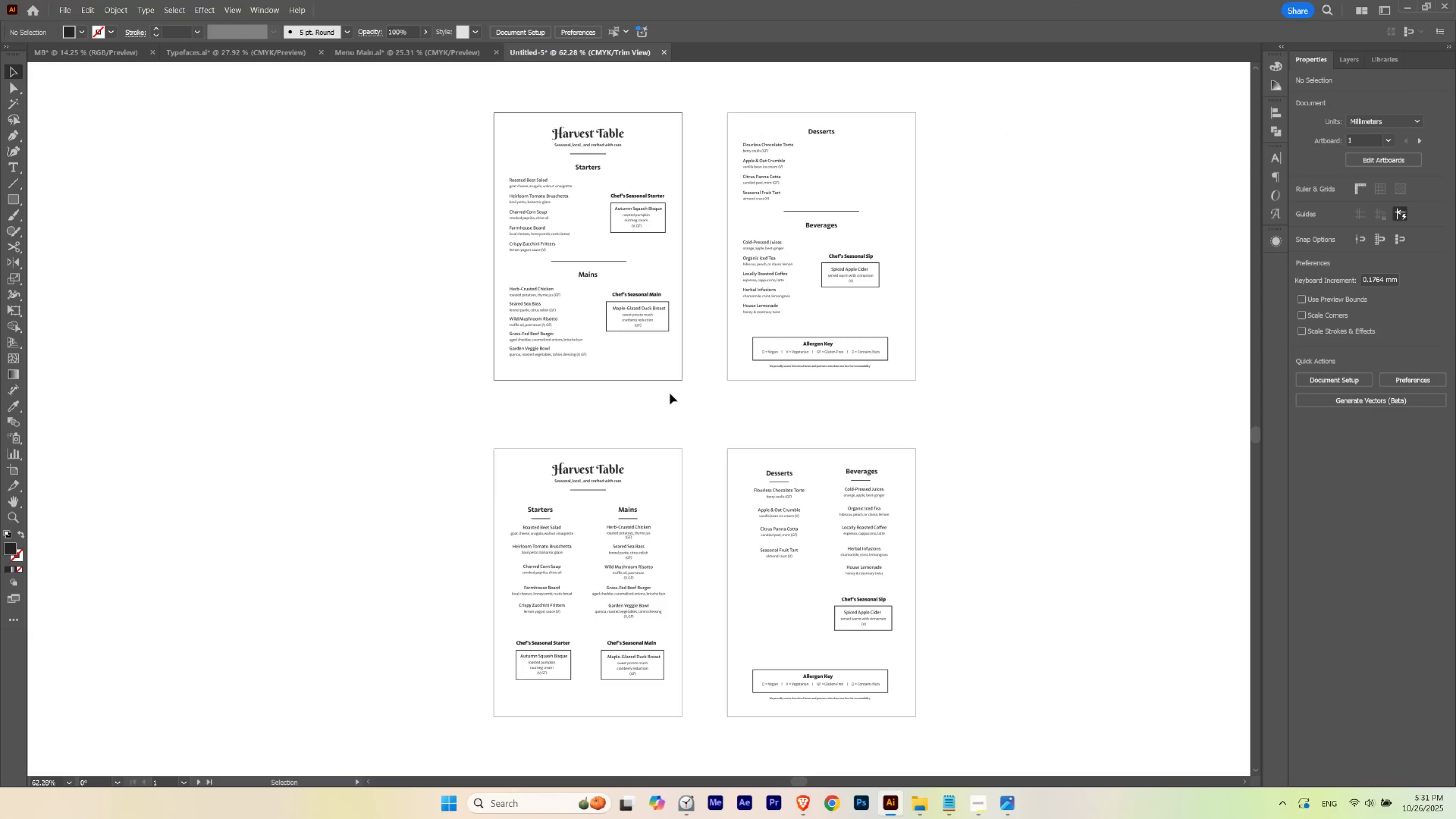 
left_click_drag(start_coordinate=[670, 376], to_coordinate=[652, 179])
 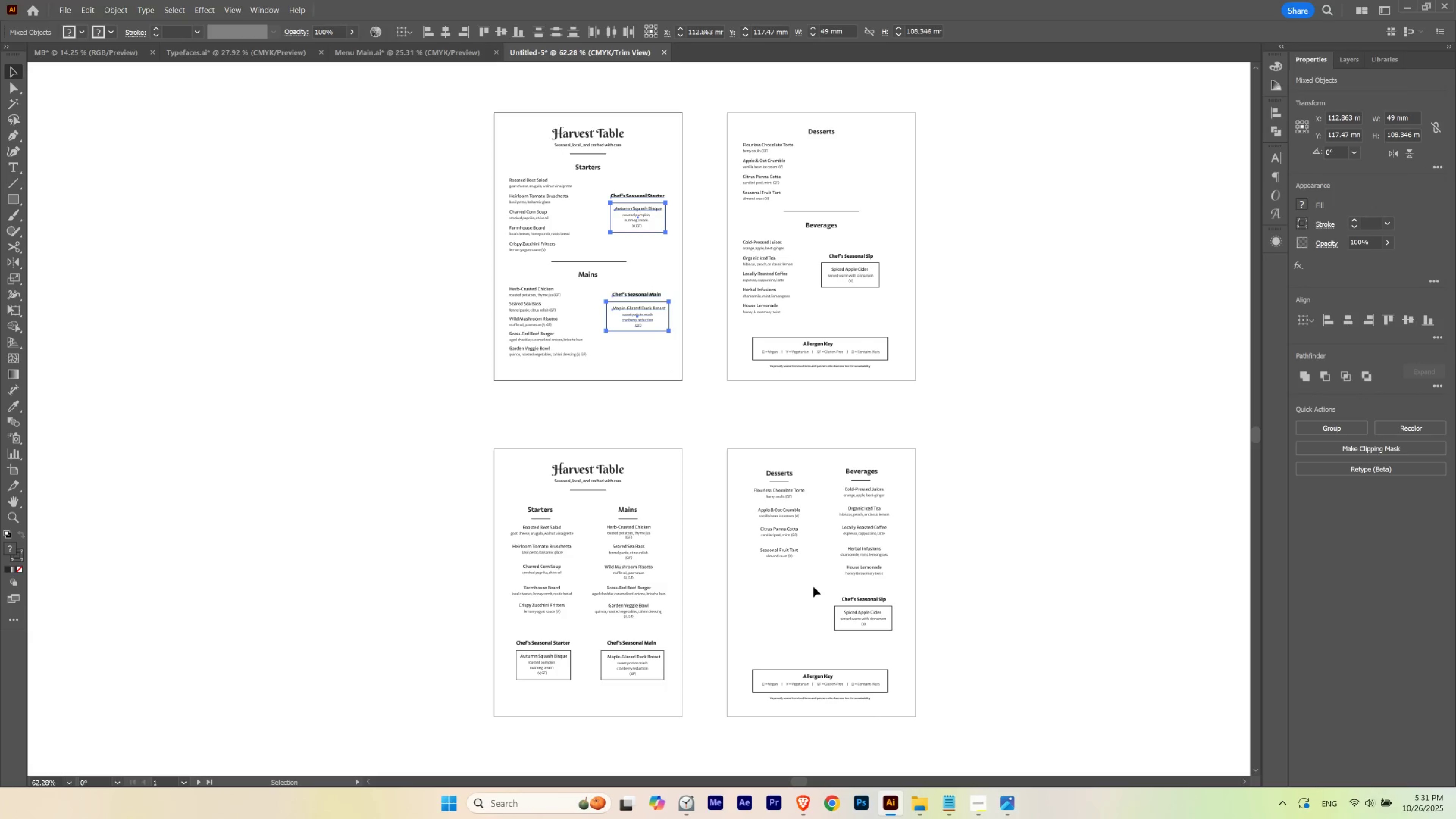 
key(Control+ControlLeft)
 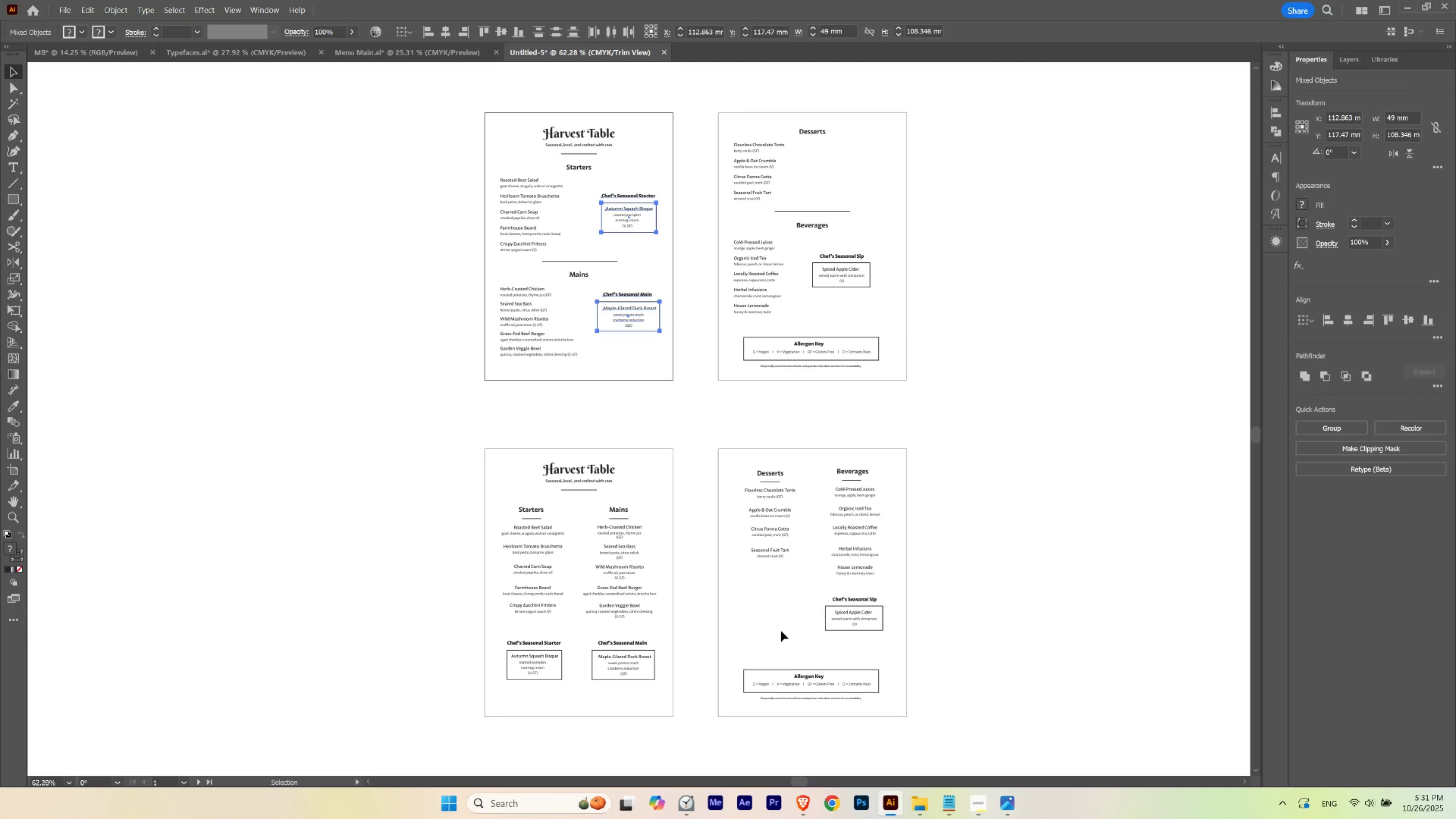 
scroll: coordinate [787, 635], scroll_direction: down, amount: 1.0
 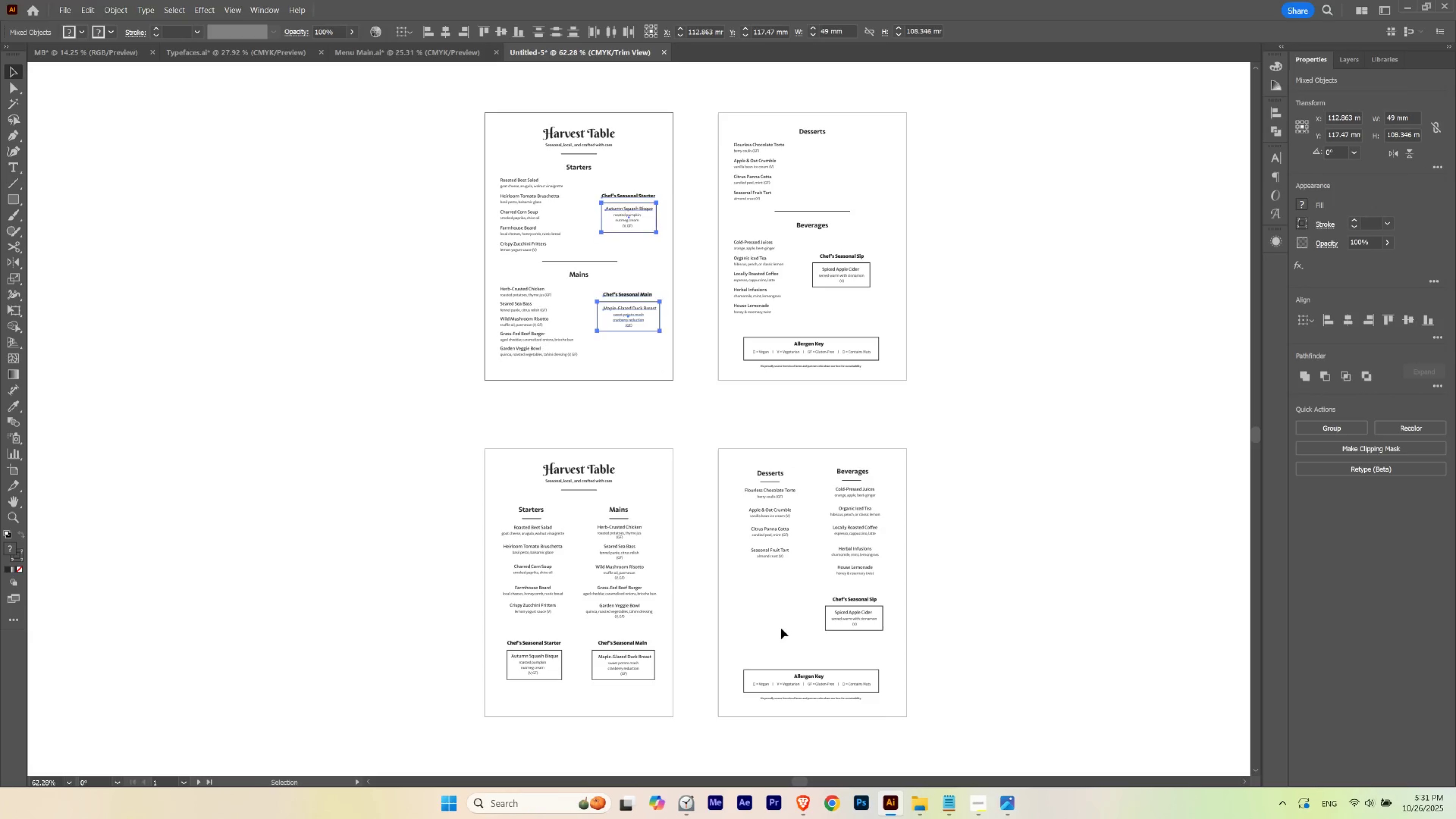 
key(Control+ControlLeft)
 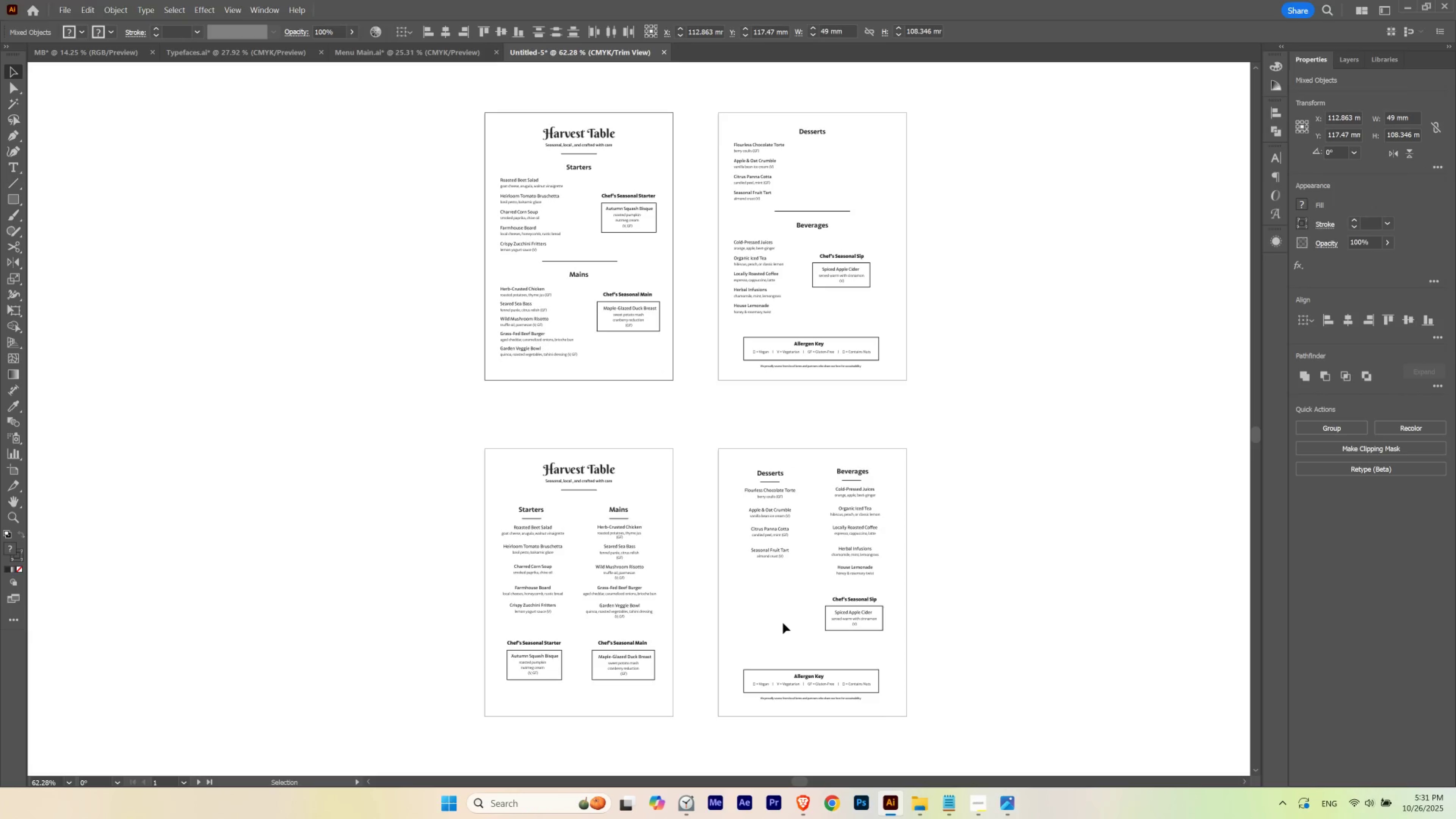 
key(Control+H)
 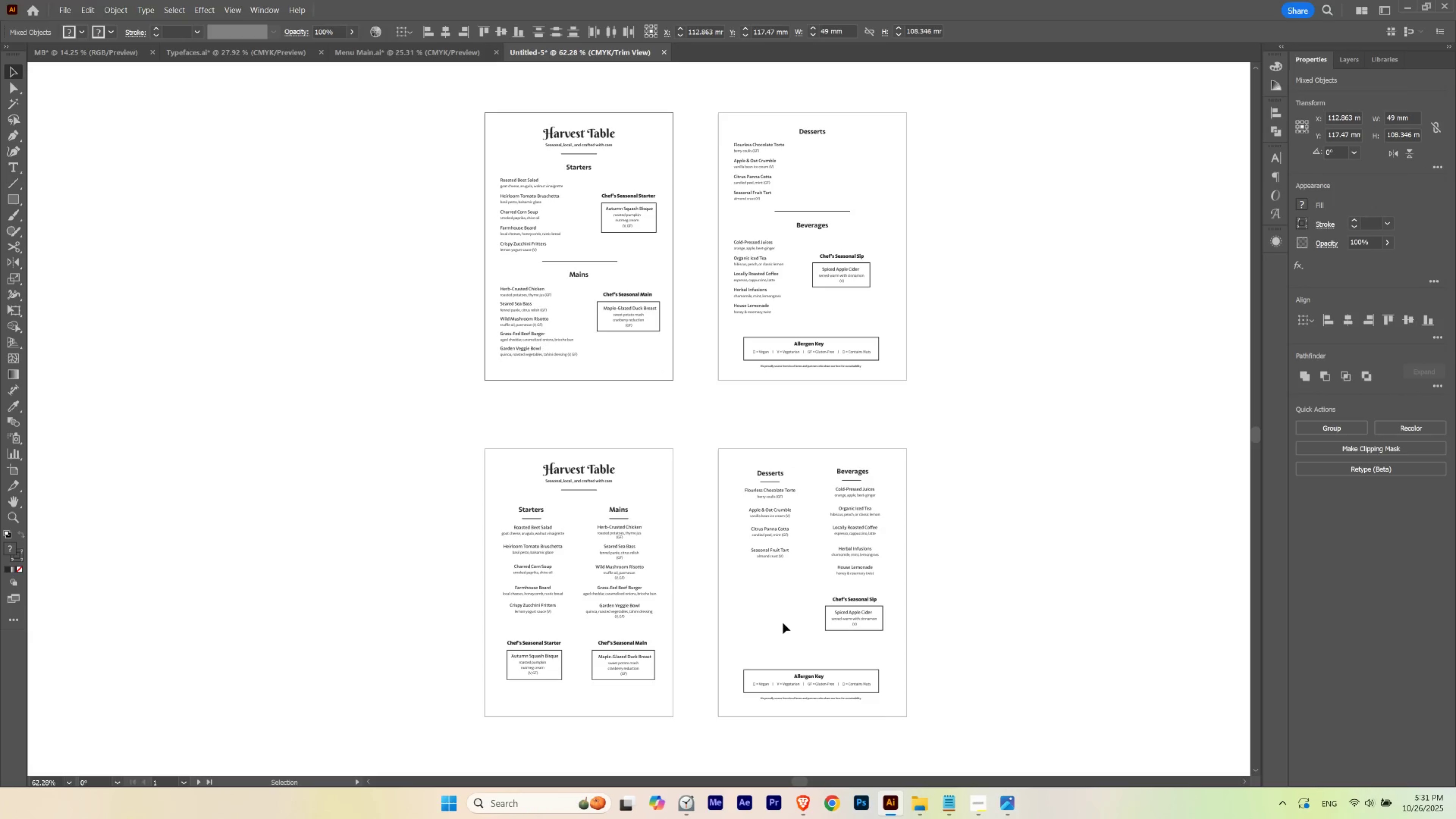 
key(V)
 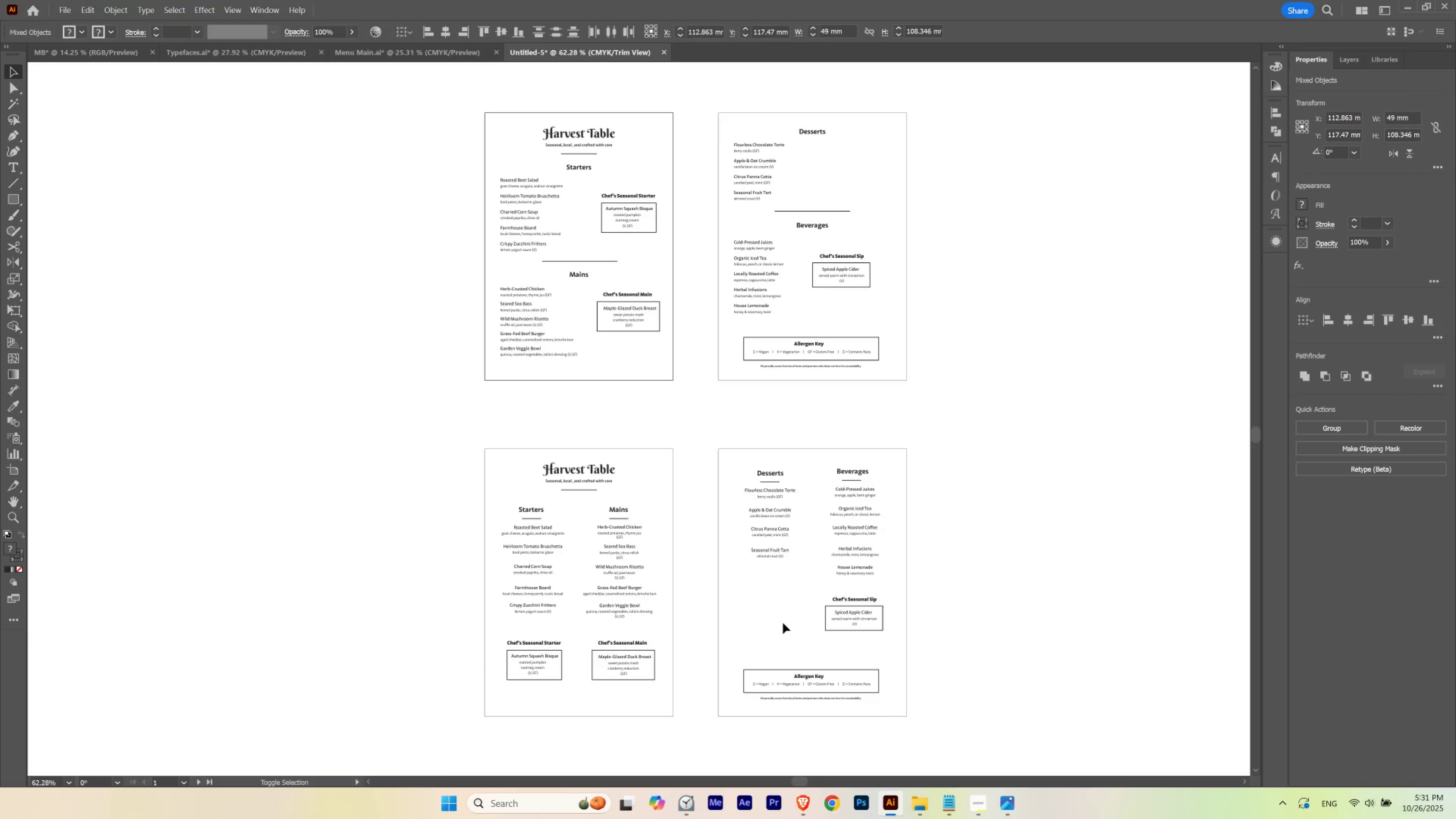 
key(Shift+ArrowLeft)
 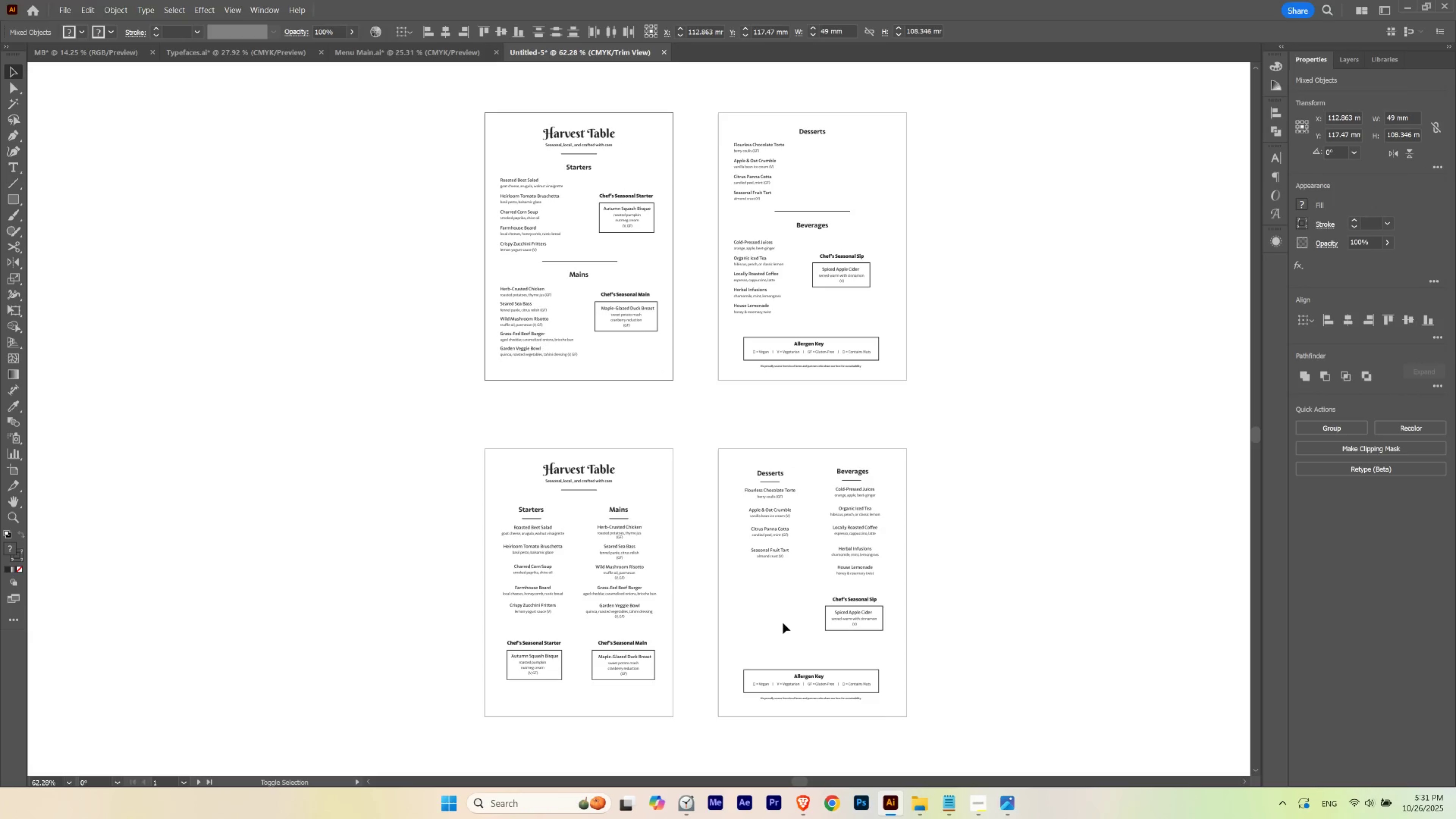 
key(Shift+ArrowLeft)
 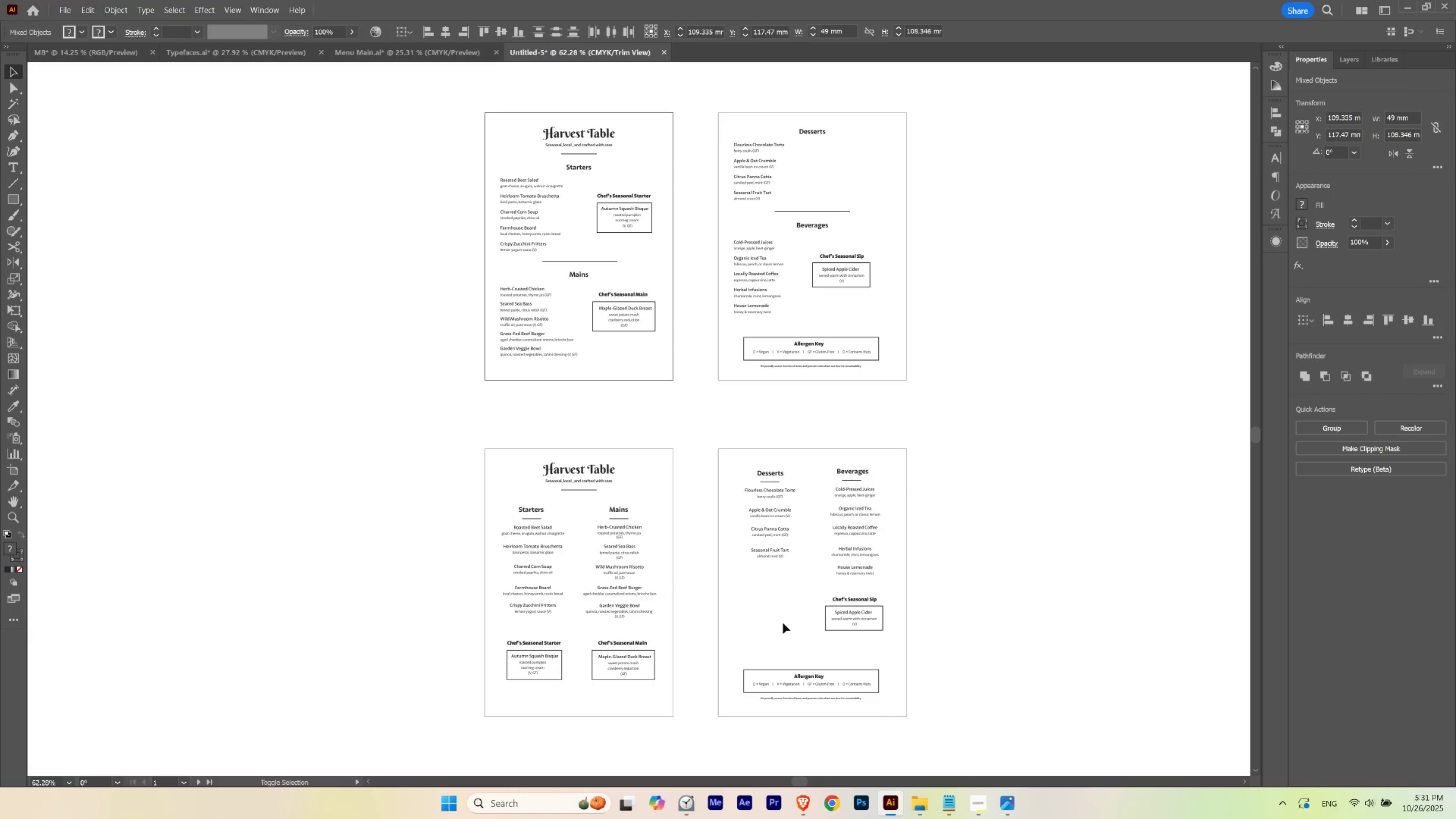 
key(Shift+ArrowRight)
 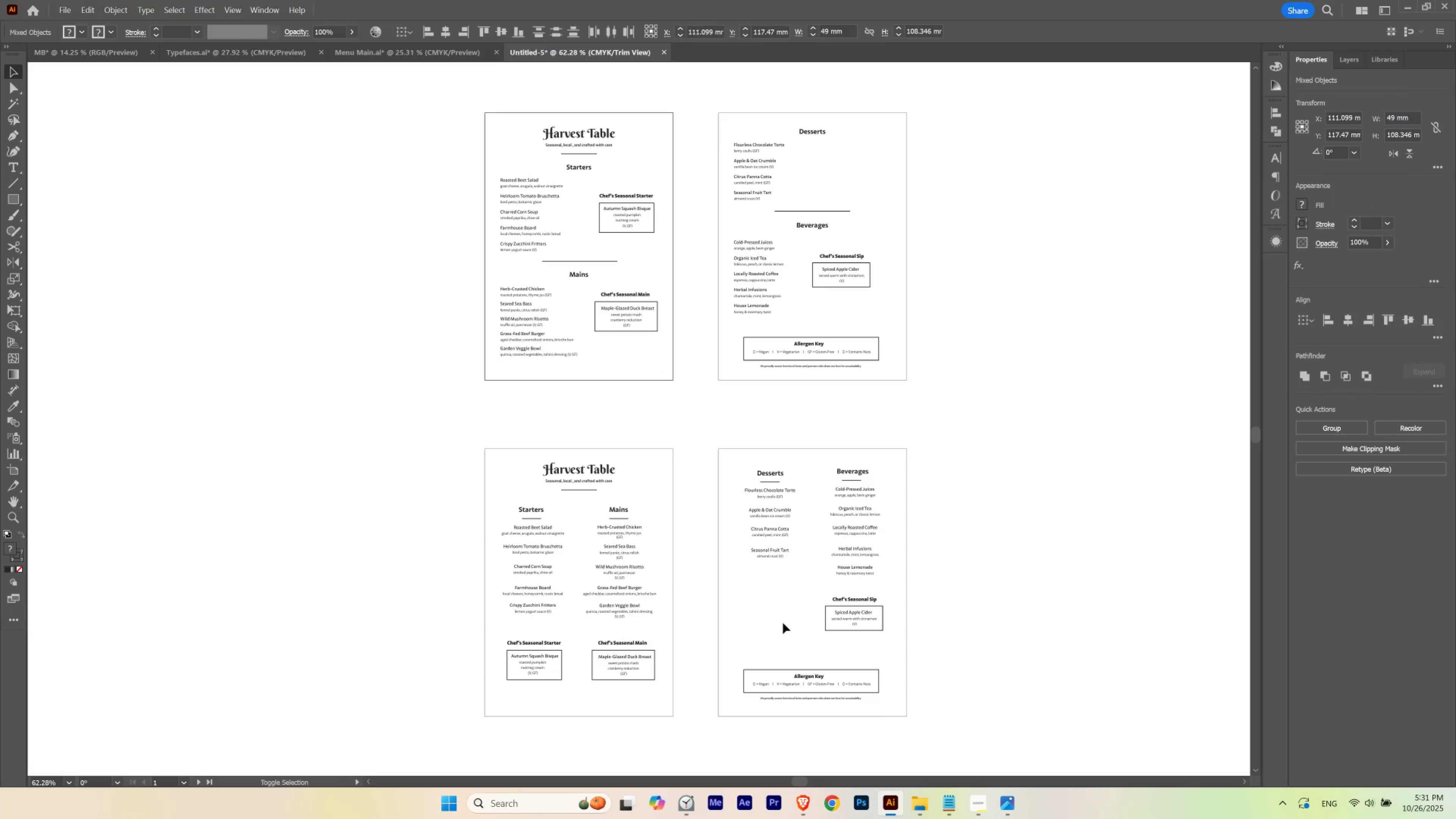 
key(Shift+ArrowRight)
 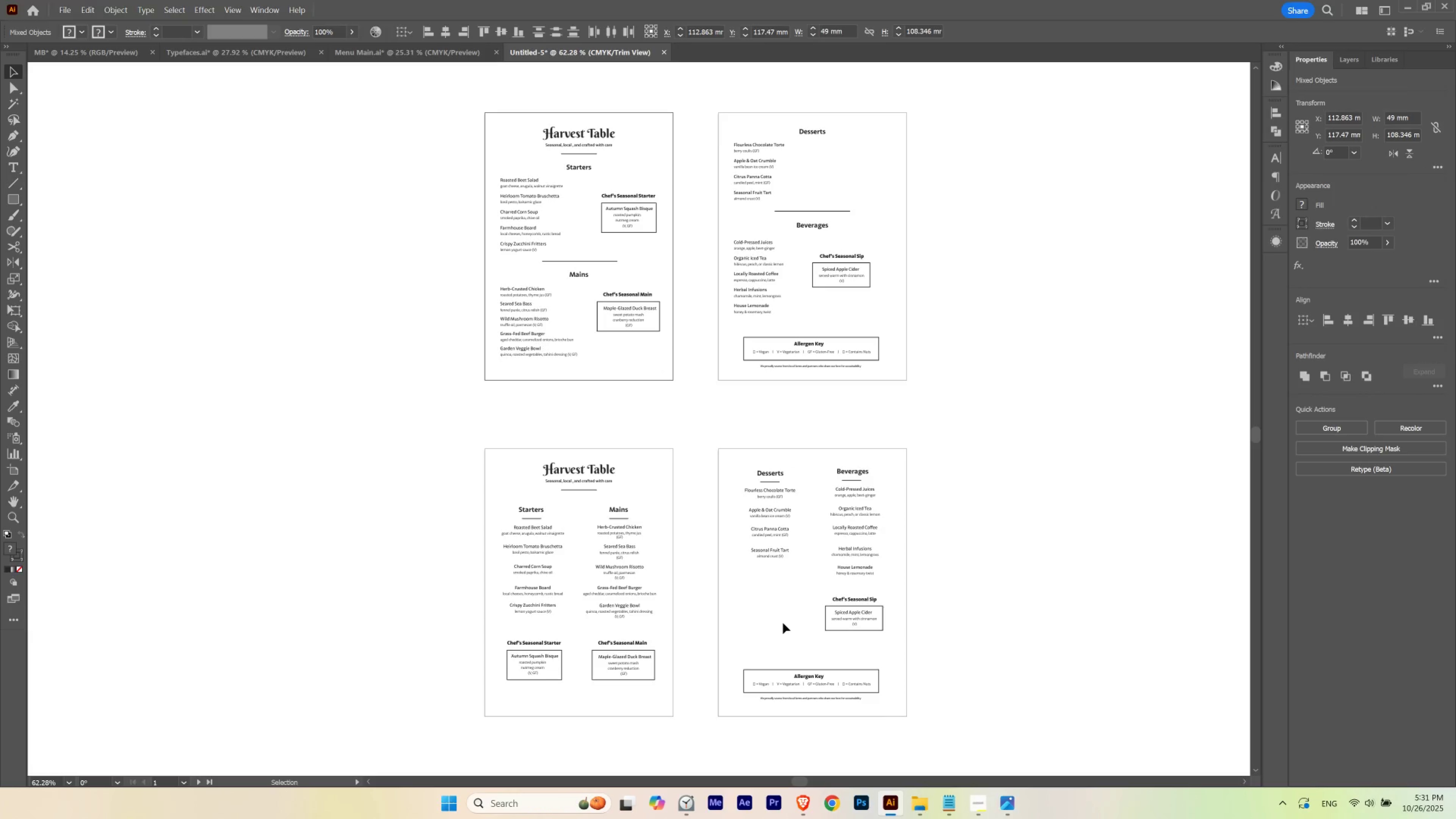 
key(V)
 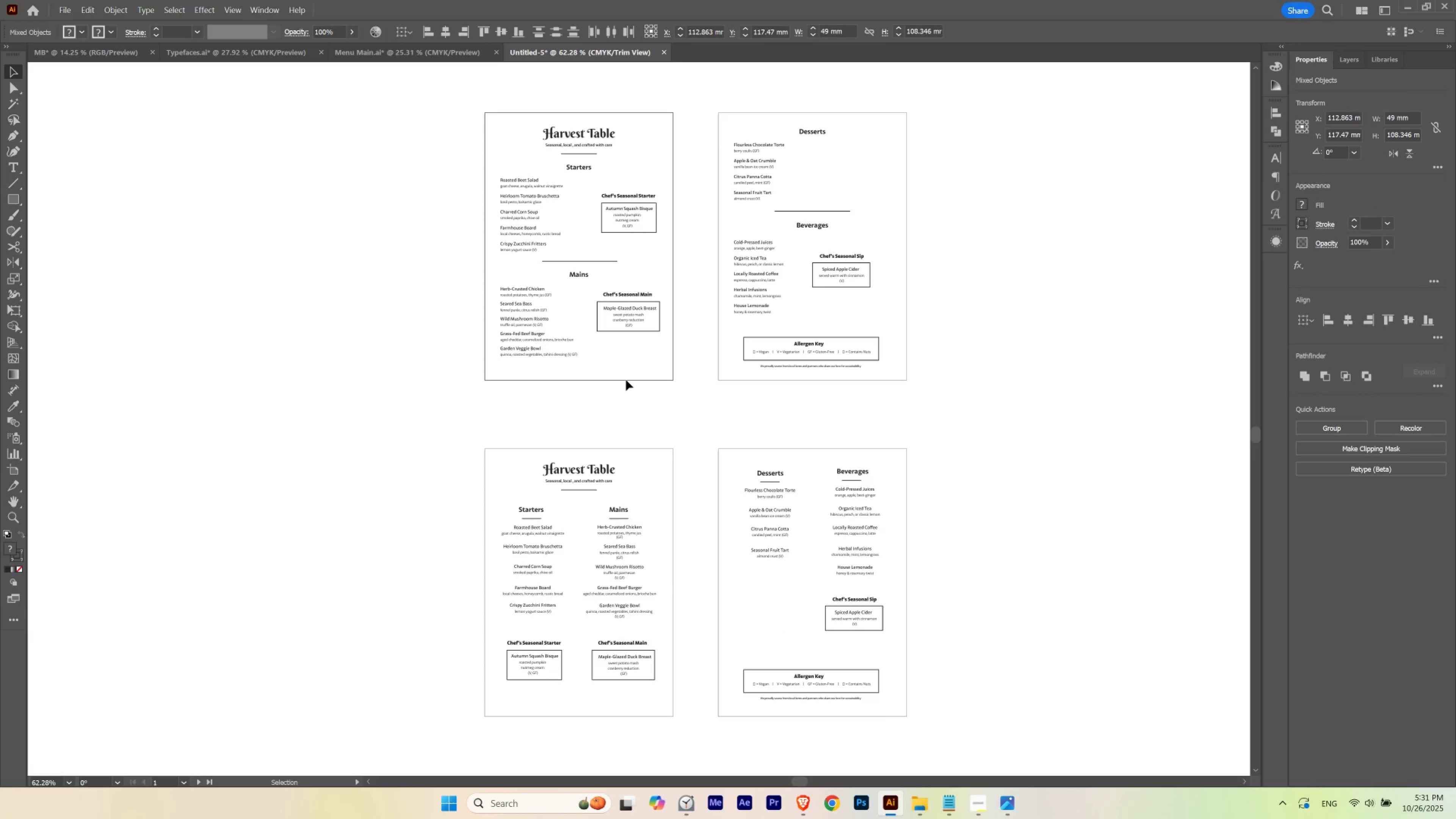 
left_click([627, 377])
 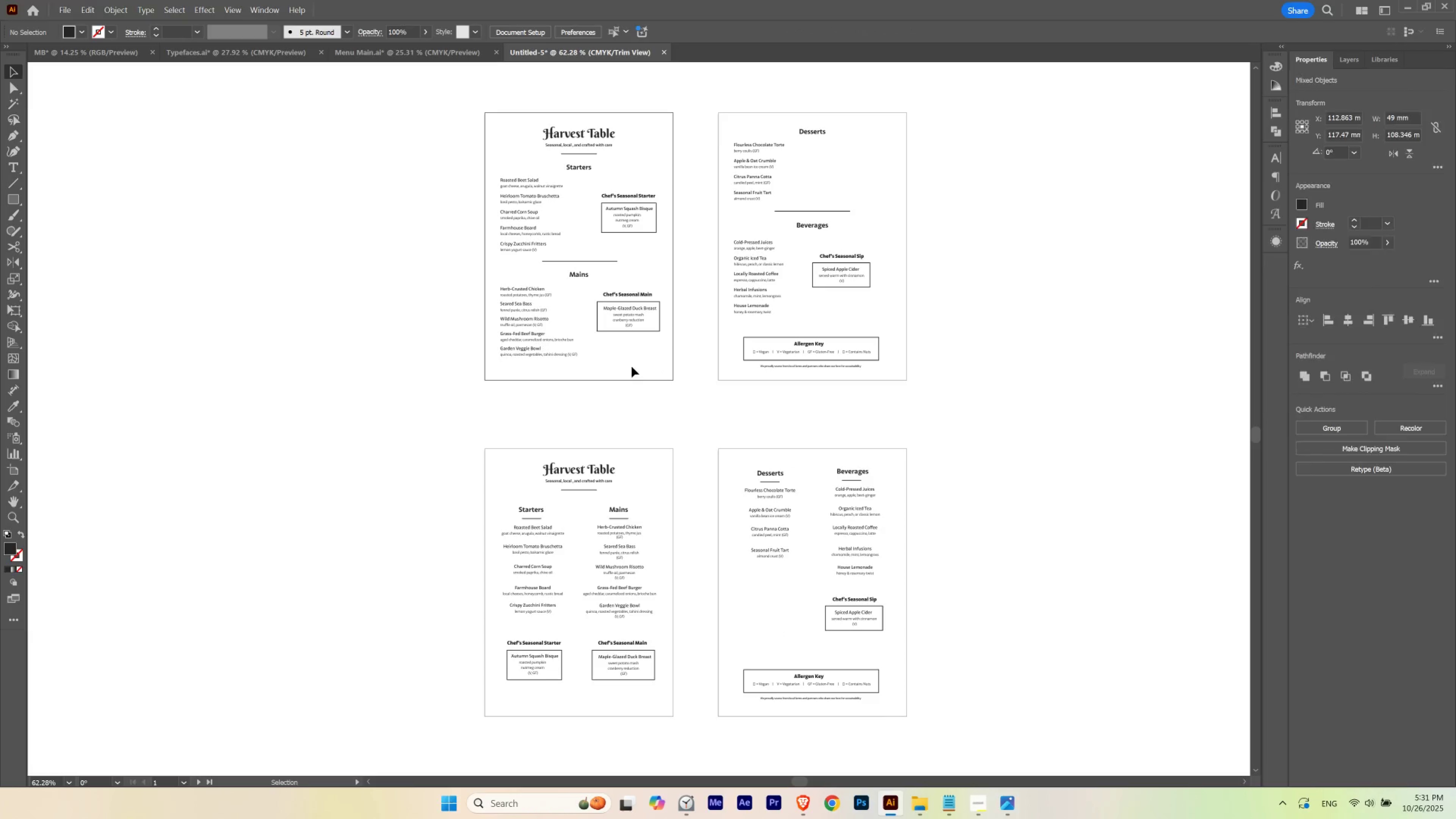 
left_click_drag(start_coordinate=[632, 364], to_coordinate=[638, 168])
 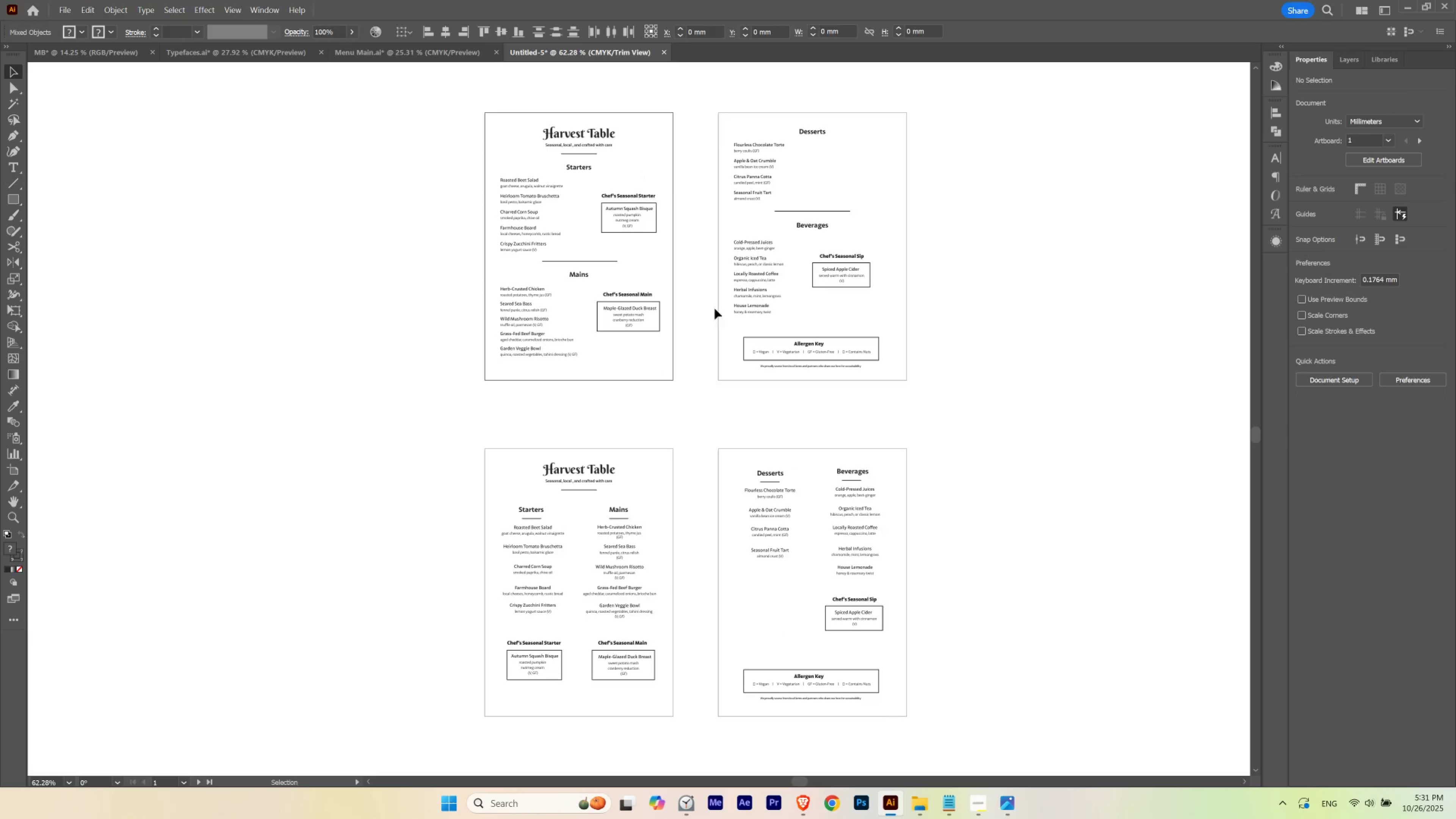 
key(Control+ControlLeft)
 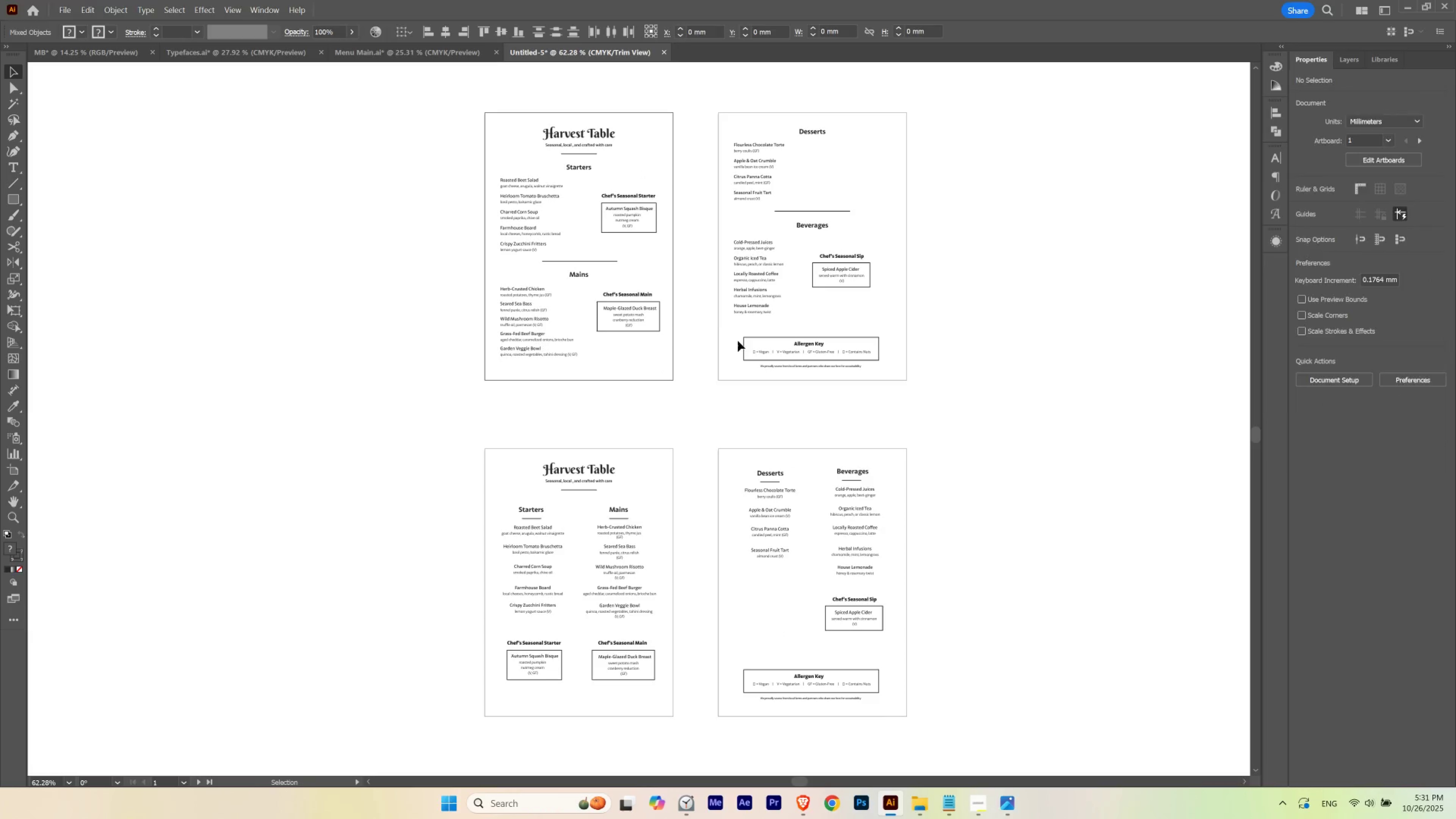 
key(Control+H)
 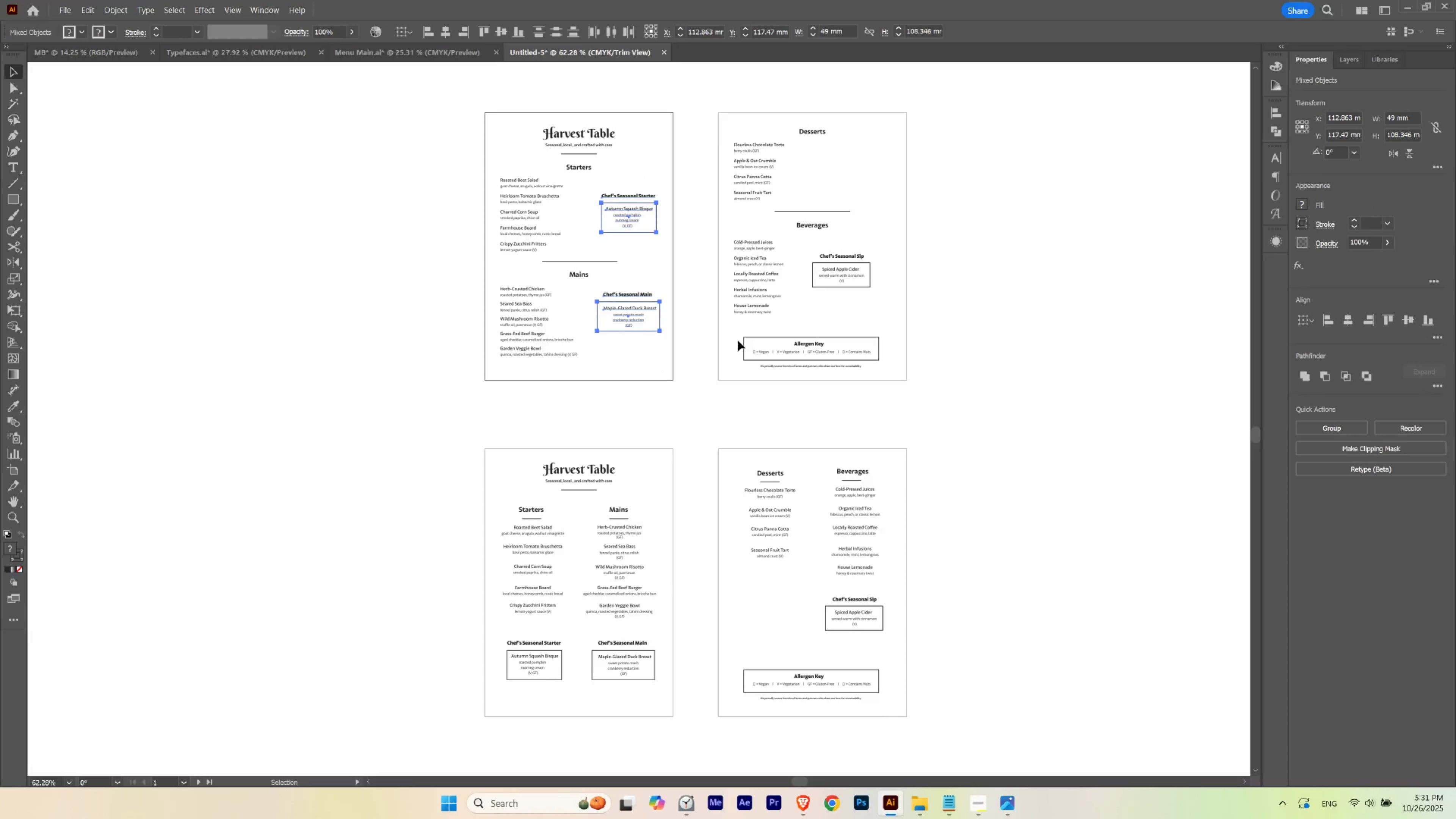 
key(Control+ControlLeft)
 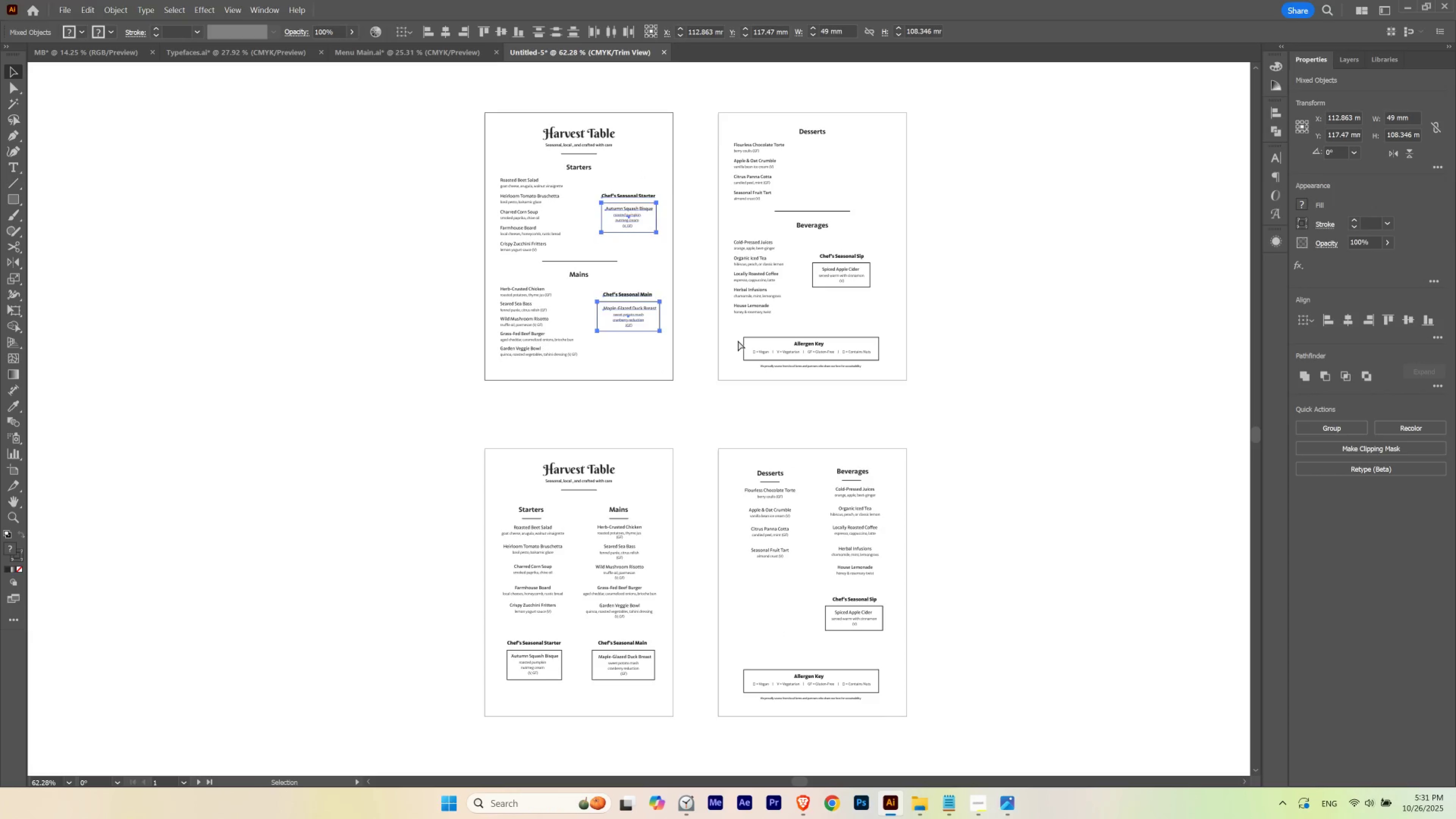 
key(Control+H)
 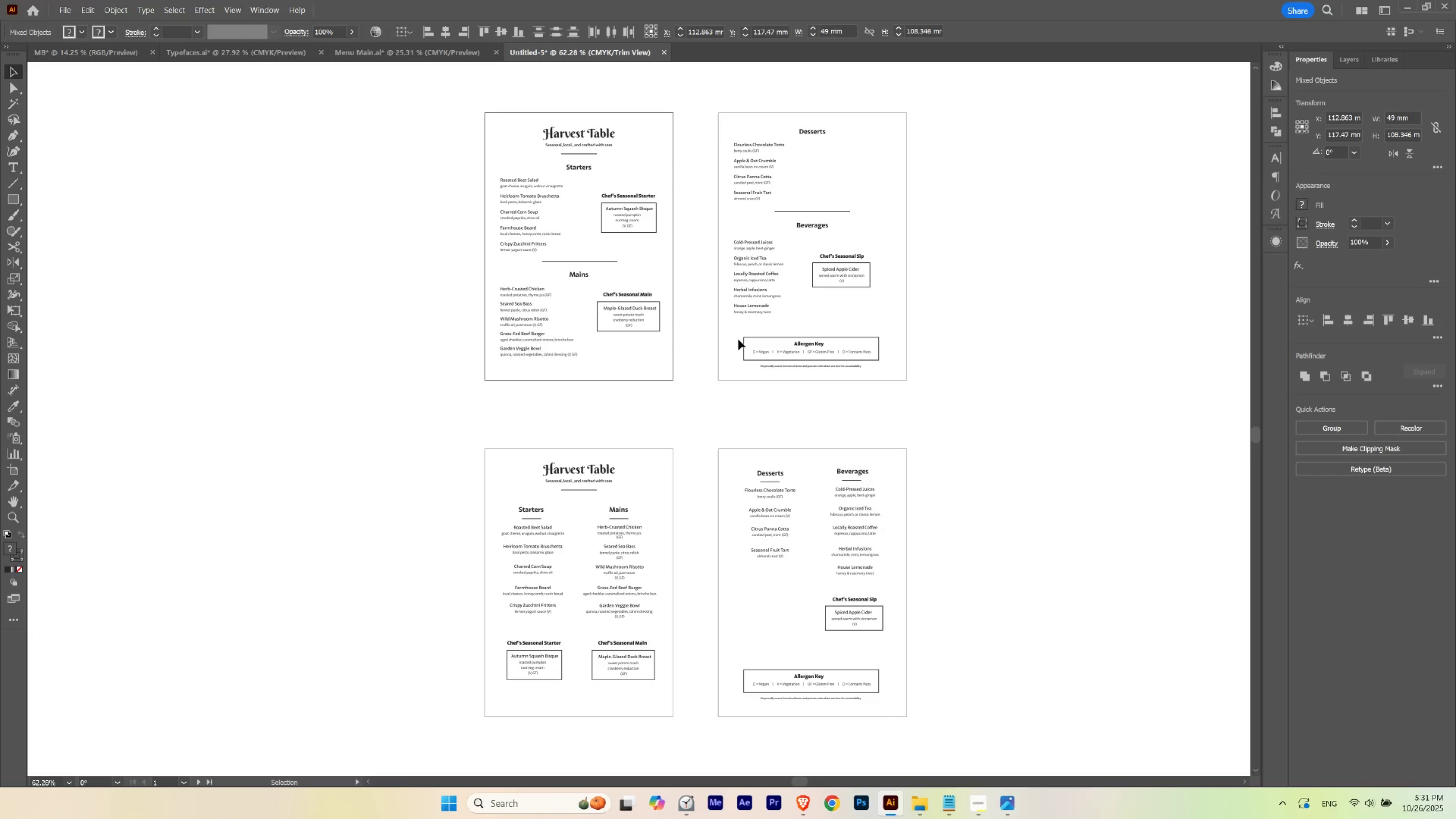 
key(V)
 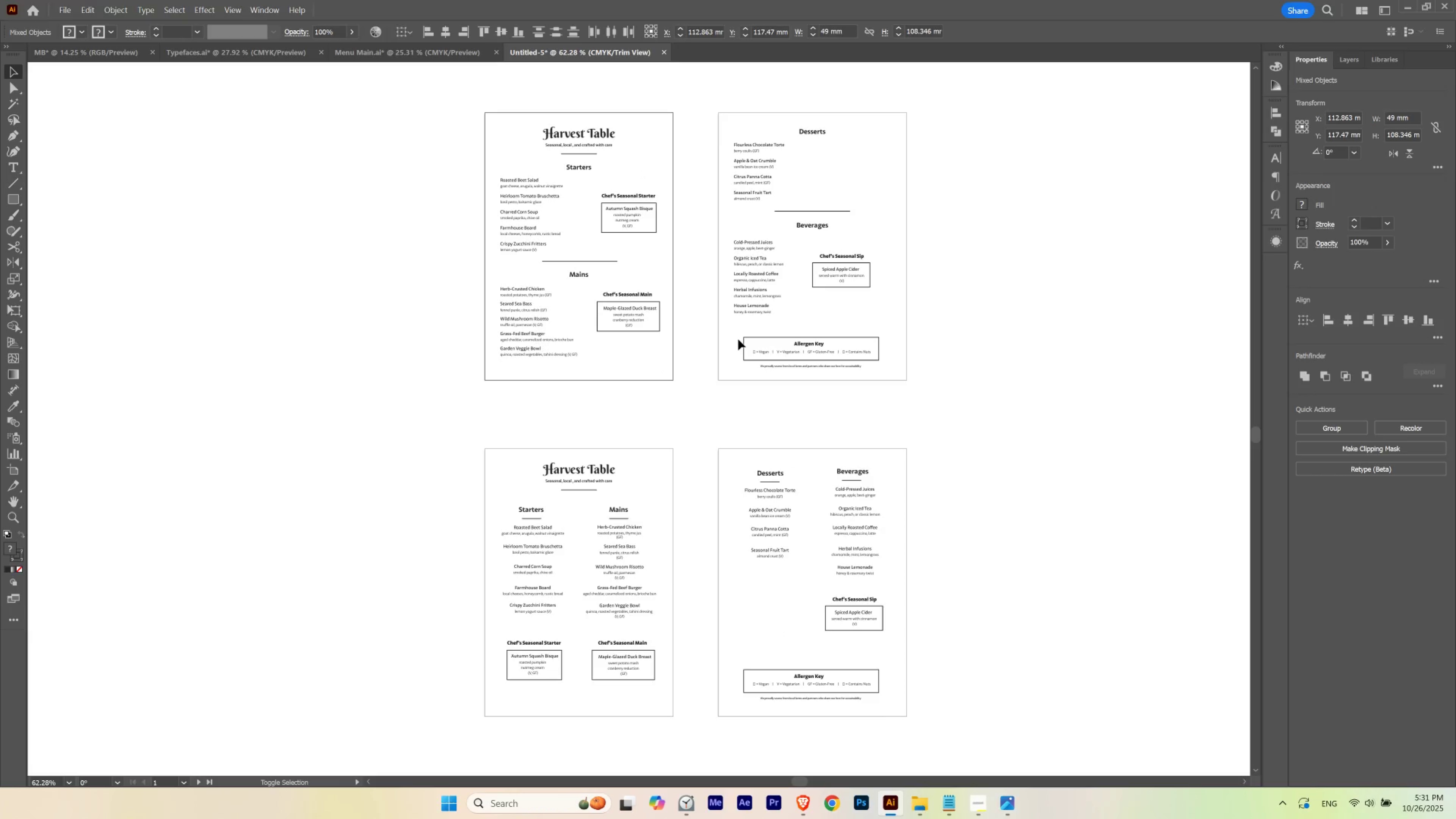 
key(Shift+ArrowLeft)
 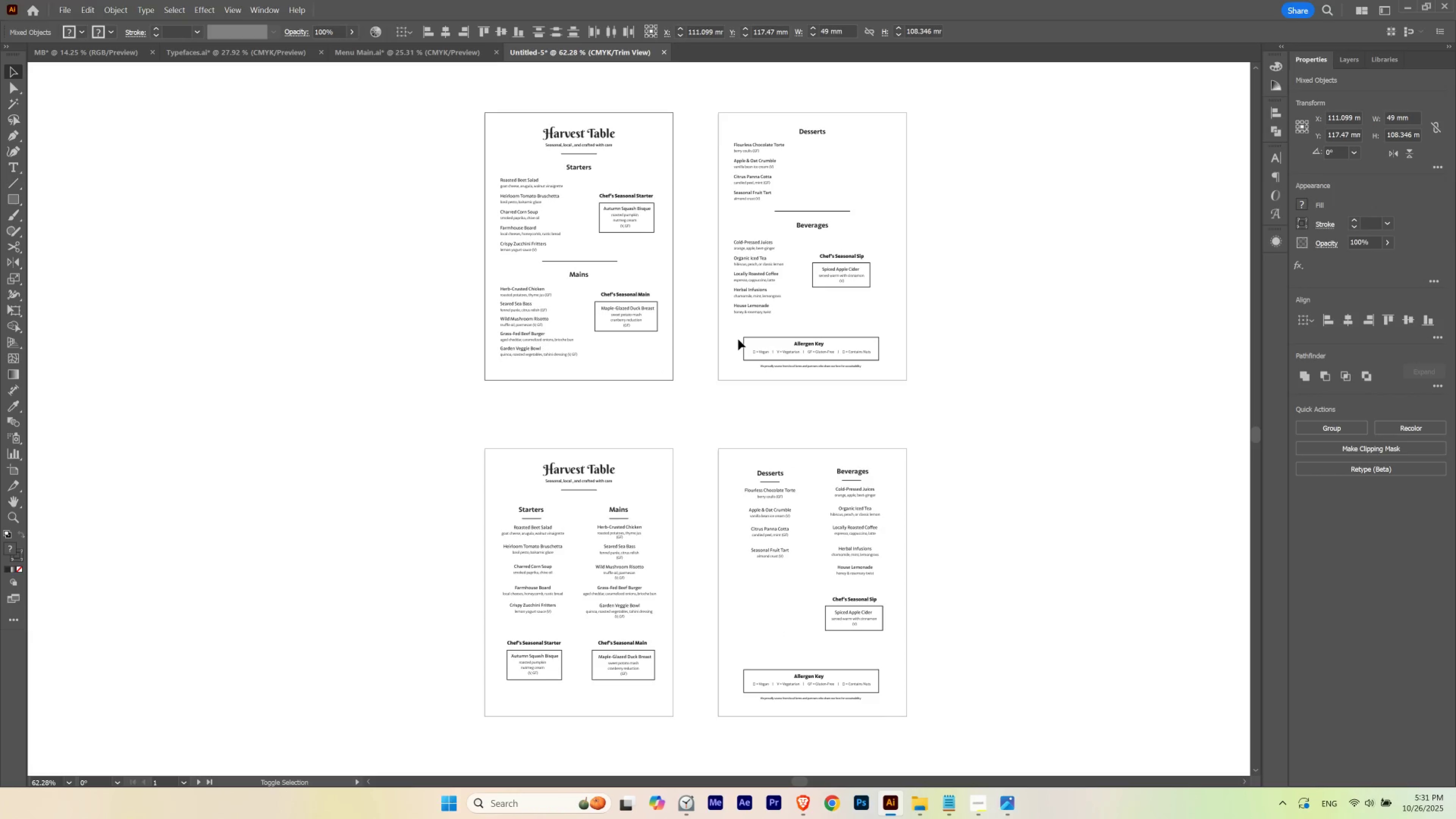 
key(Shift+ArrowRight)
 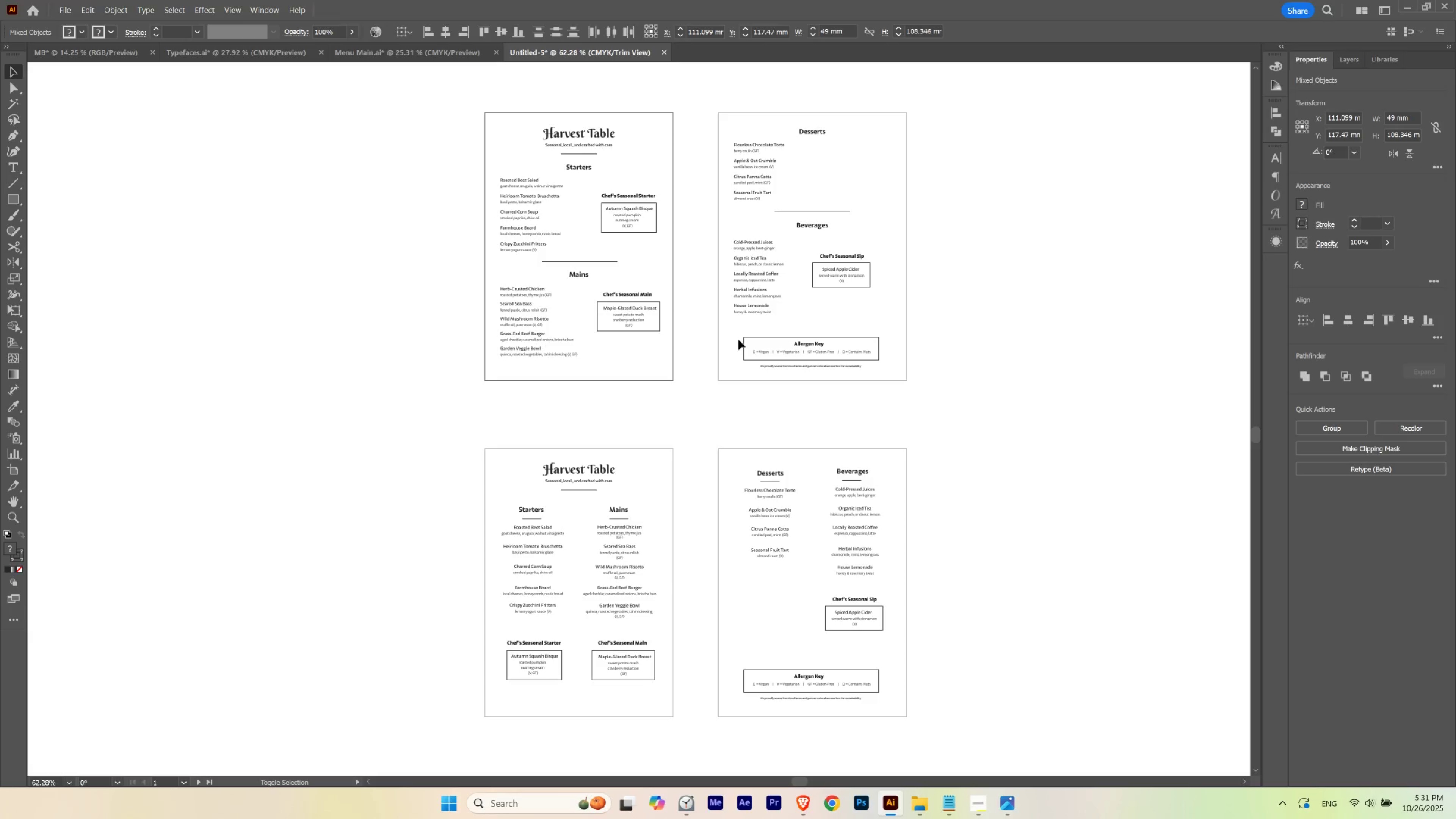 
key(Shift+ArrowLeft)
 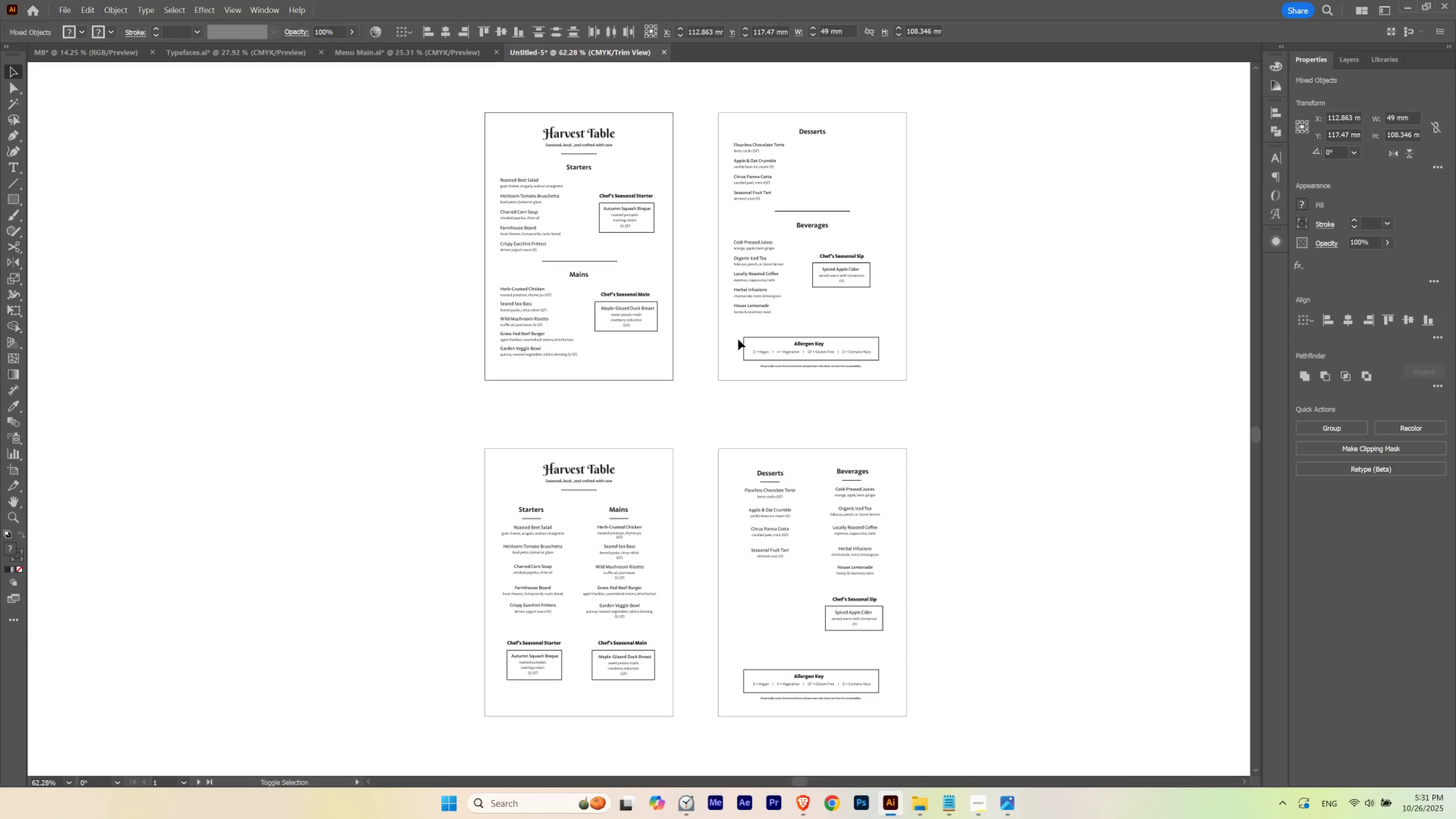 
key(Shift+ArrowLeft)
 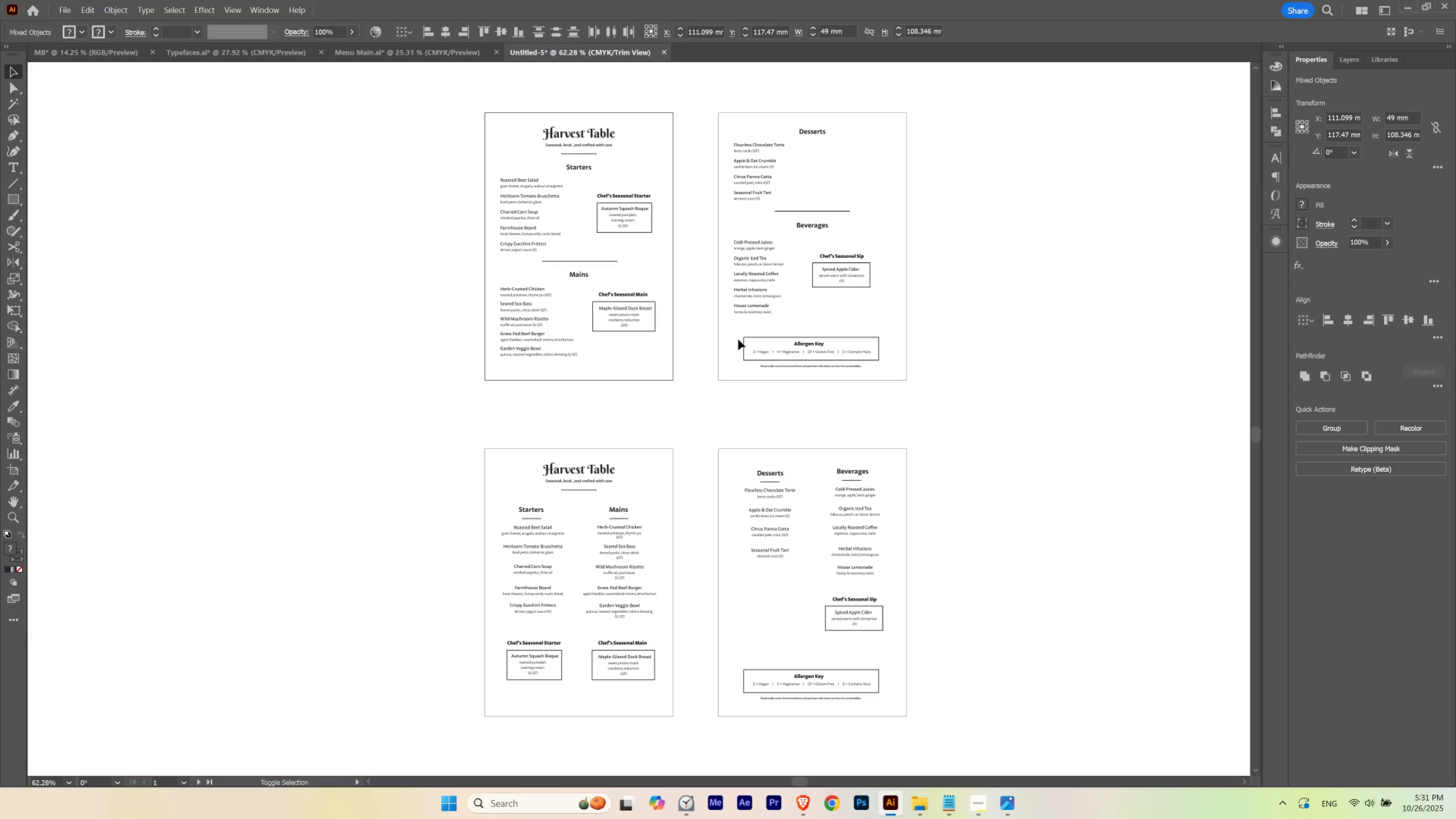 
key(Shift+ArrowRight)
 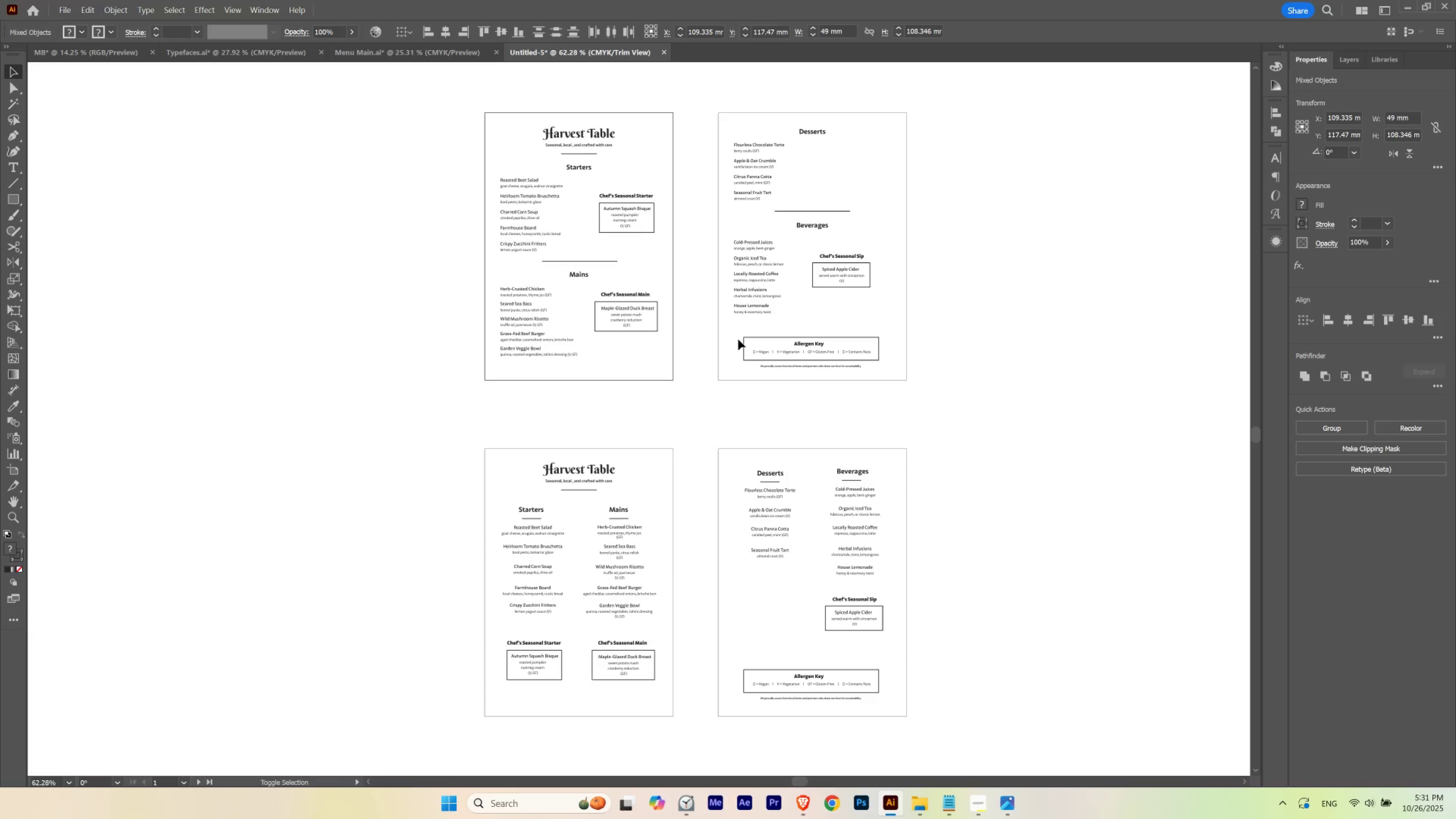 
key(Shift+ArrowLeft)
 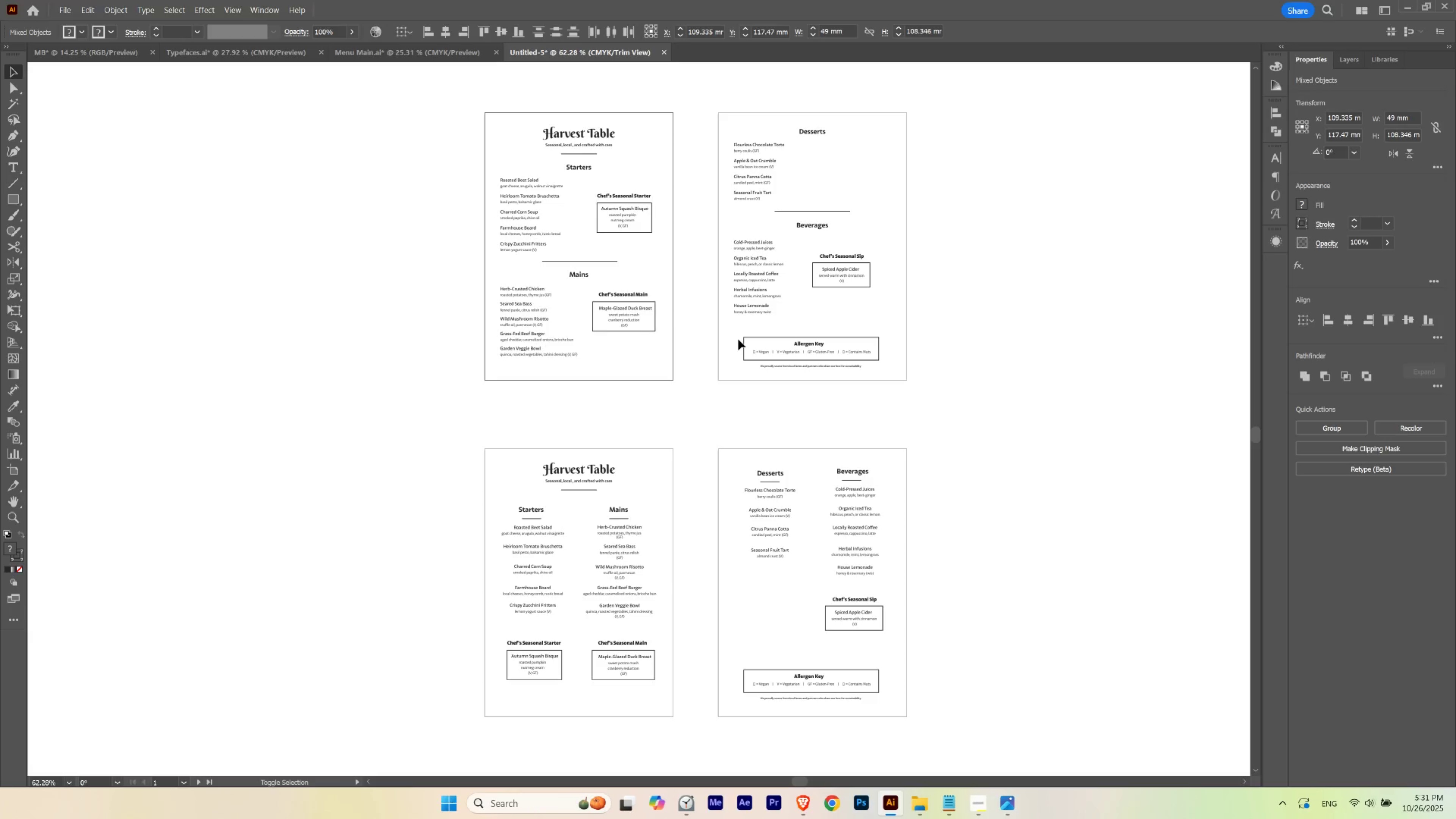 
key(Shift+ArrowLeft)
 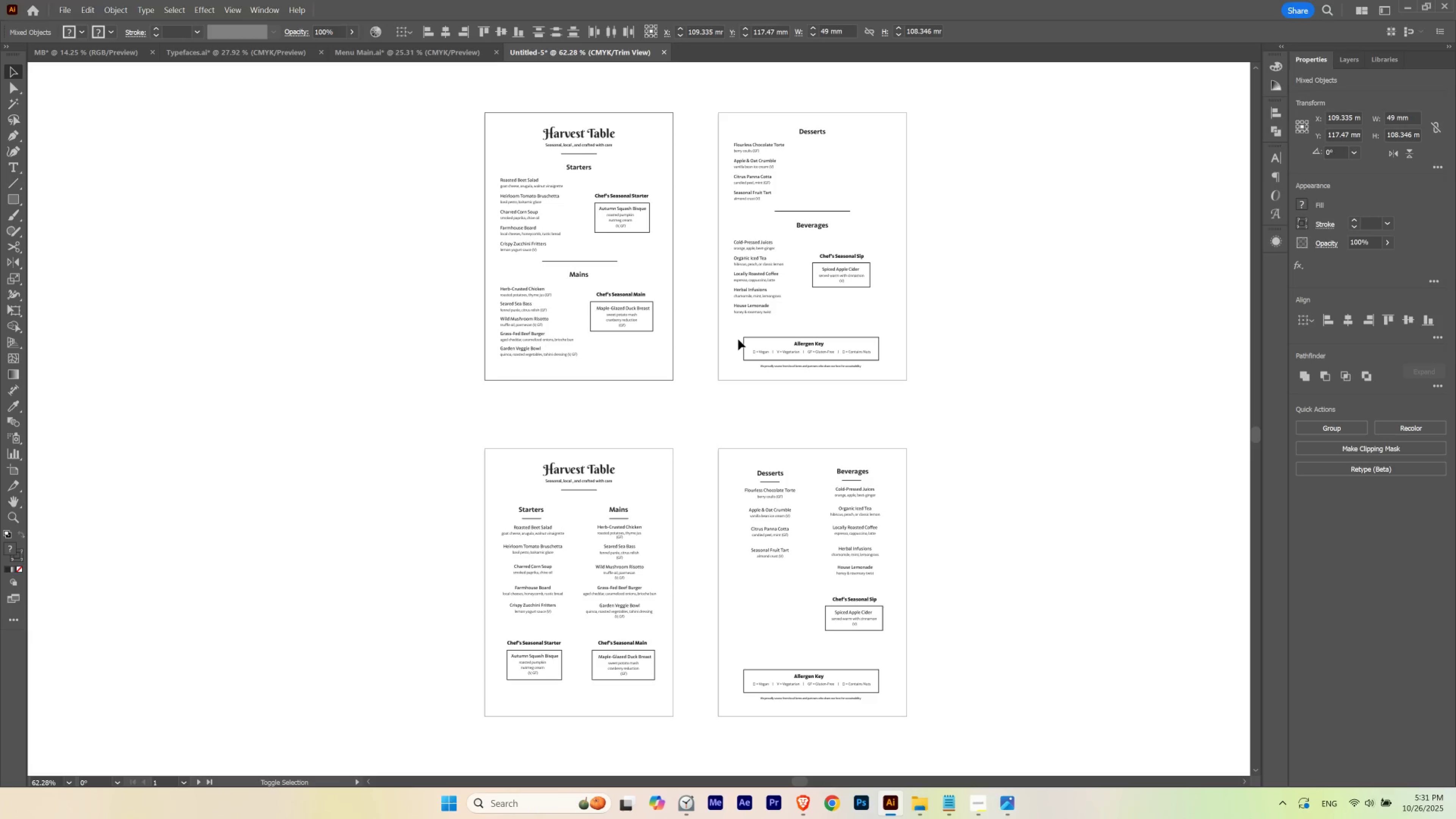 
key(Shift+ArrowRight)
 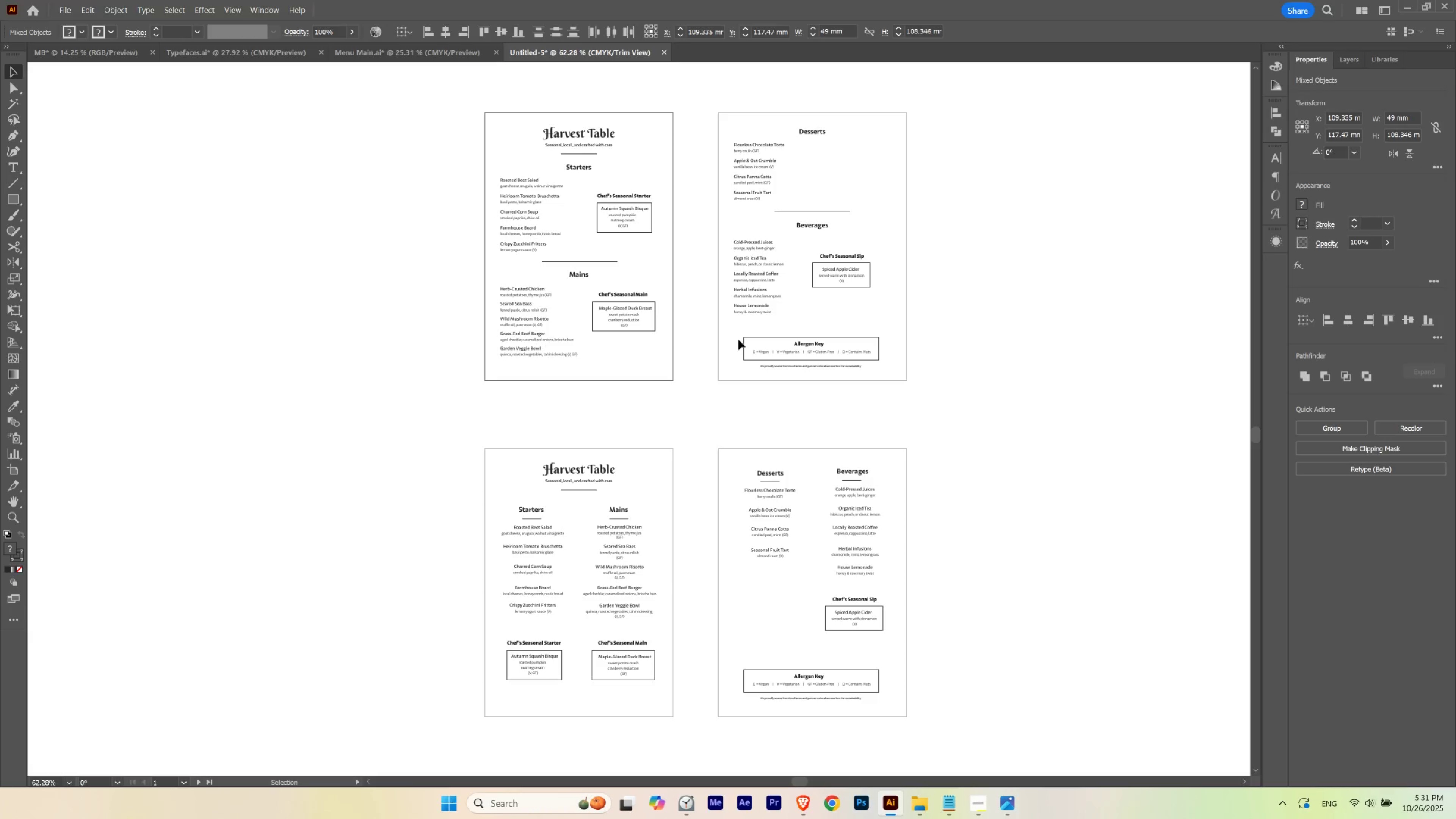 
left_click([674, 415])
 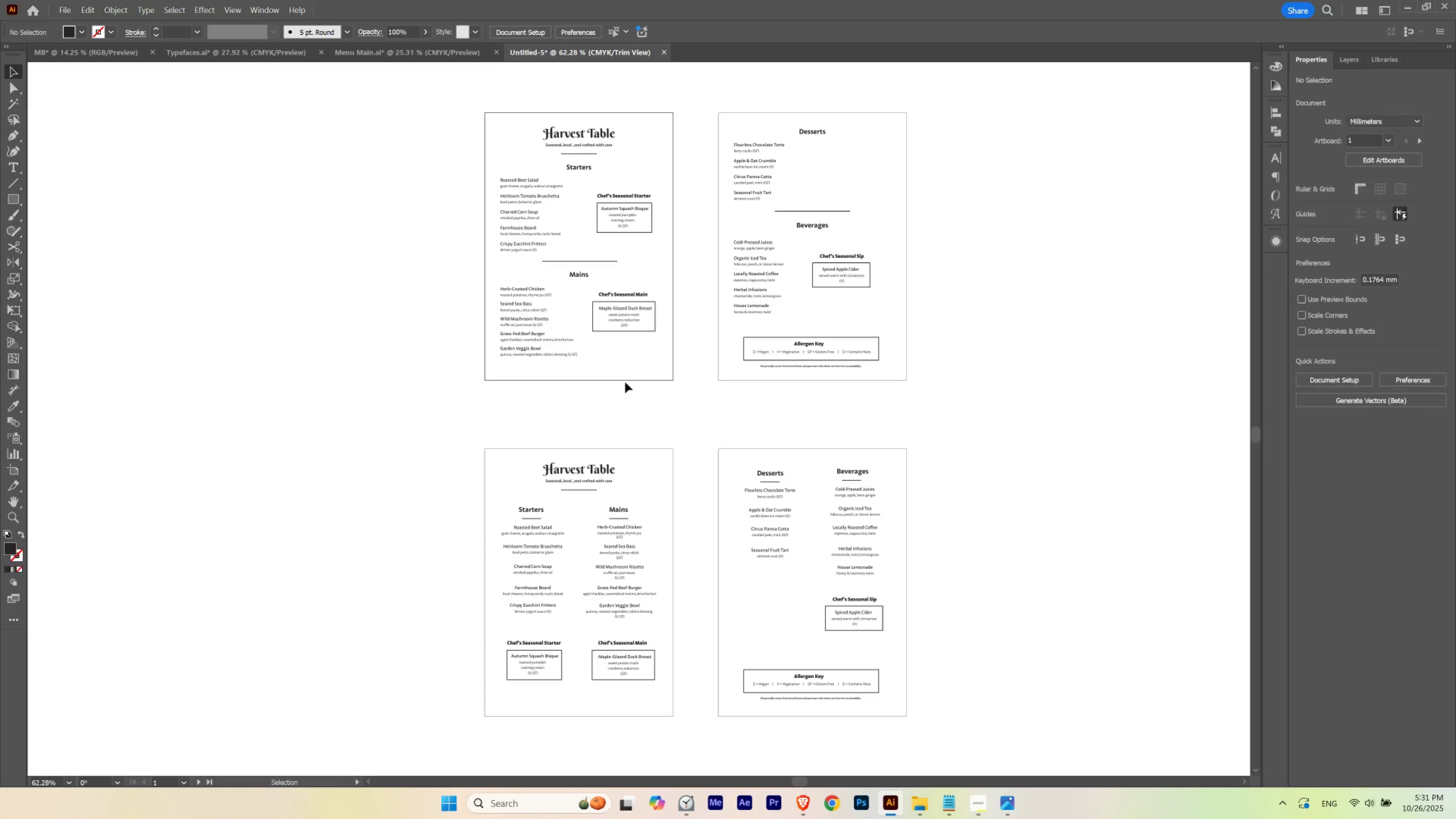 
key(V)
 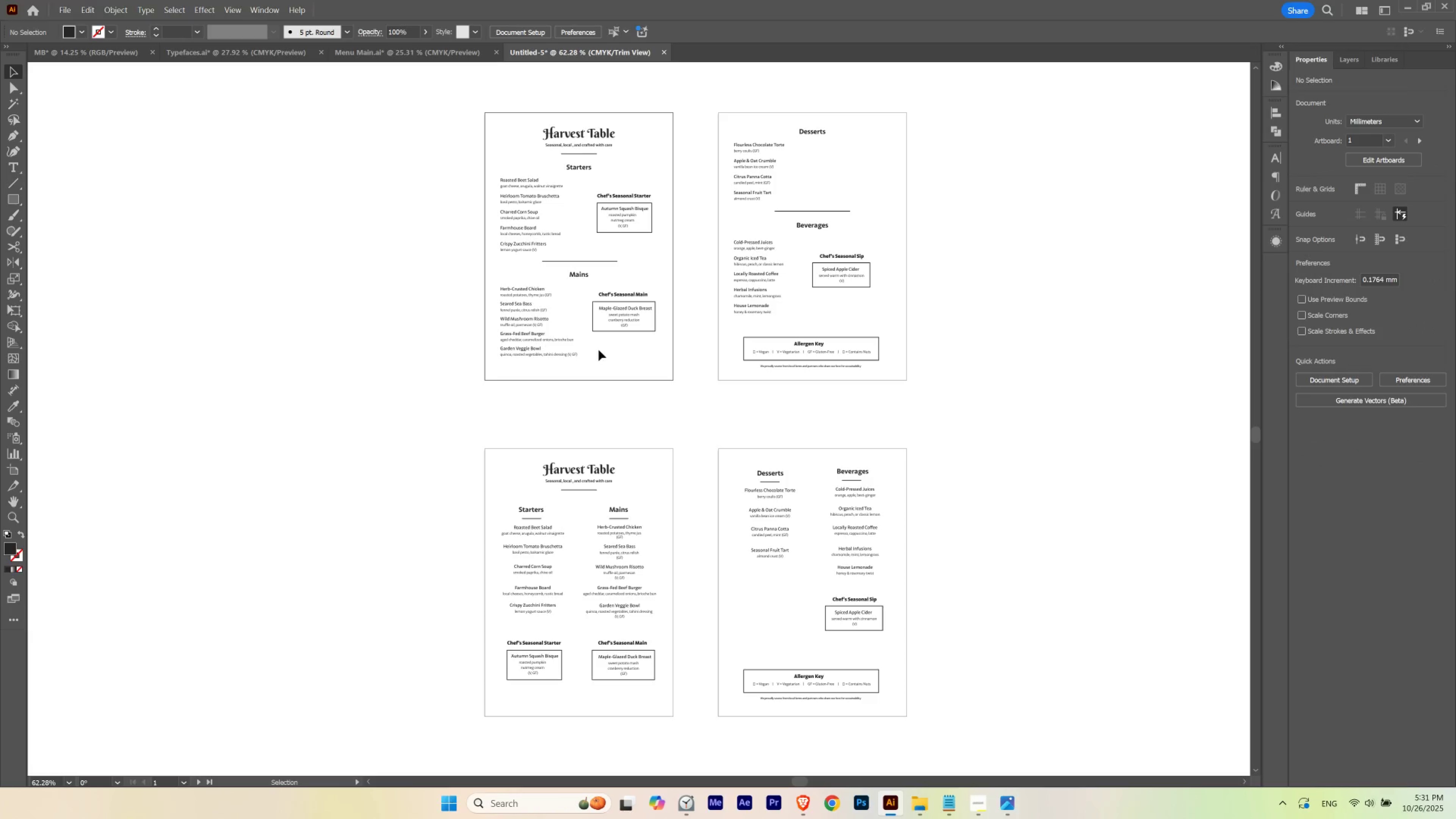 
left_click_drag(start_coordinate=[600, 348], to_coordinate=[642, 290])
 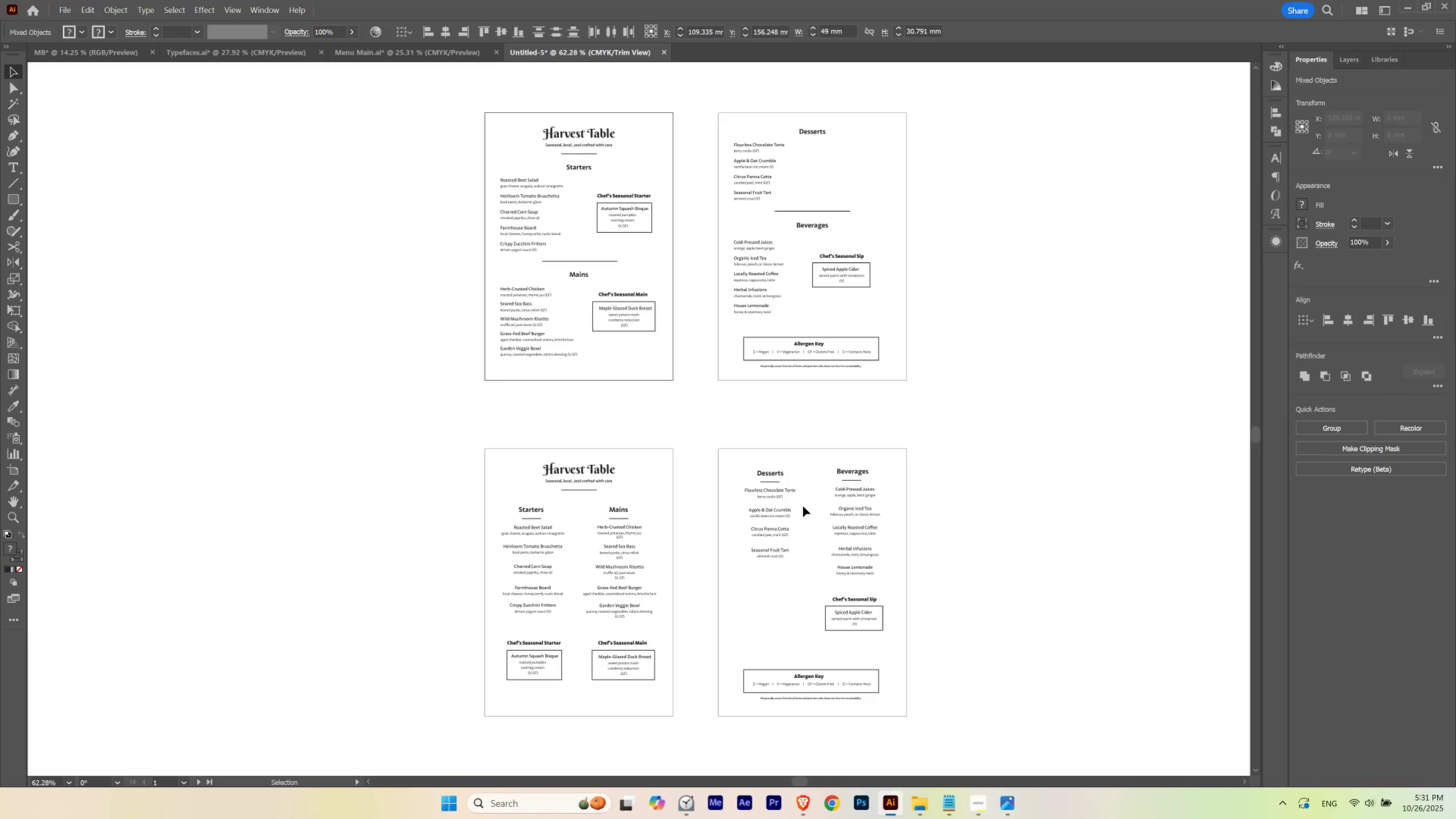 
key(Shift+ArrowDown)
 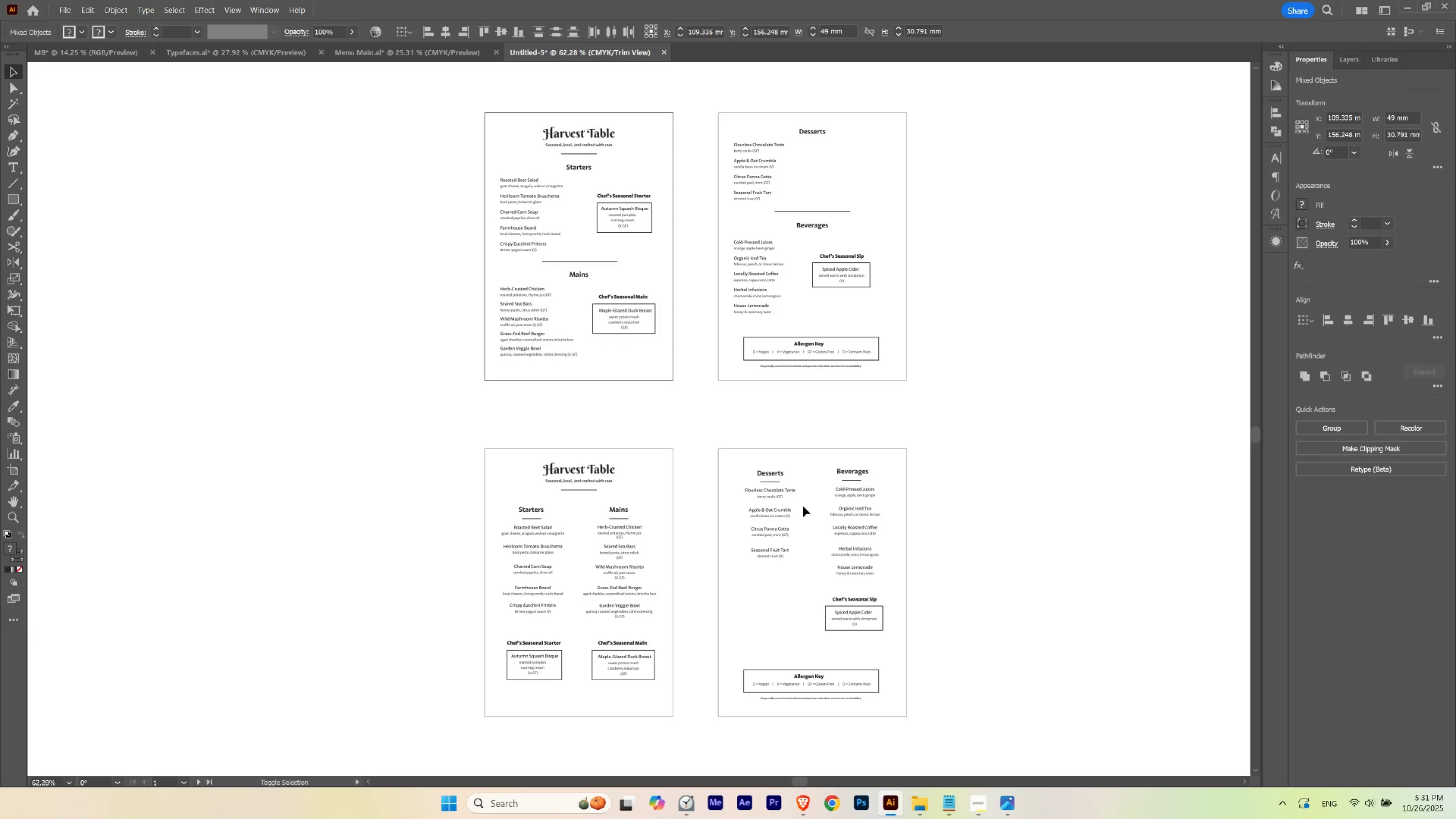 
key(Shift+ArrowUp)
 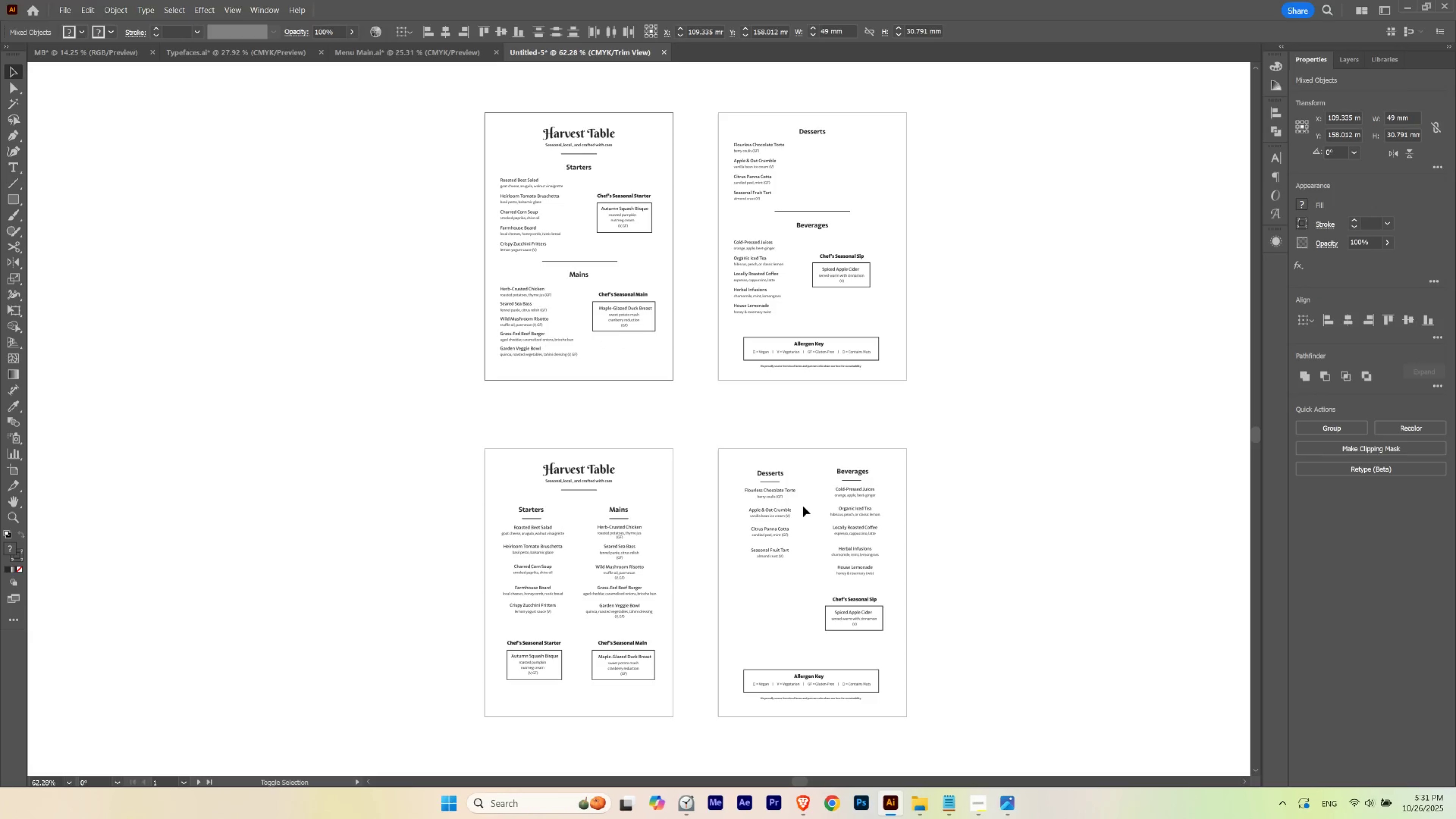 
key(Shift+ArrowDown)
 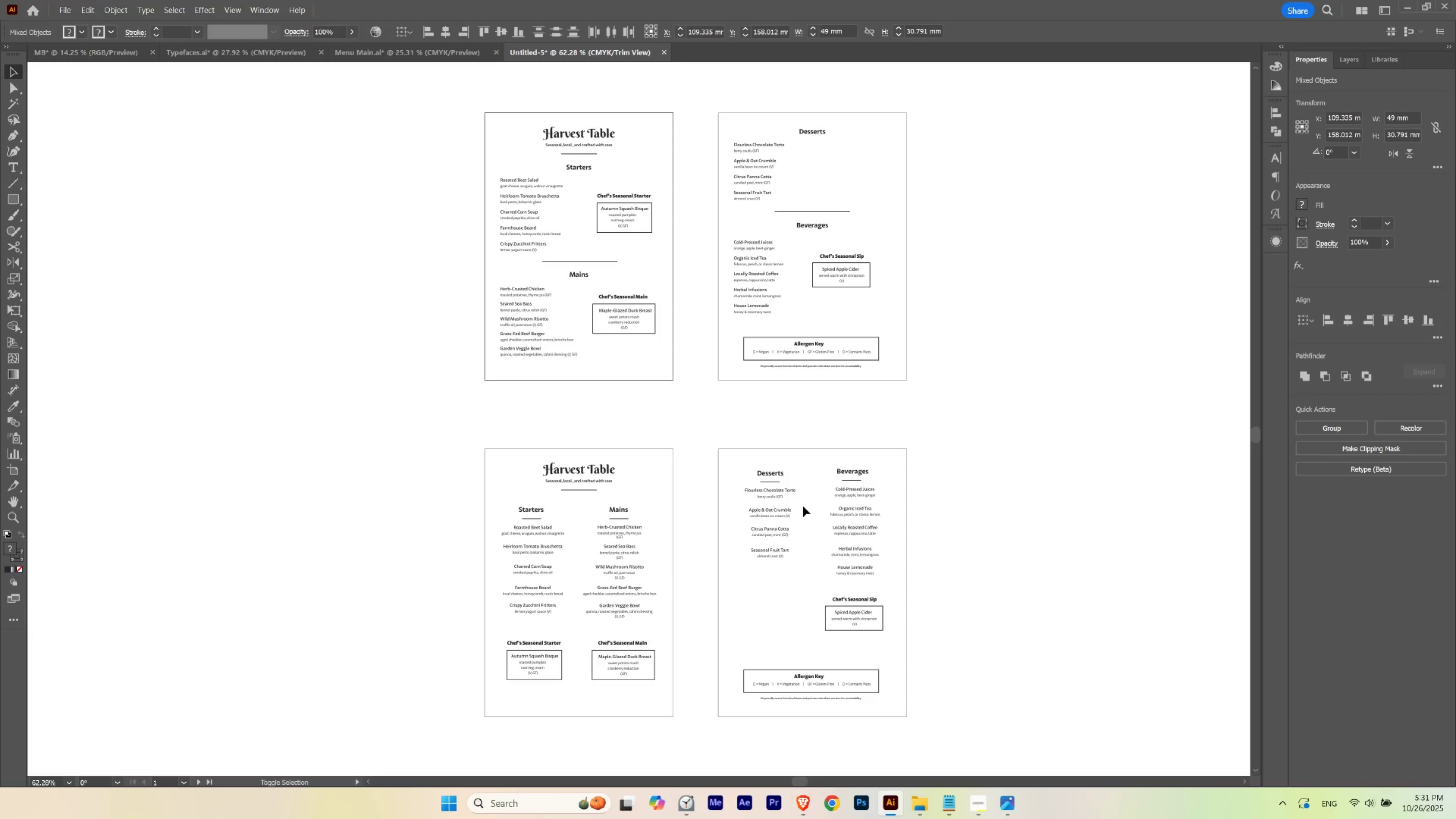 
key(Shift+ArrowUp)
 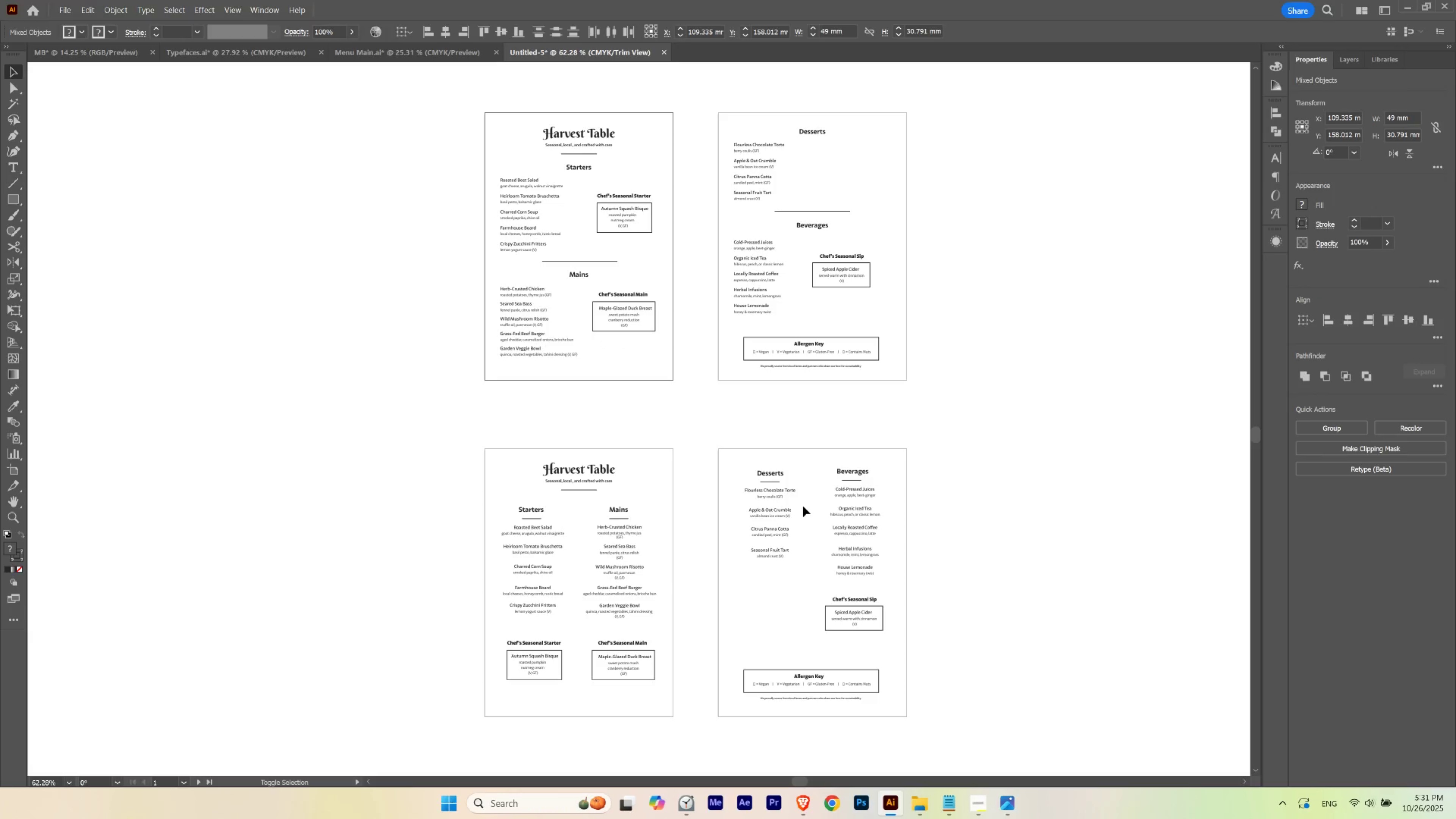 
key(Shift+ArrowDown)
 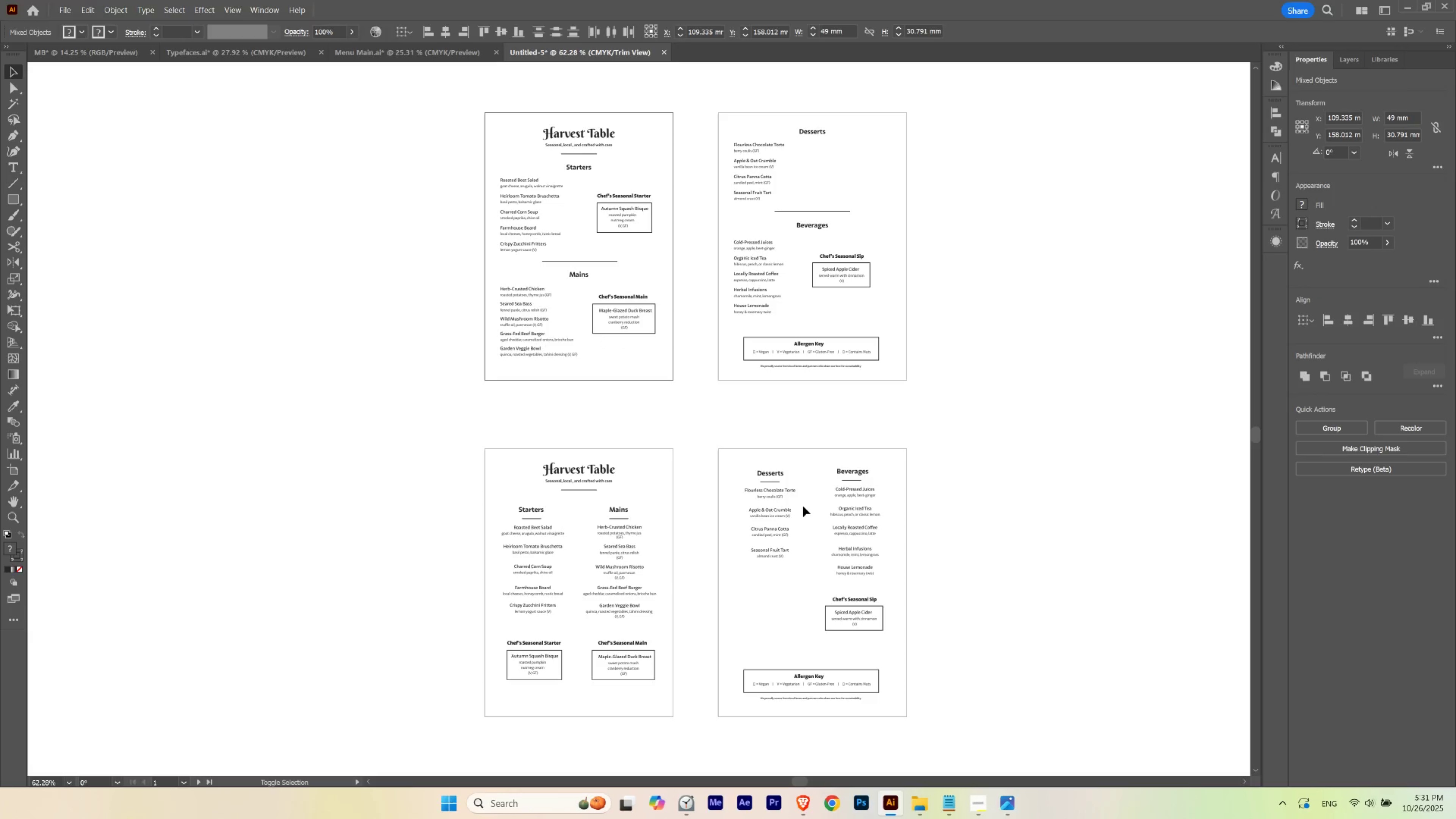 
key(Shift+ArrowDown)
 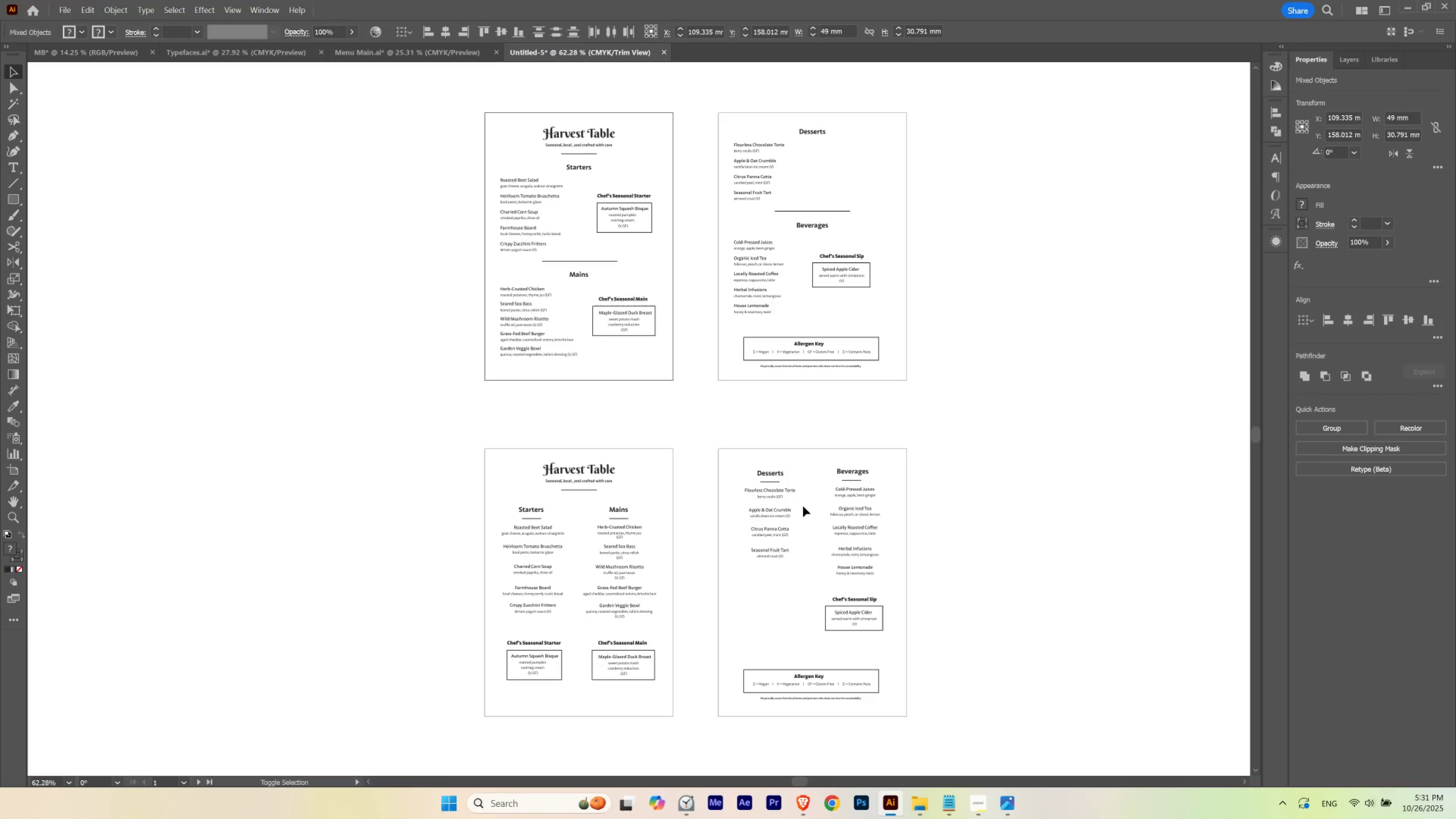 
key(Shift+ArrowUp)
 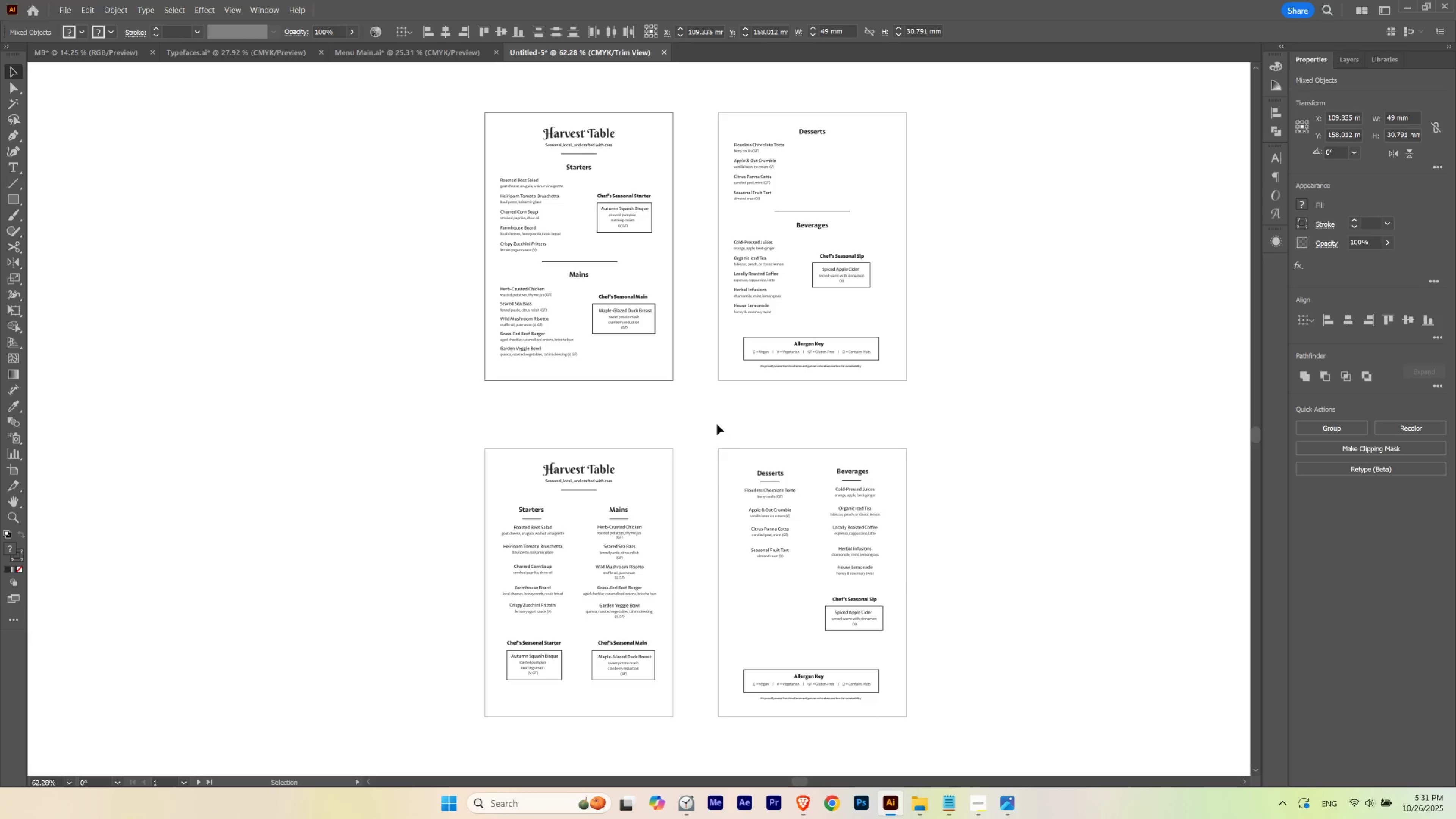 
hold_key(key=Space, duration=0.71)
 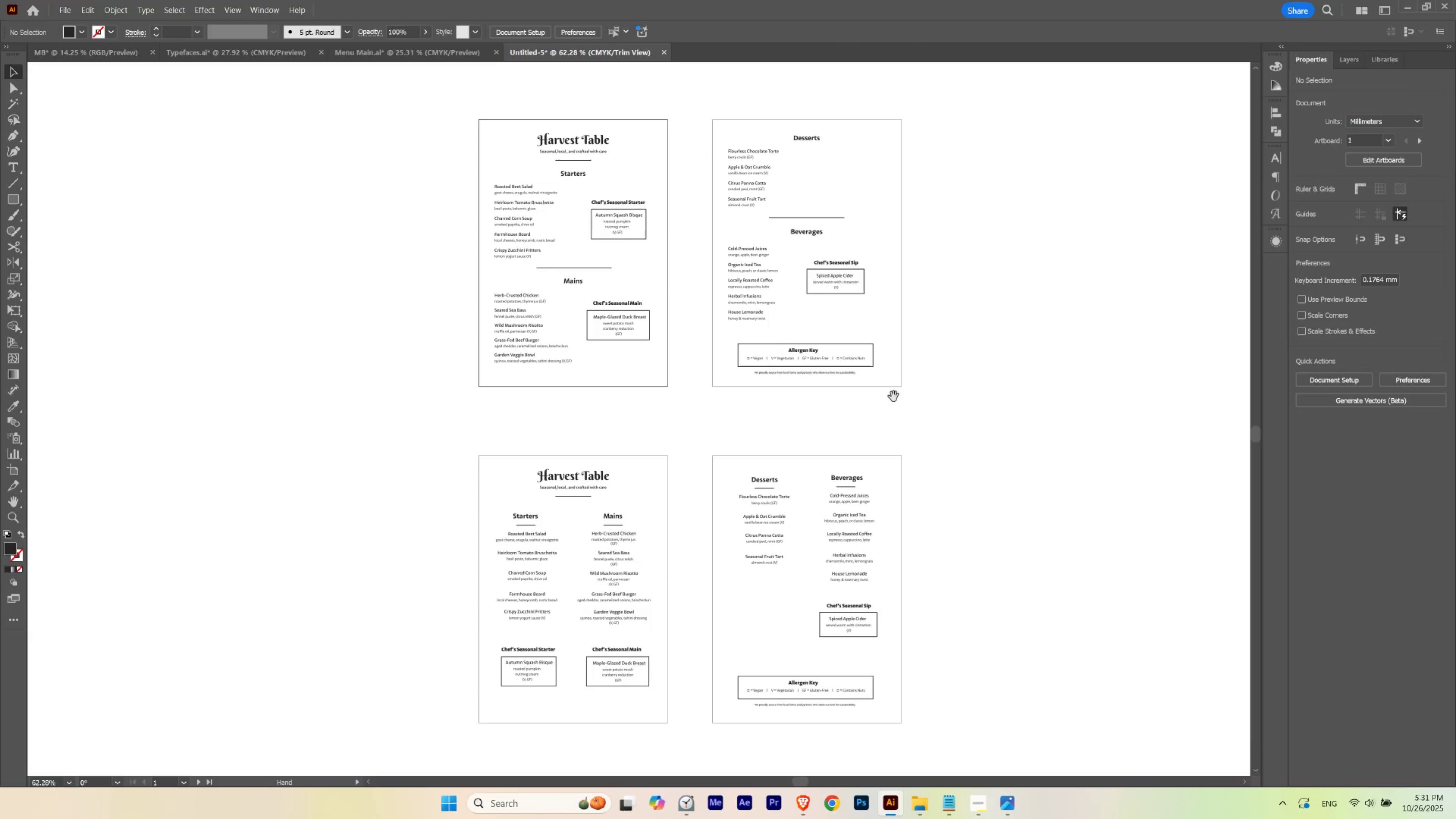 
left_click_drag(start_coordinate=[753, 271], to_coordinate=[747, 278])
 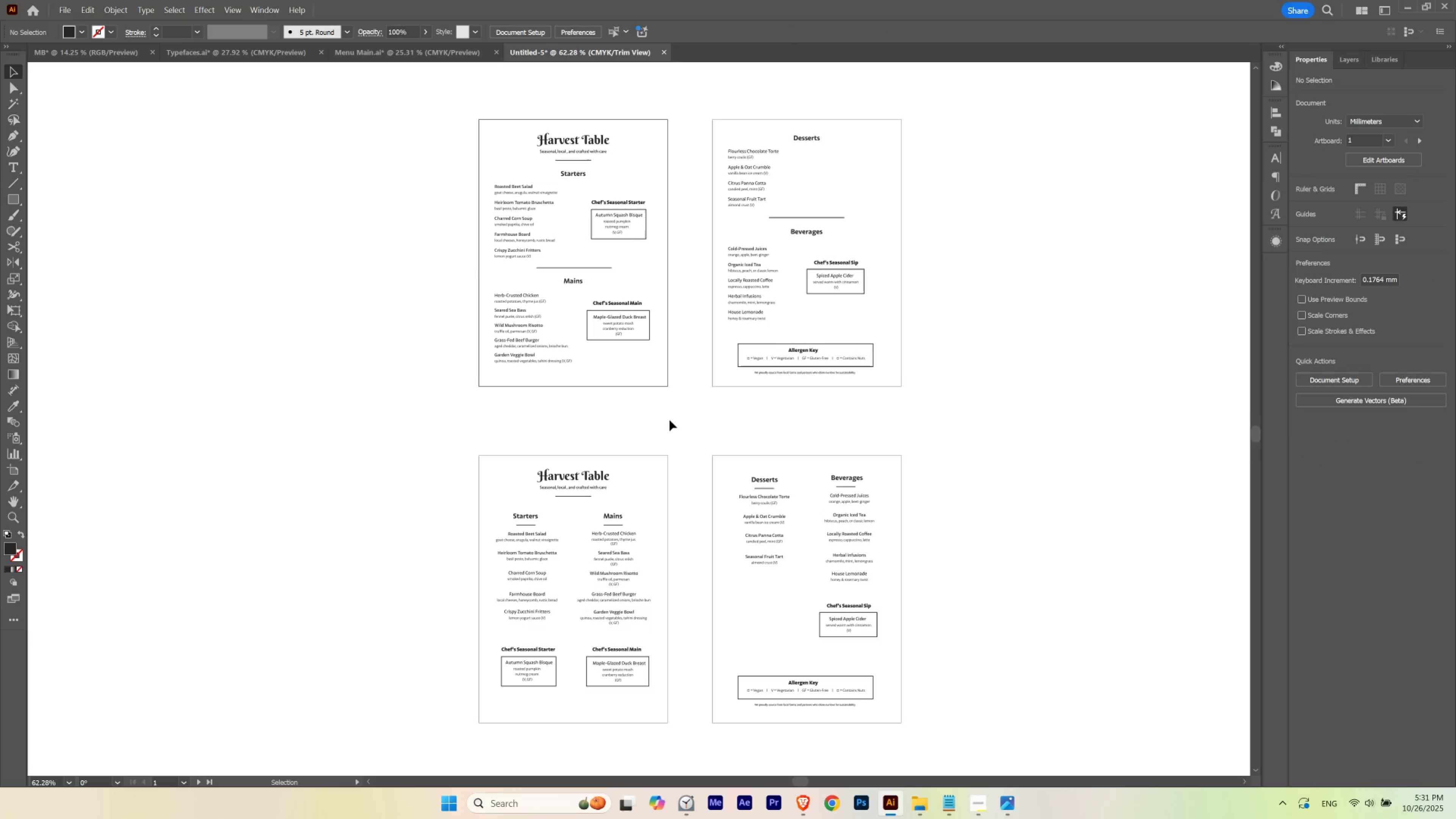 
left_click([669, 420])
 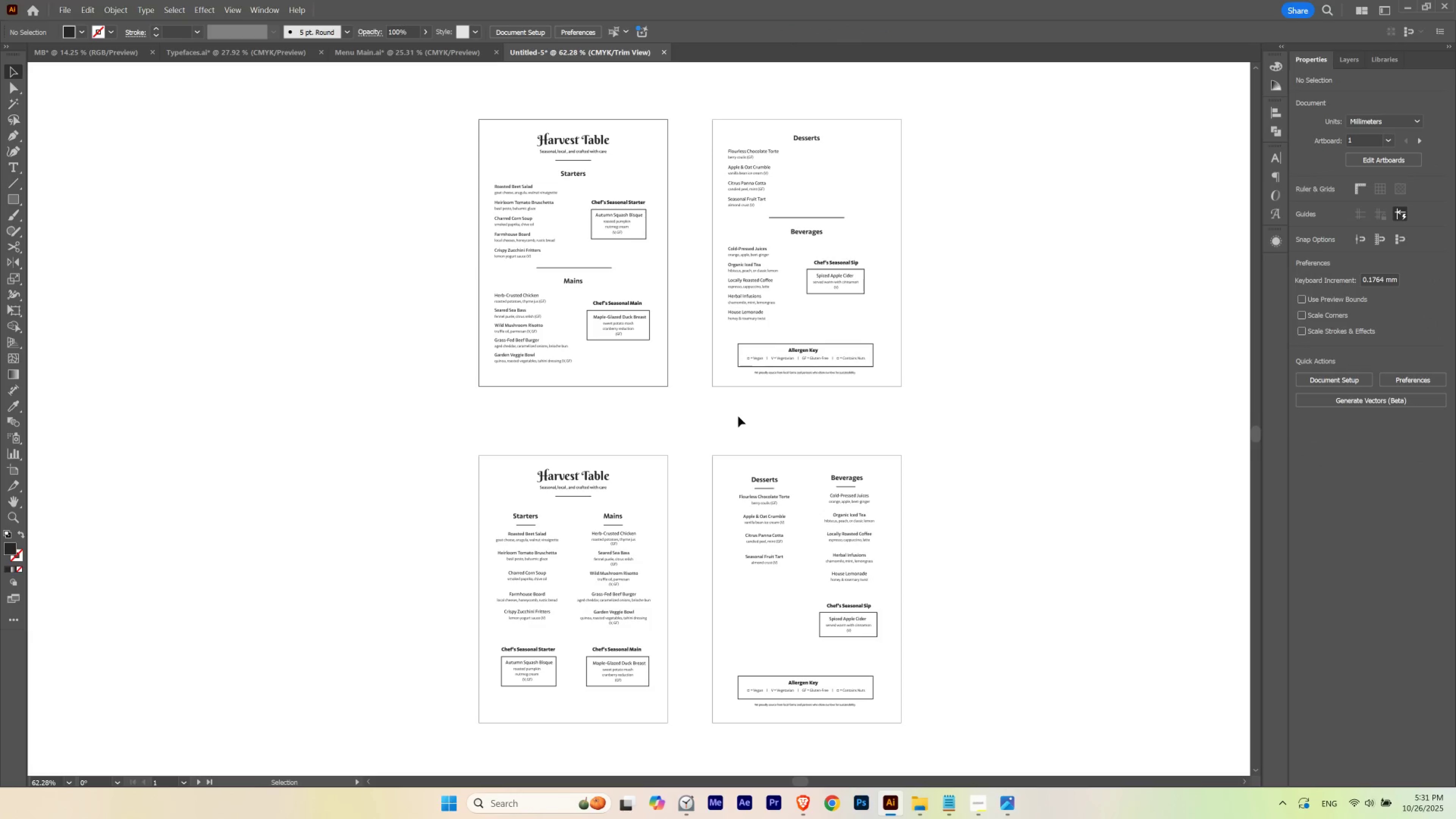 
hold_key(key=Space, duration=0.93)
 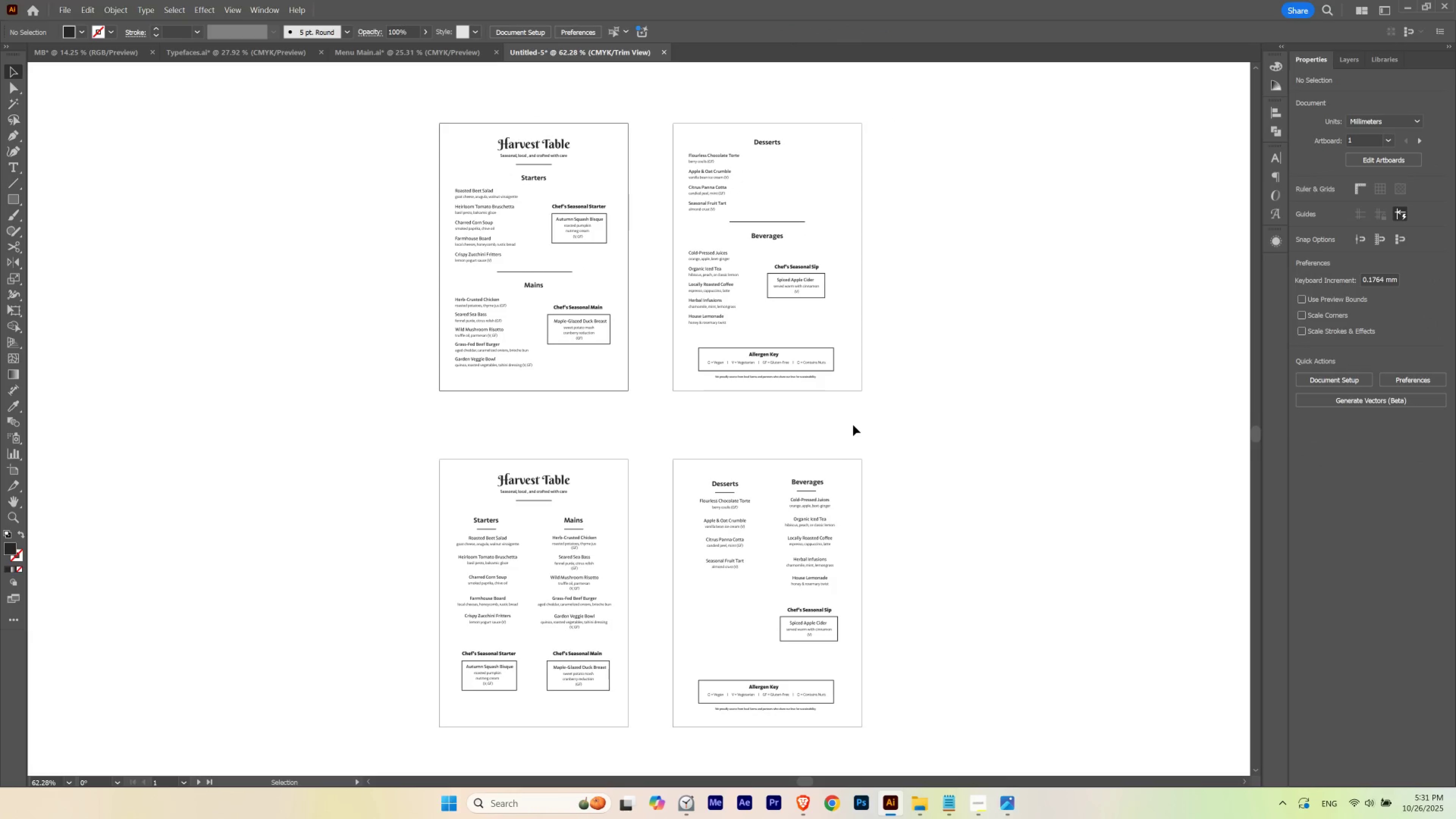 
left_click_drag(start_coordinate=[895, 395], to_coordinate=[855, 399])
 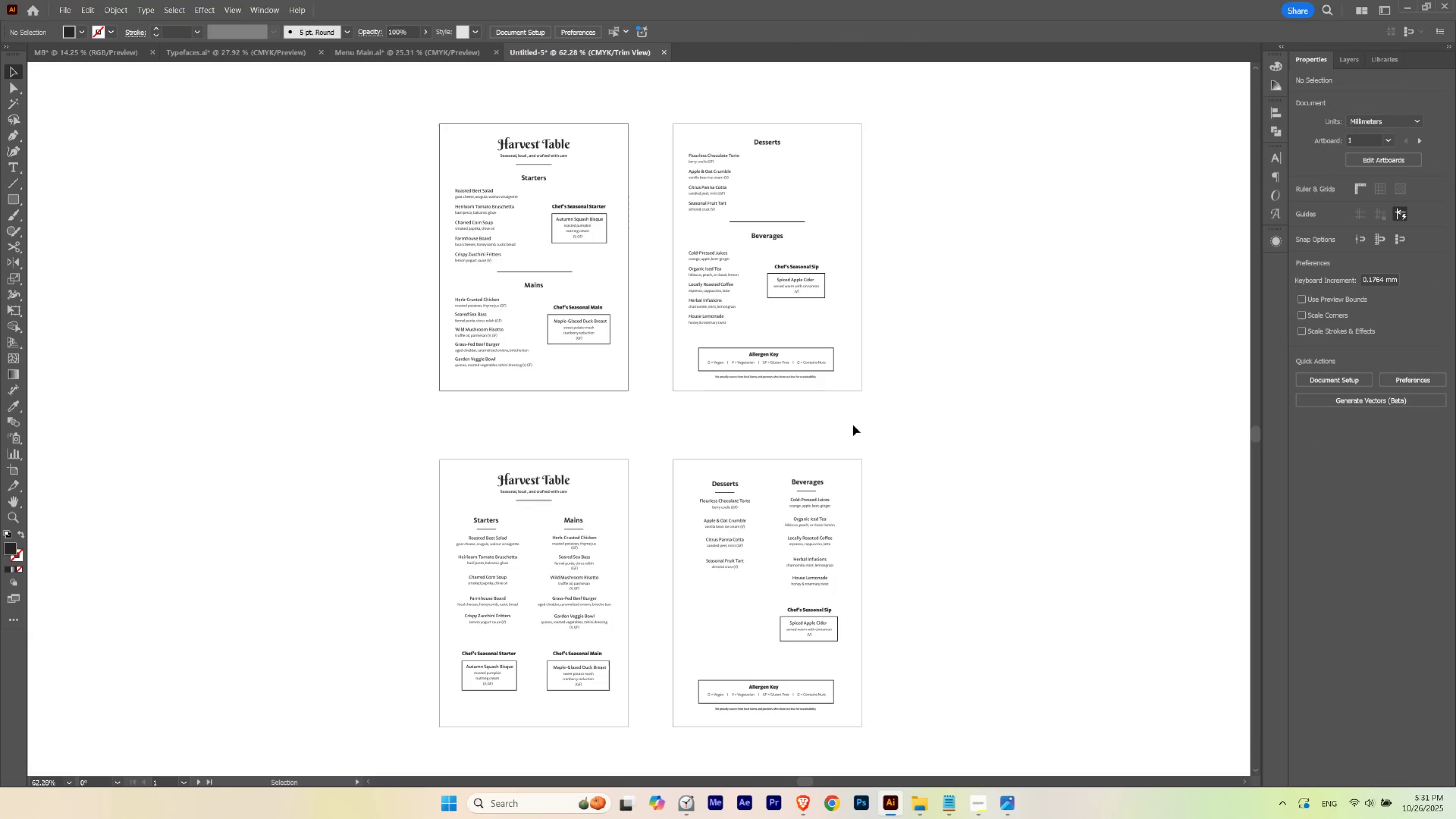 
left_click([853, 425])
 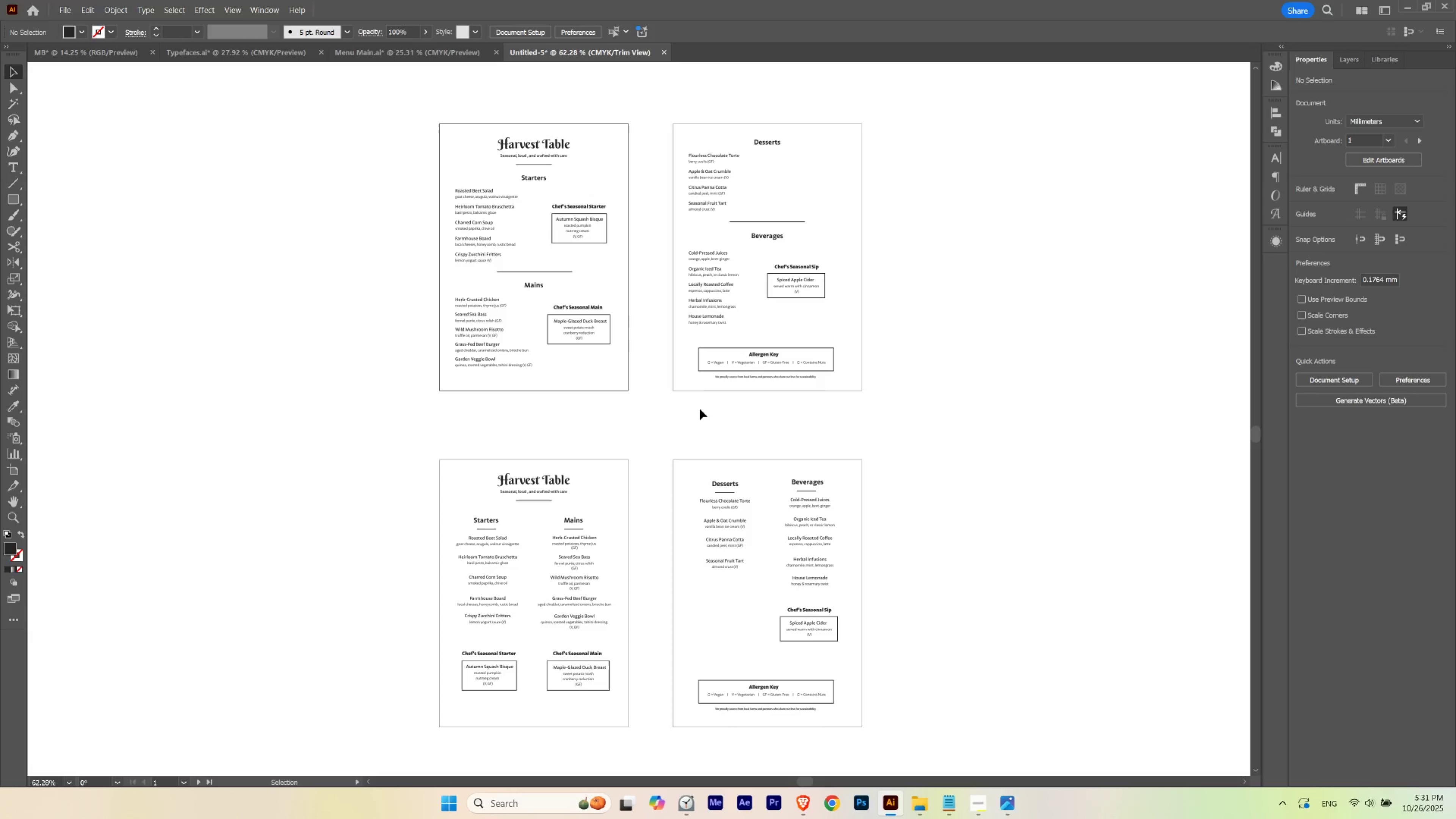 
wait(25.64)
 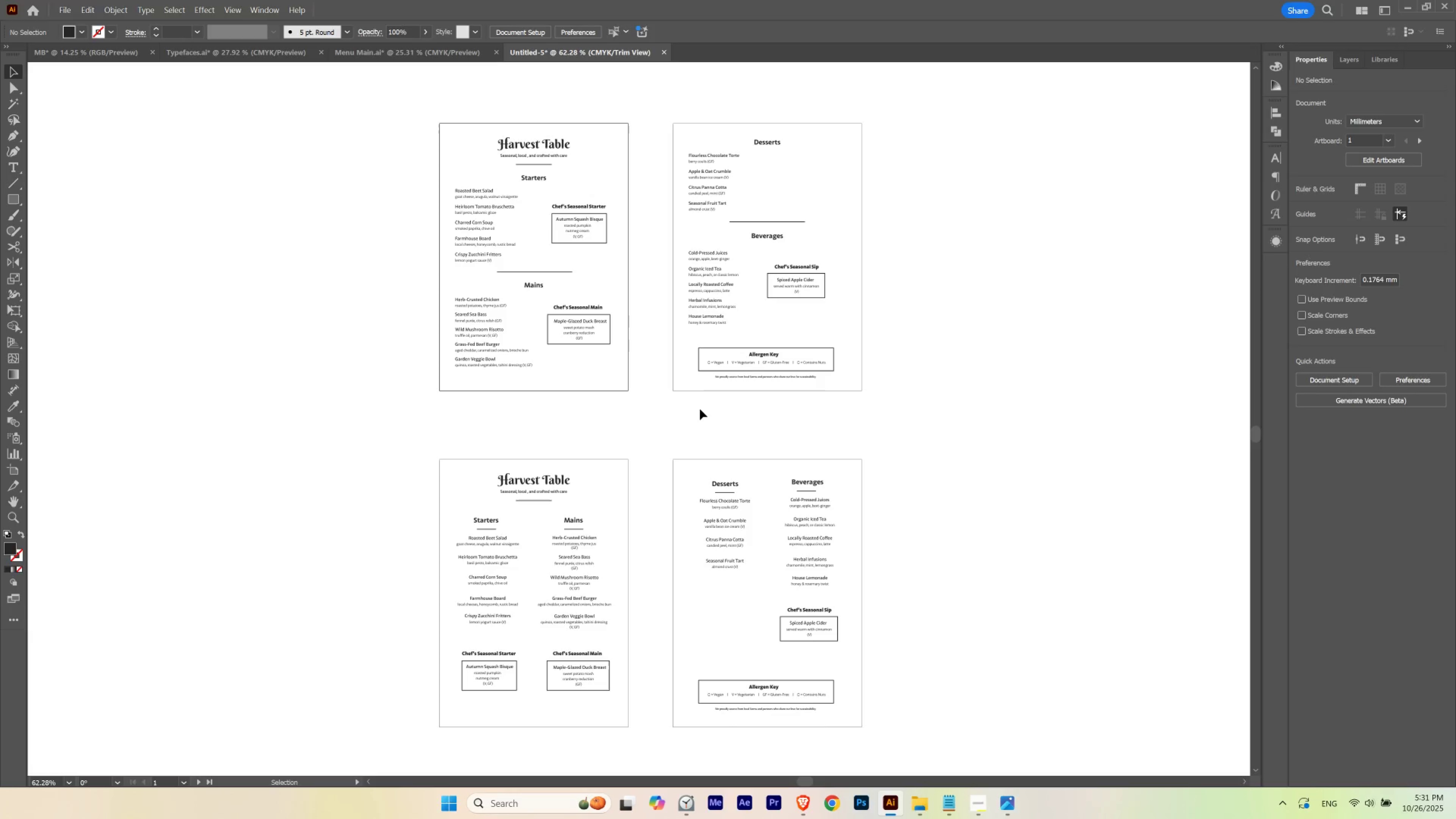 
left_click([699, 409])
 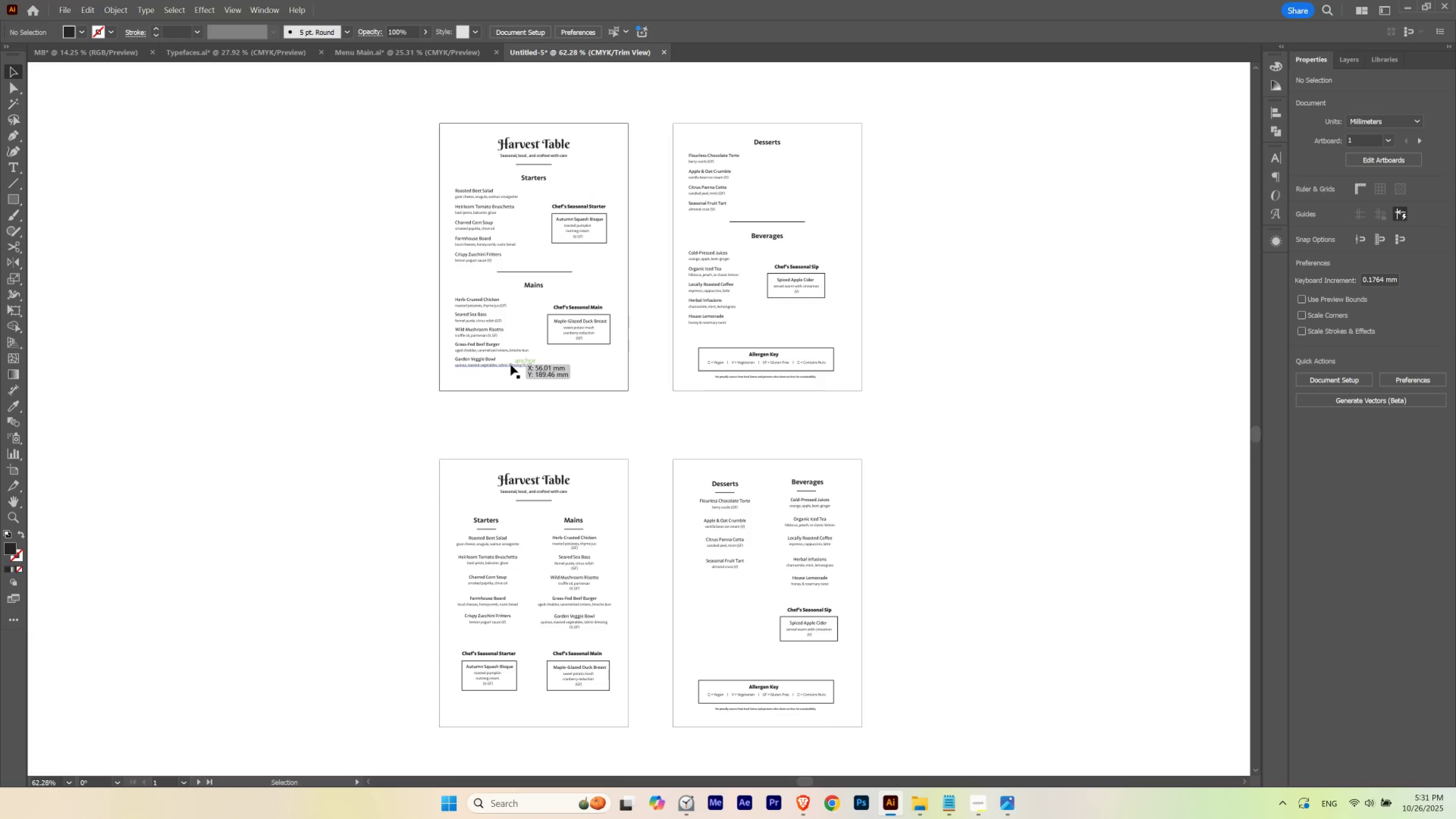 
hold_key(key=Space, duration=1.5)
 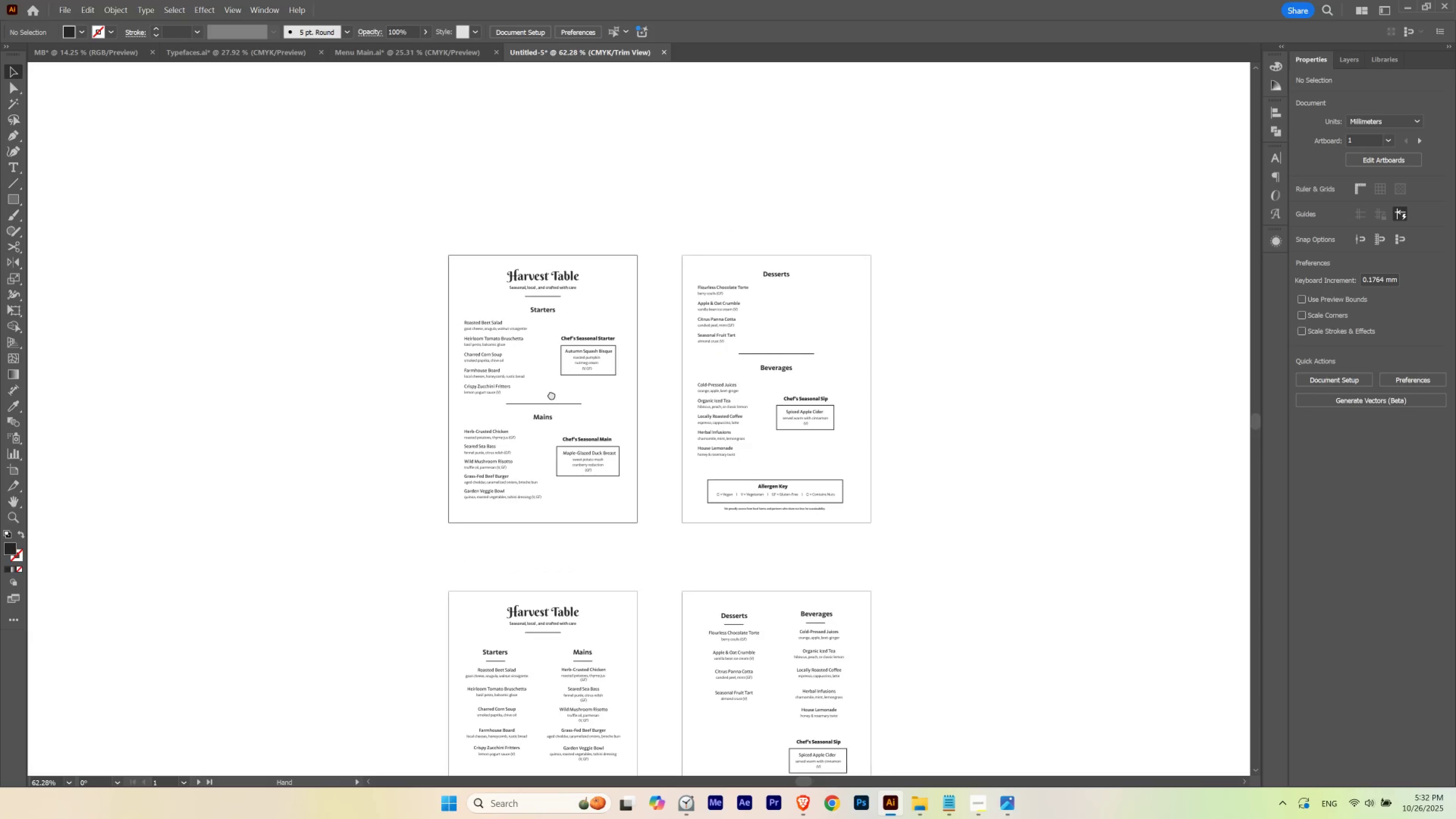 
left_click_drag(start_coordinate=[542, 263], to_coordinate=[552, 395])
 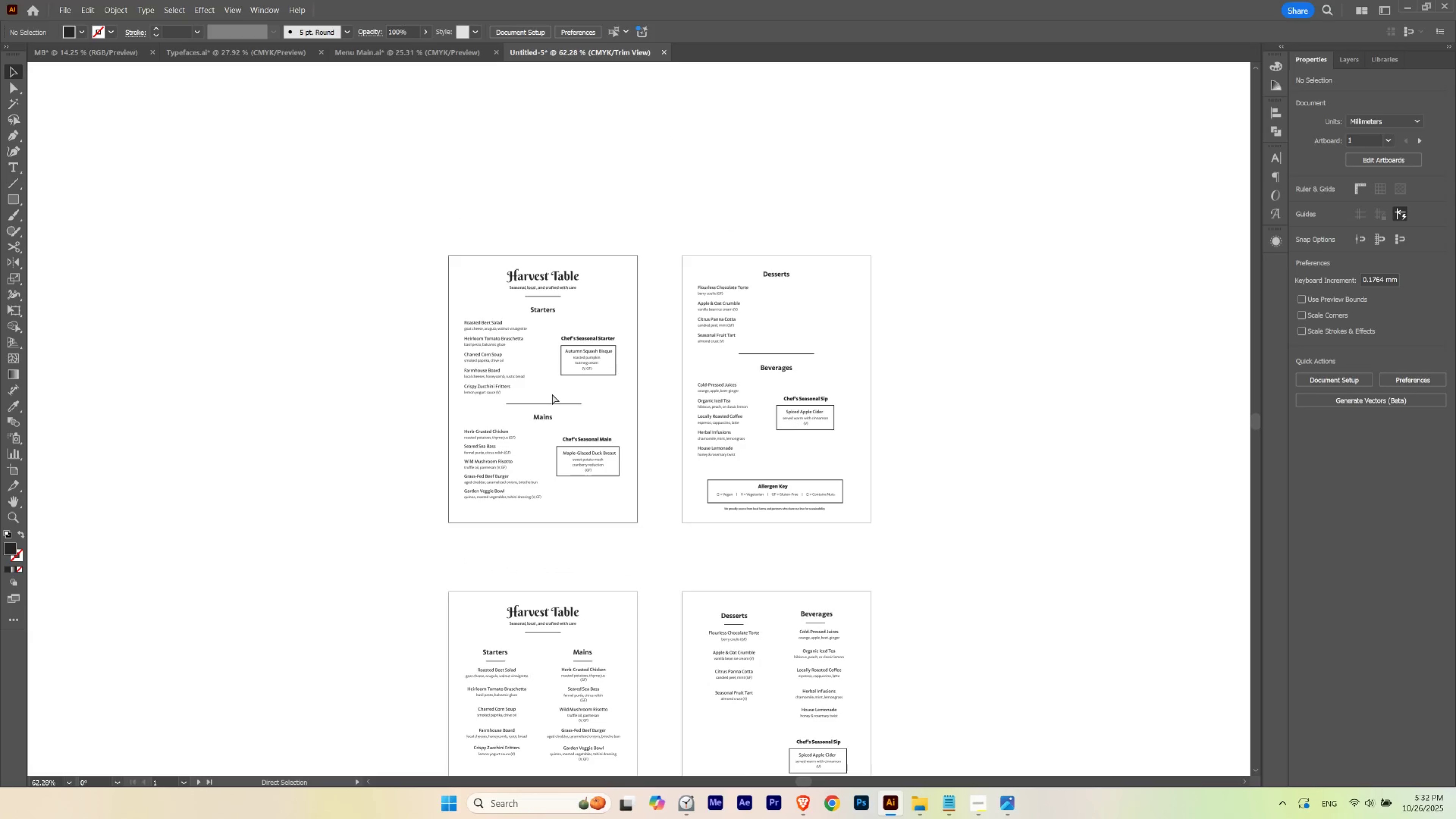 
hold_key(key=Space, duration=0.82)
 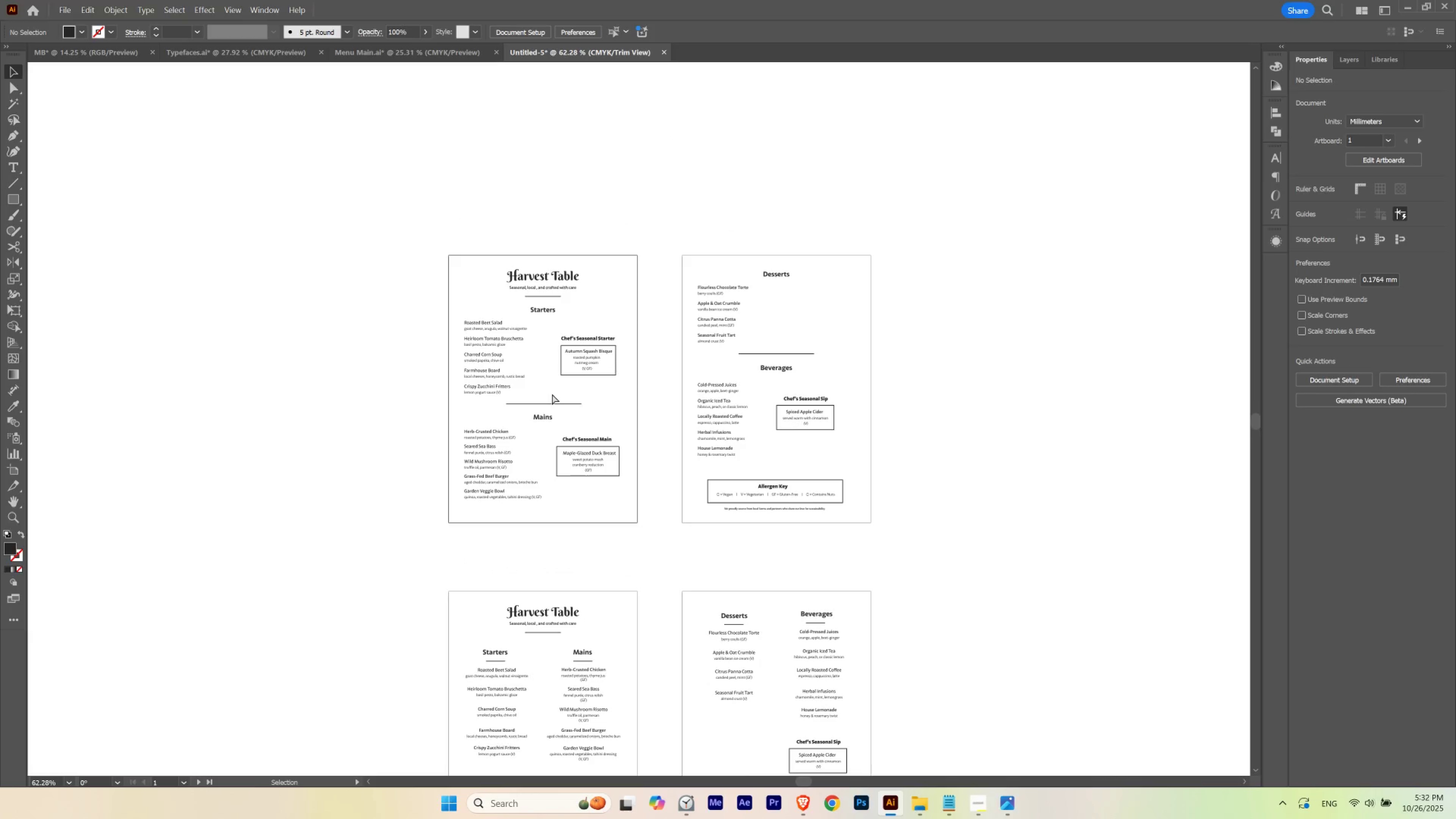 
hold_key(key=ControlLeft, duration=1.54)
 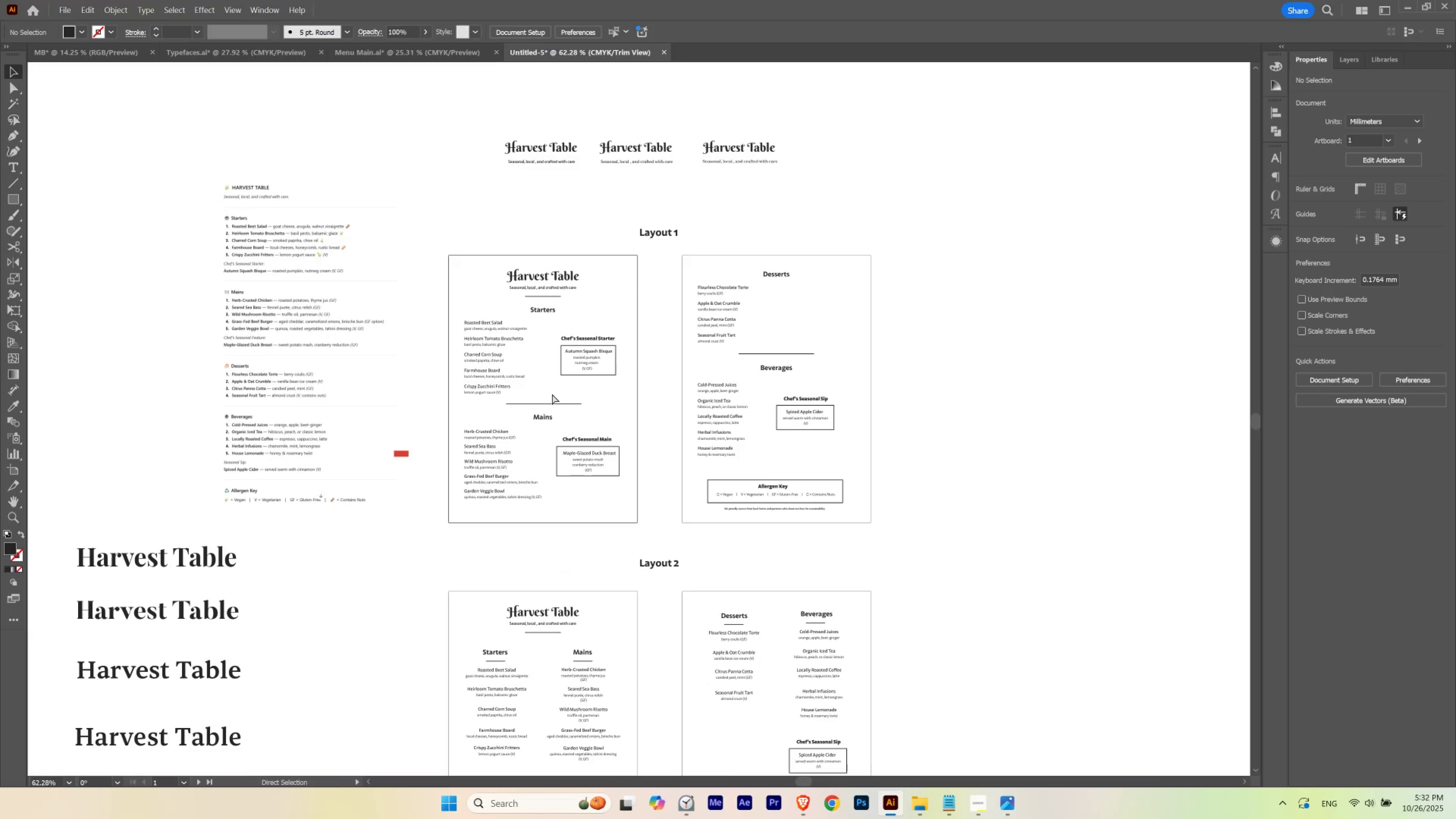 
key(Control+M)
 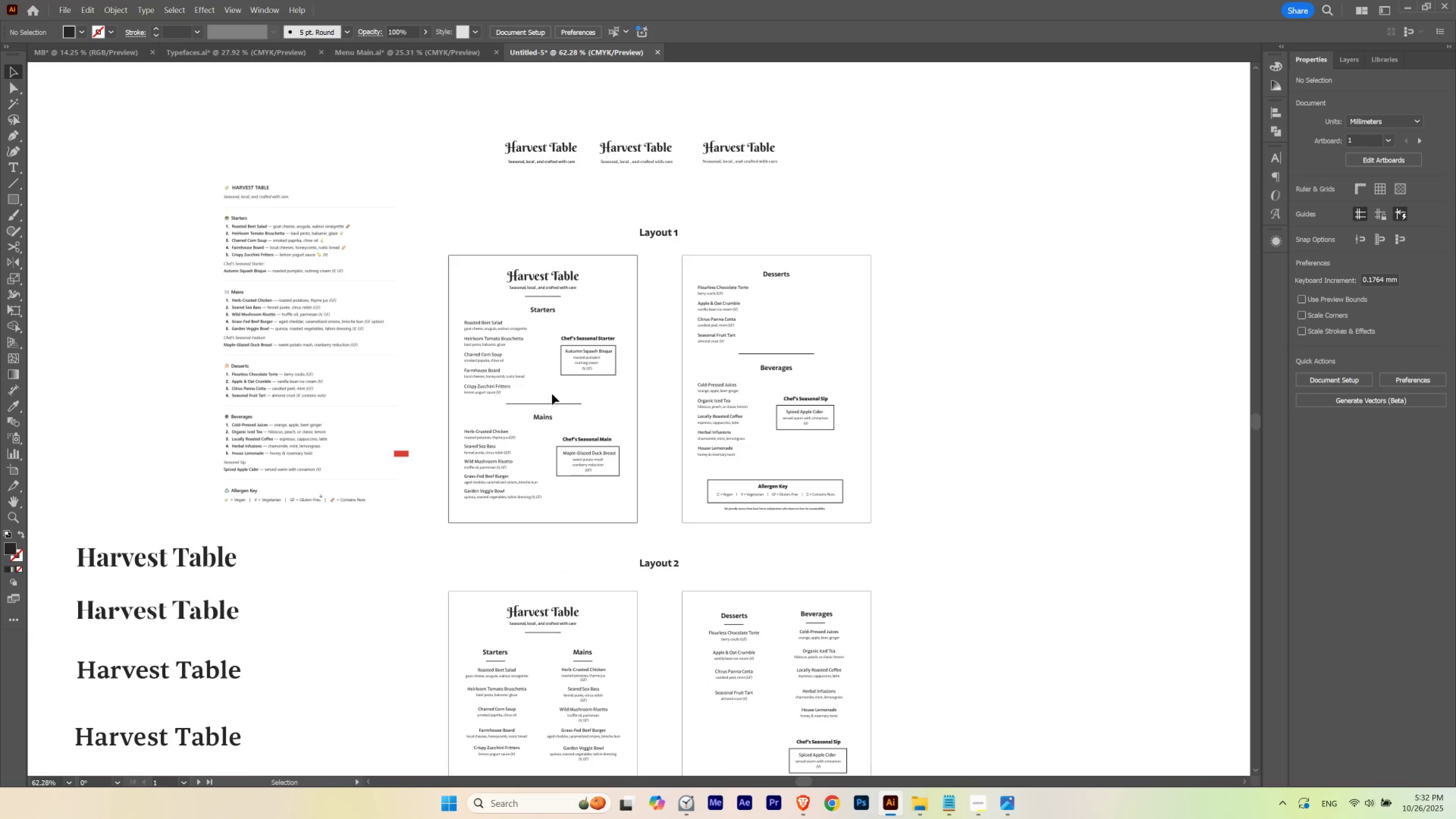 
type(vv)
 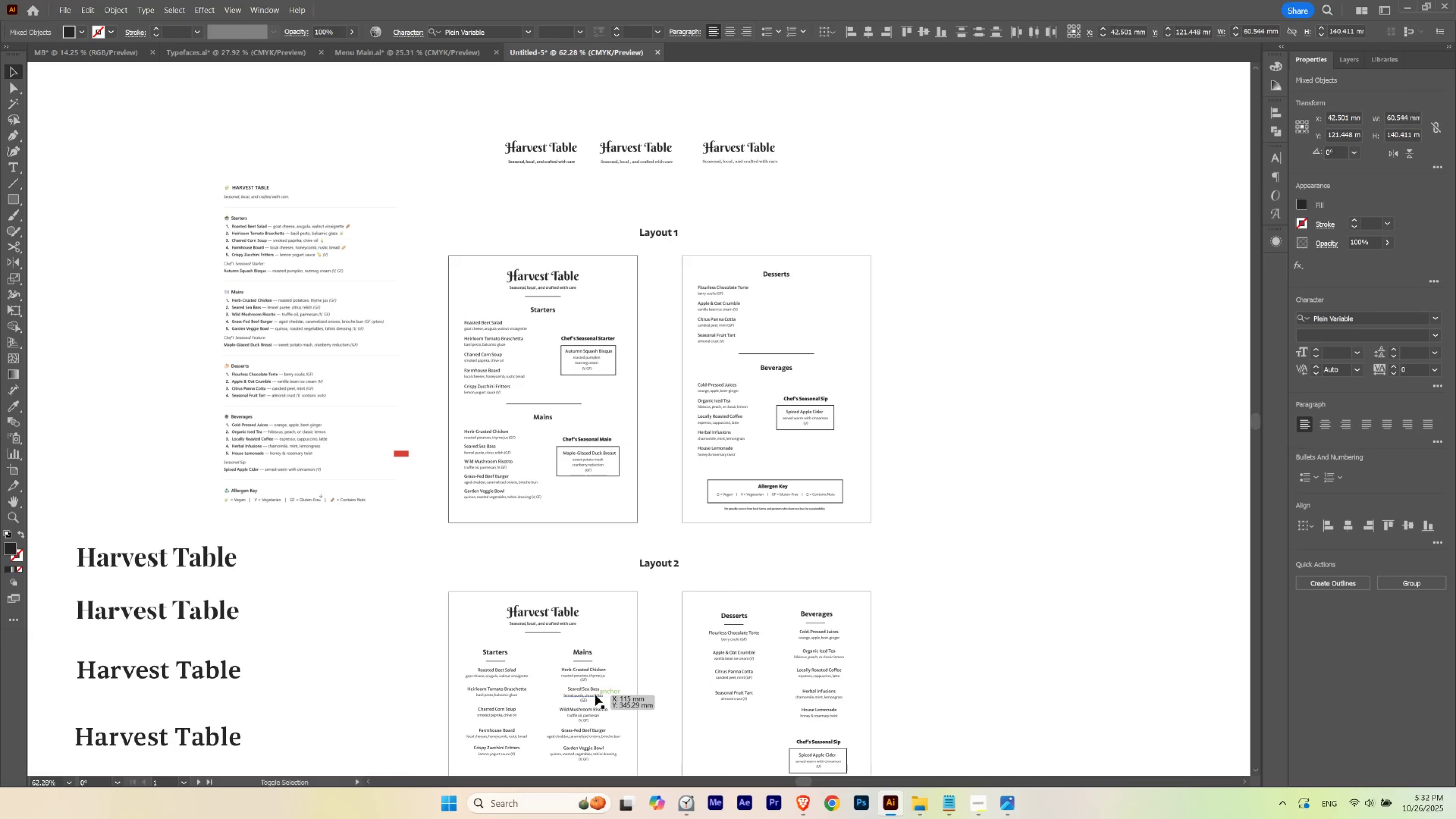 
left_click_drag(start_coordinate=[442, 520], to_coordinate=[490, 280])
 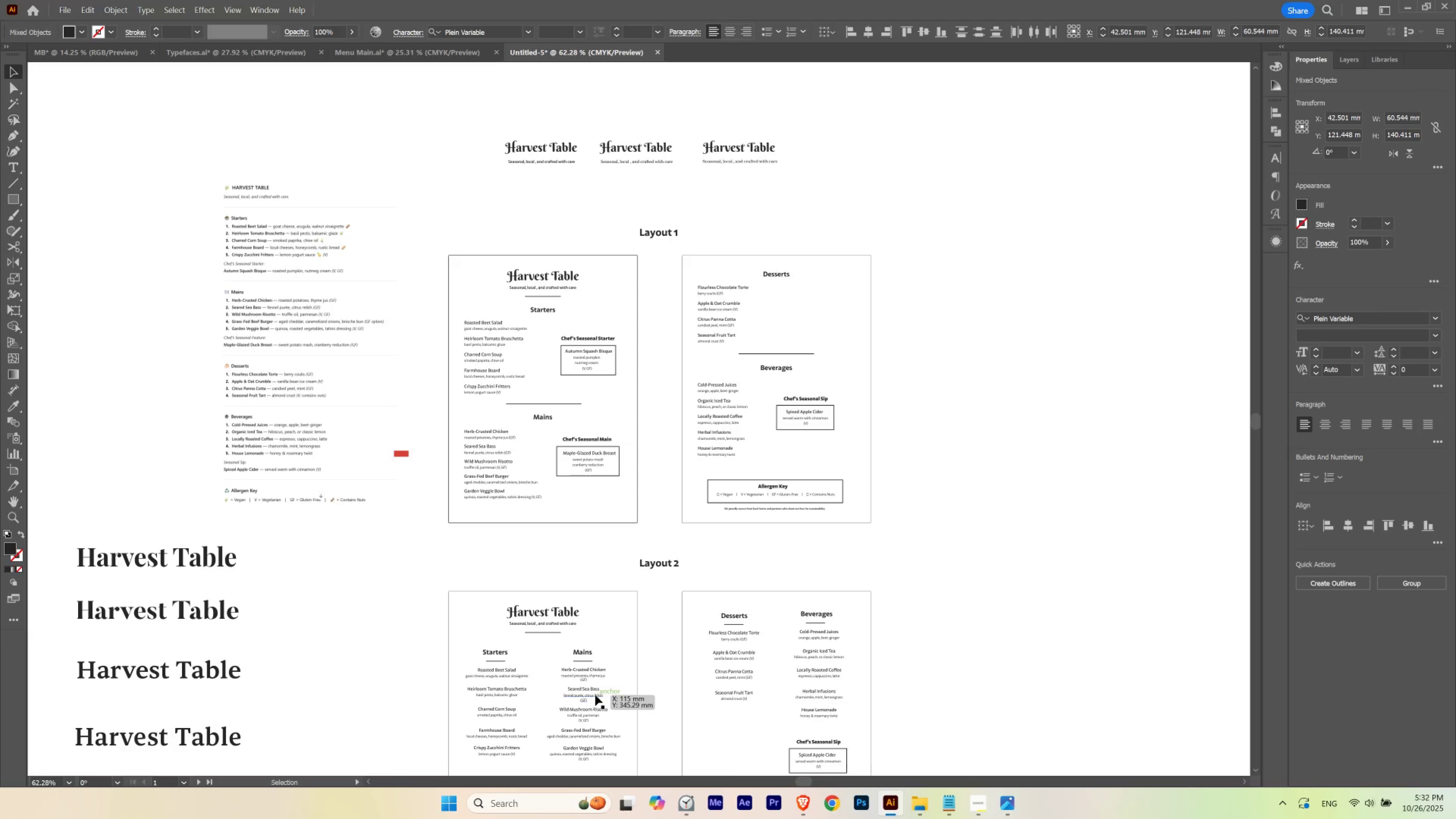 
key(Shift+ArrowRight)
 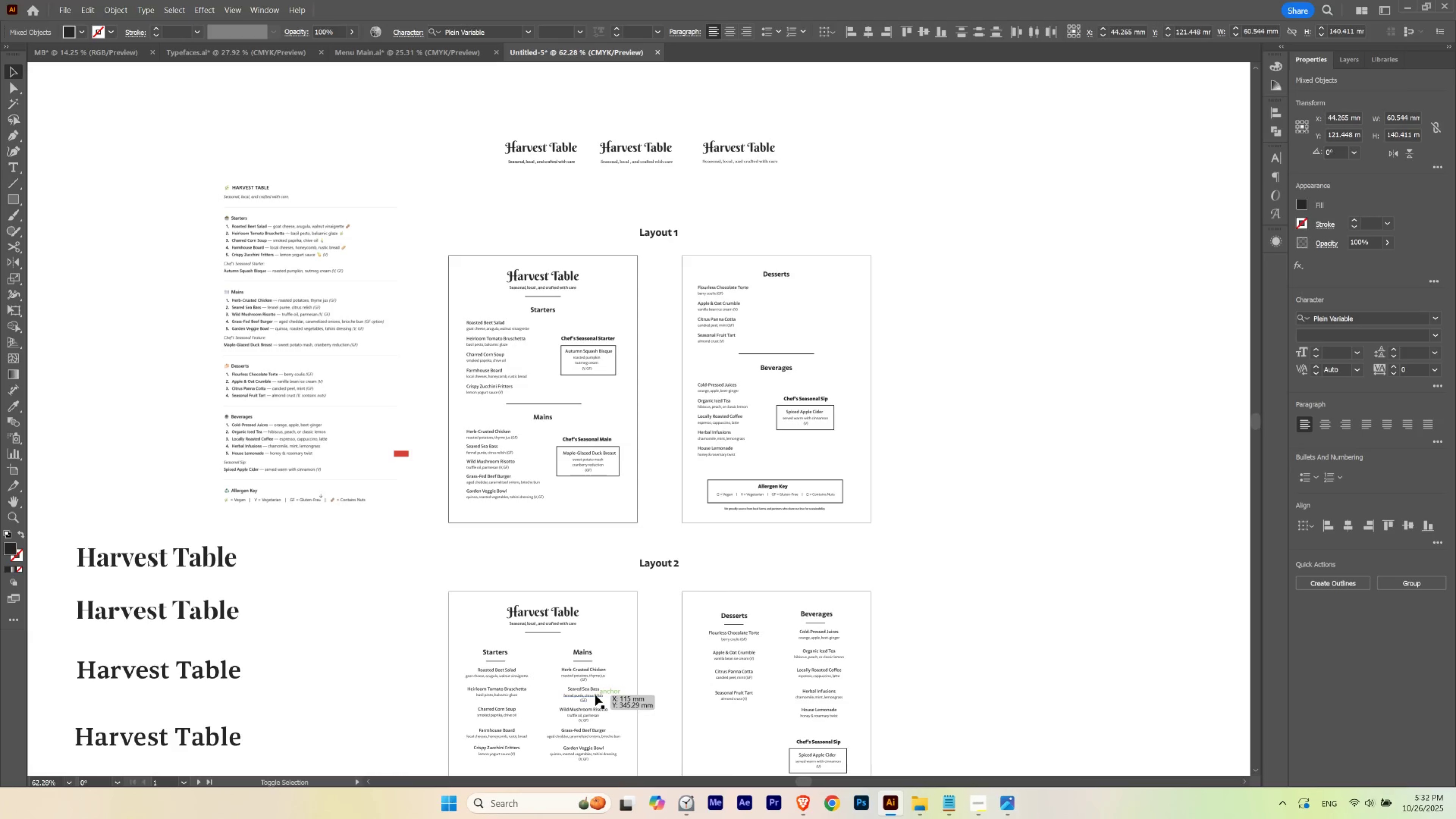 
key(Shift+ArrowLeft)
 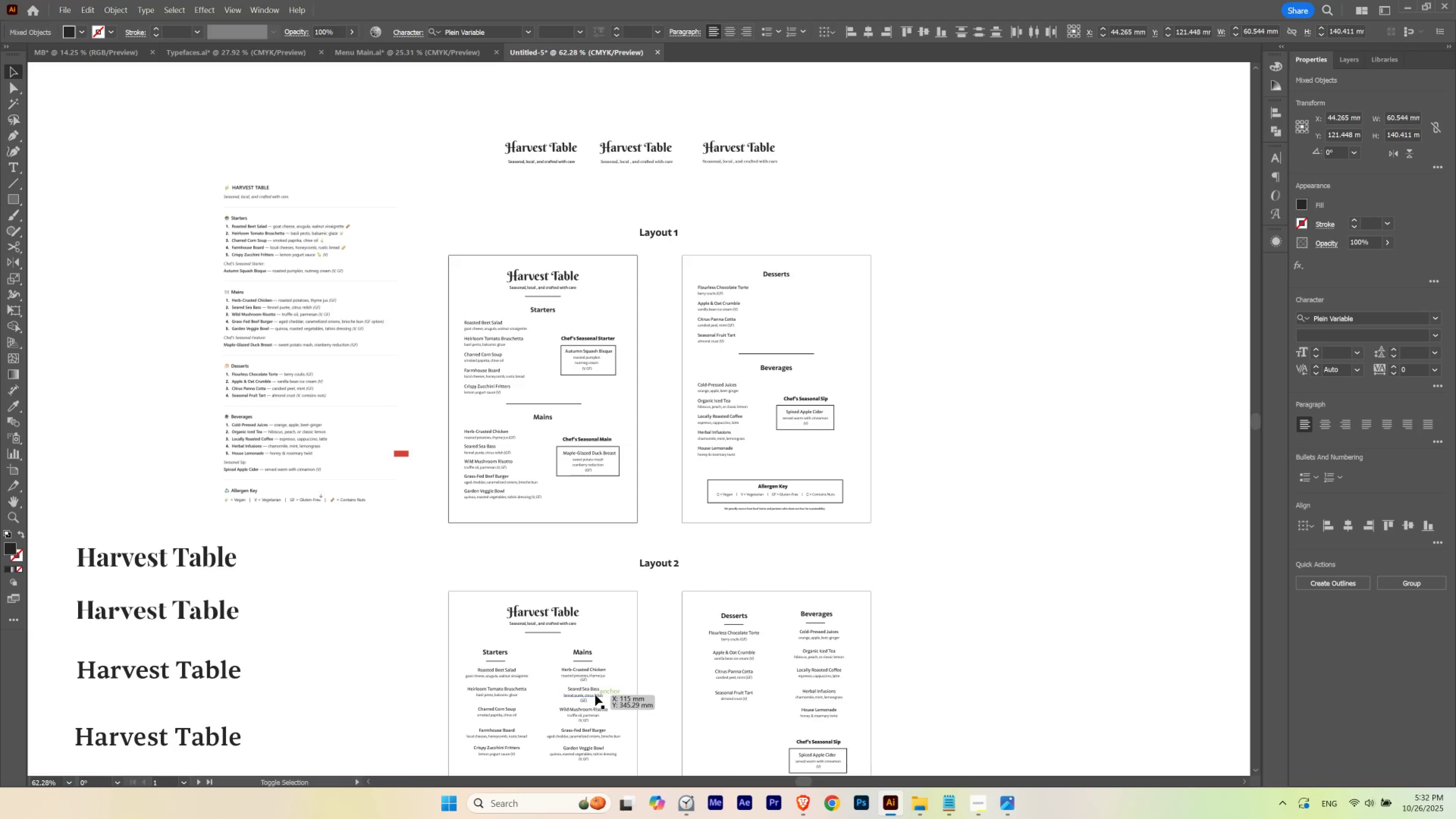 
key(Shift+ArrowRight)
 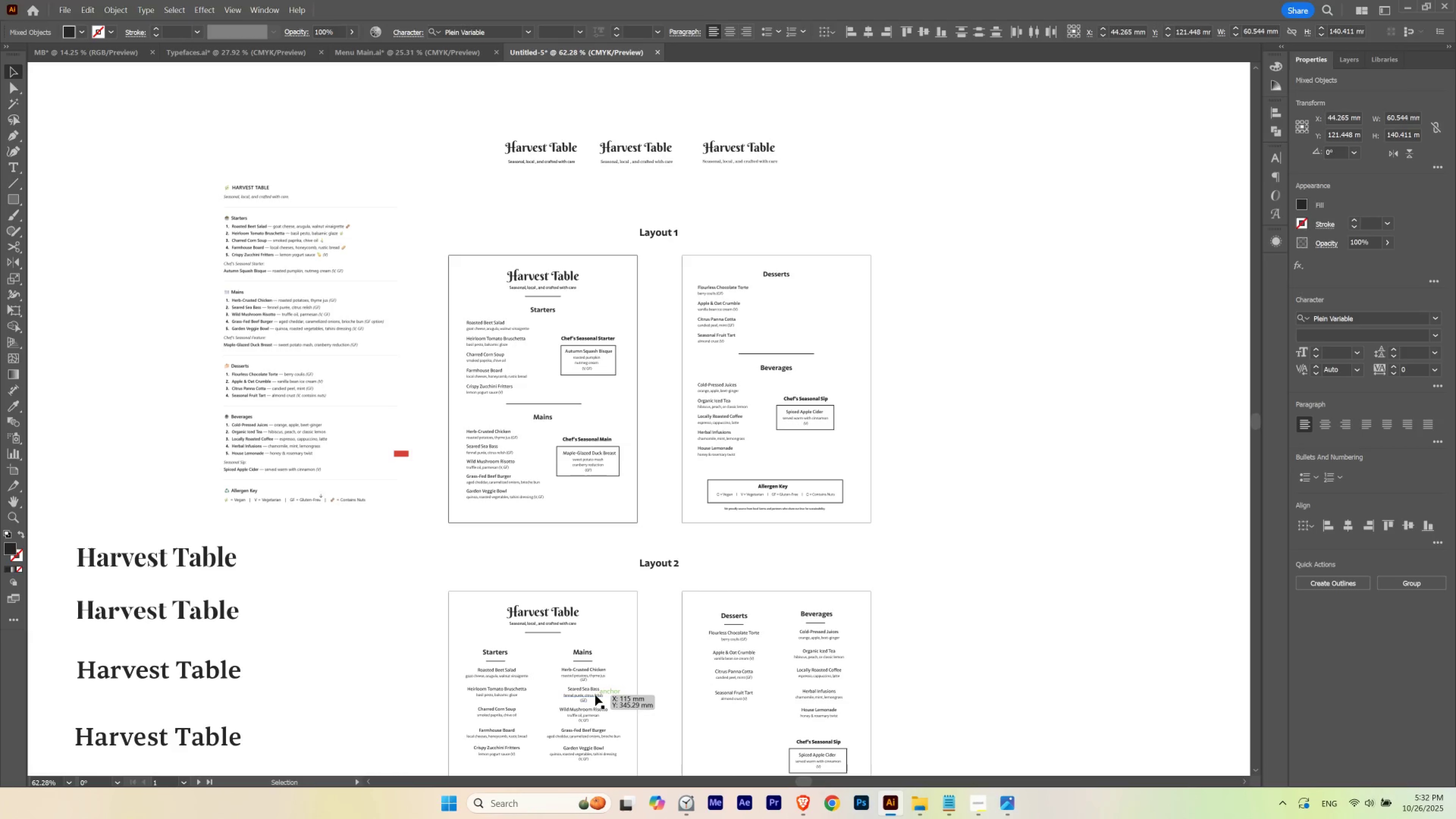 
key(ArrowLeft)
 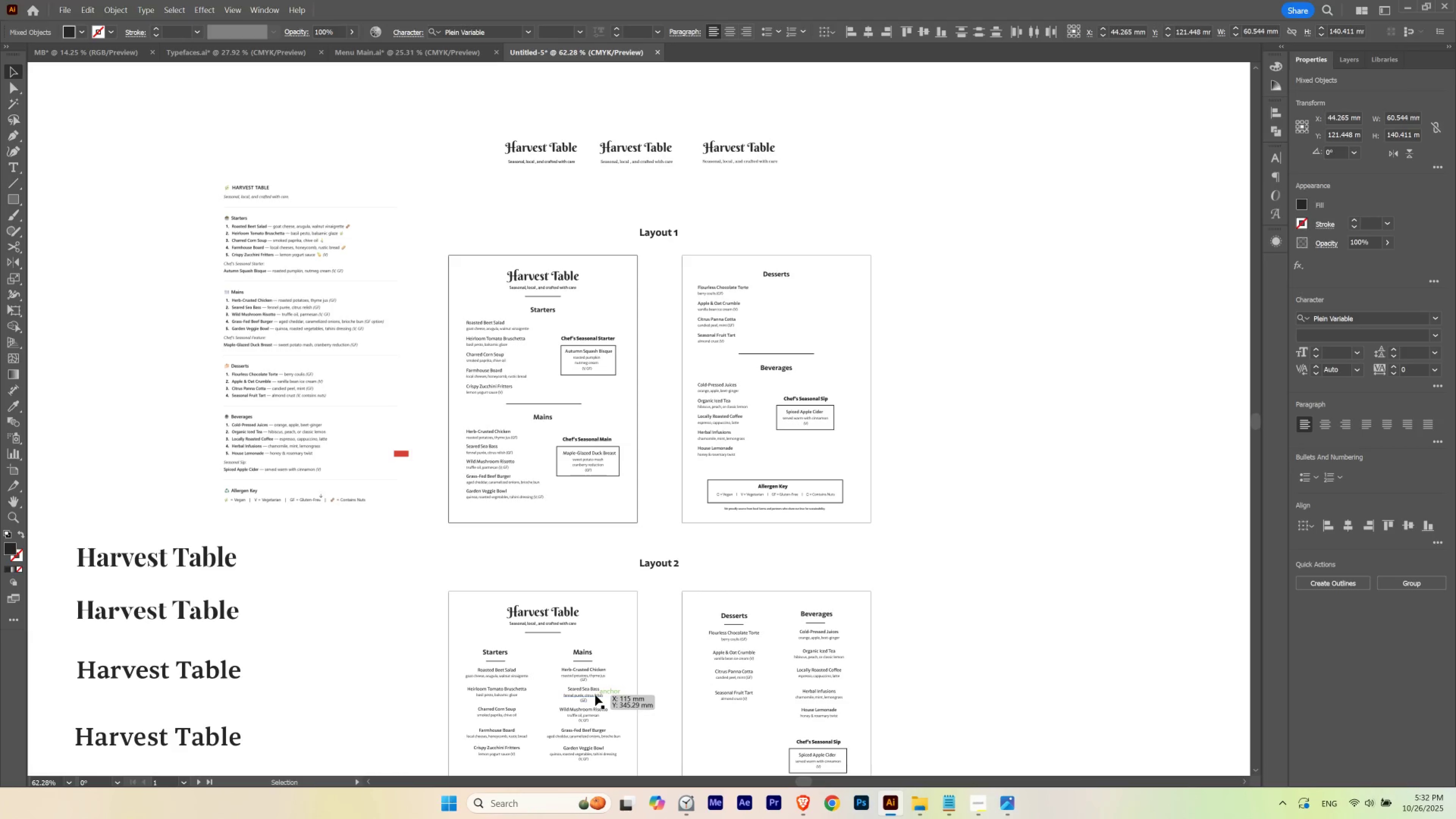 
key(ArrowLeft)
 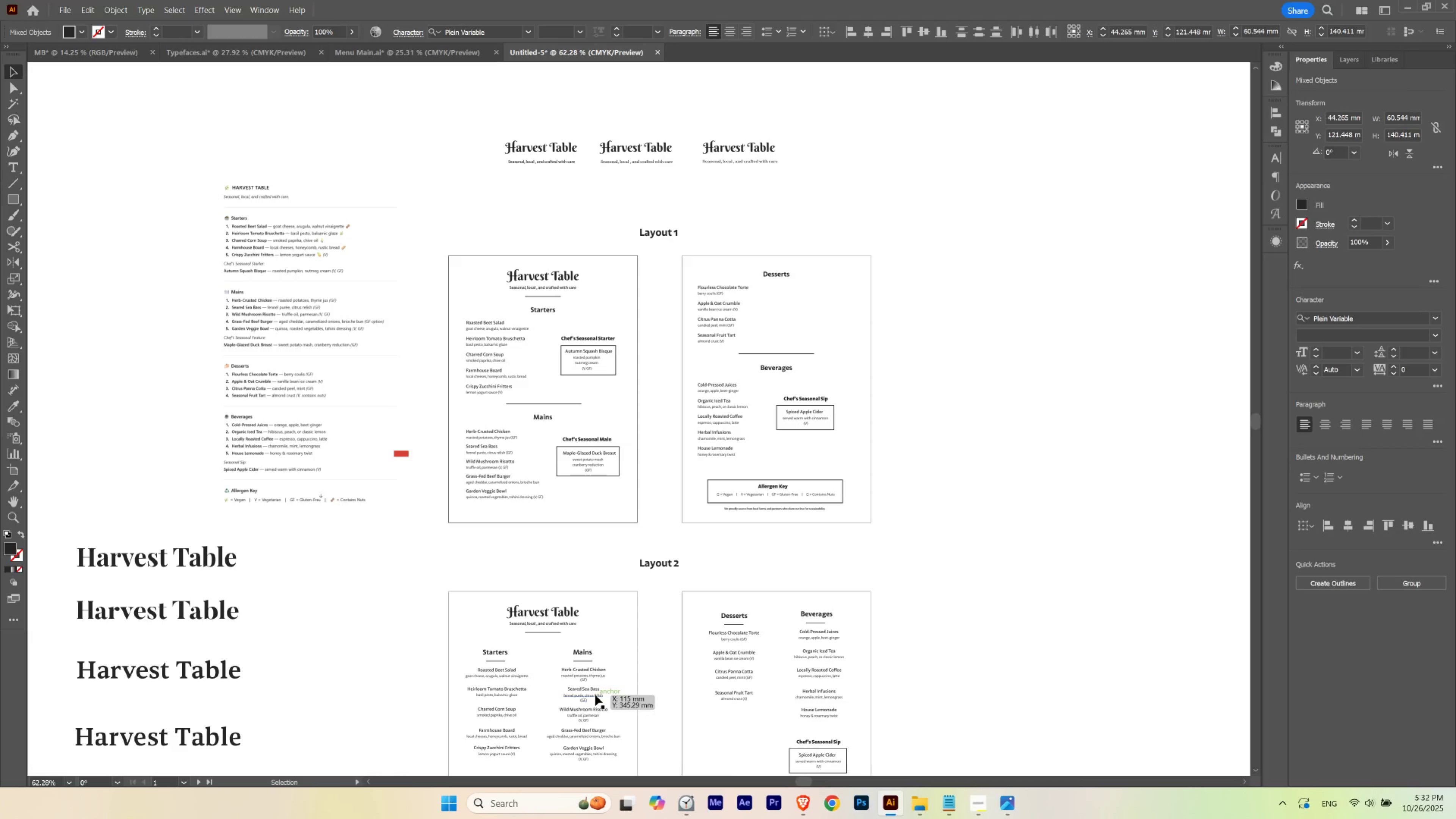 
key(ArrowLeft)
 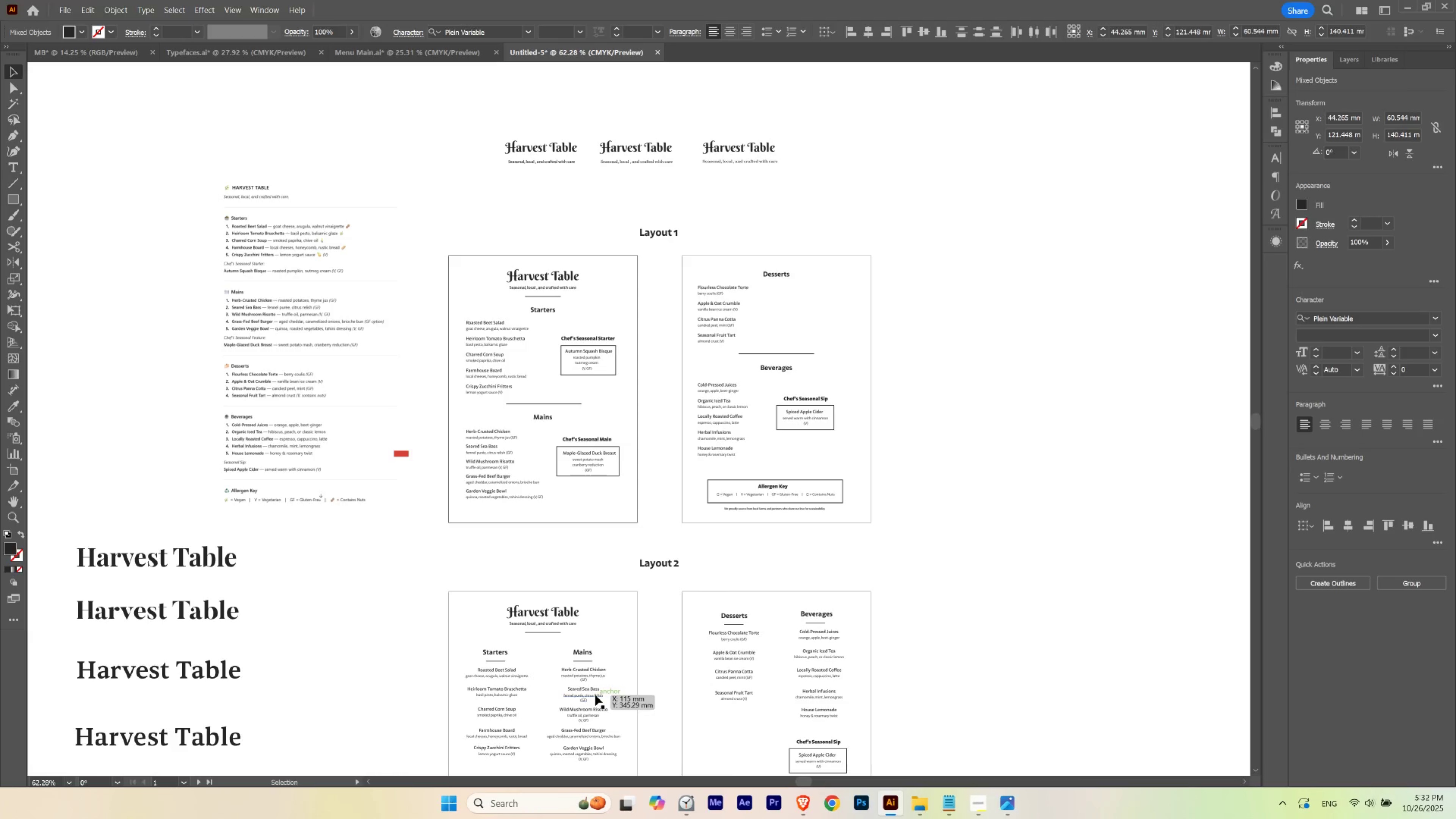 
key(ArrowRight)
 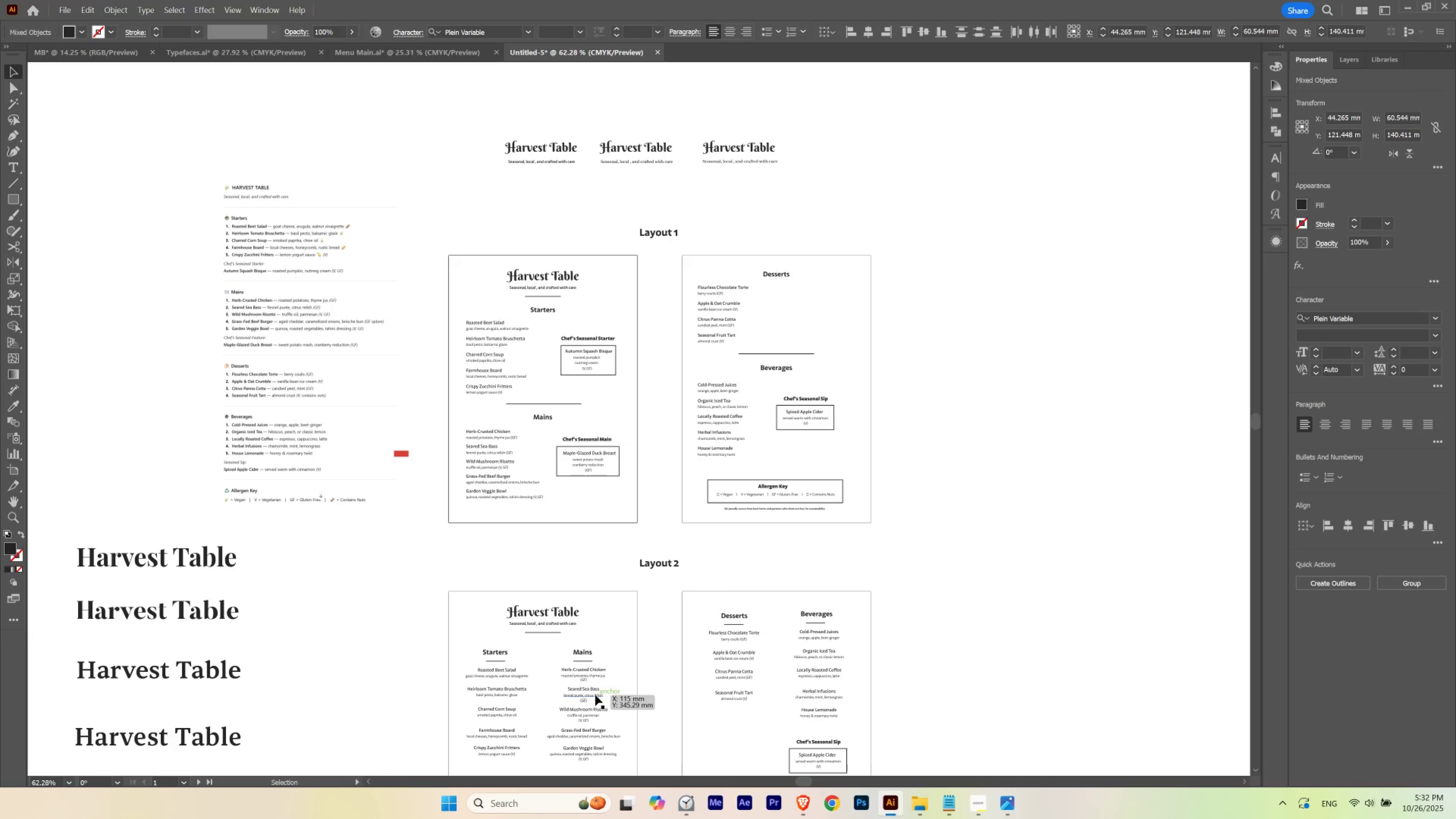 
key(ArrowRight)
 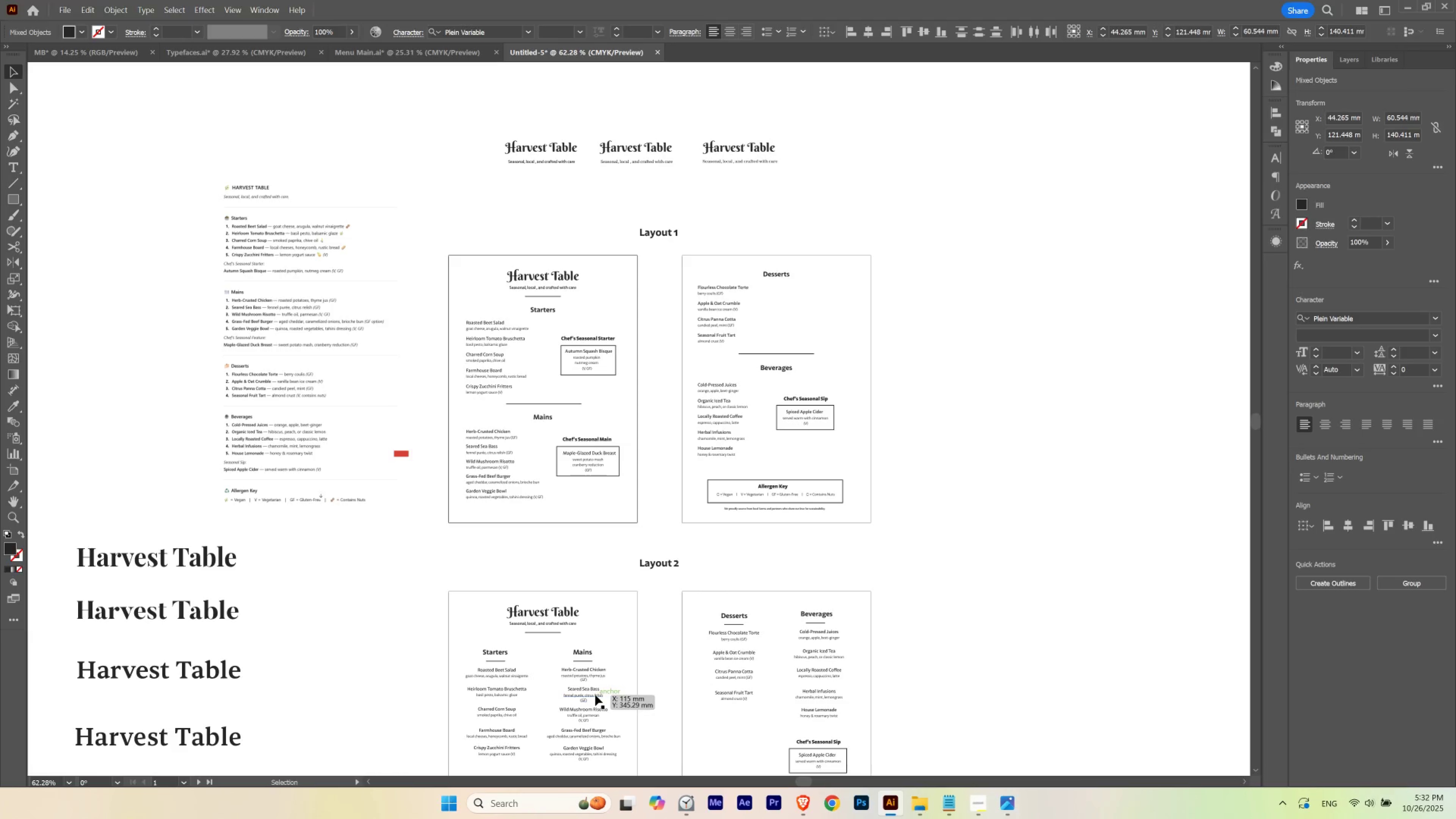 
key(ArrowRight)
 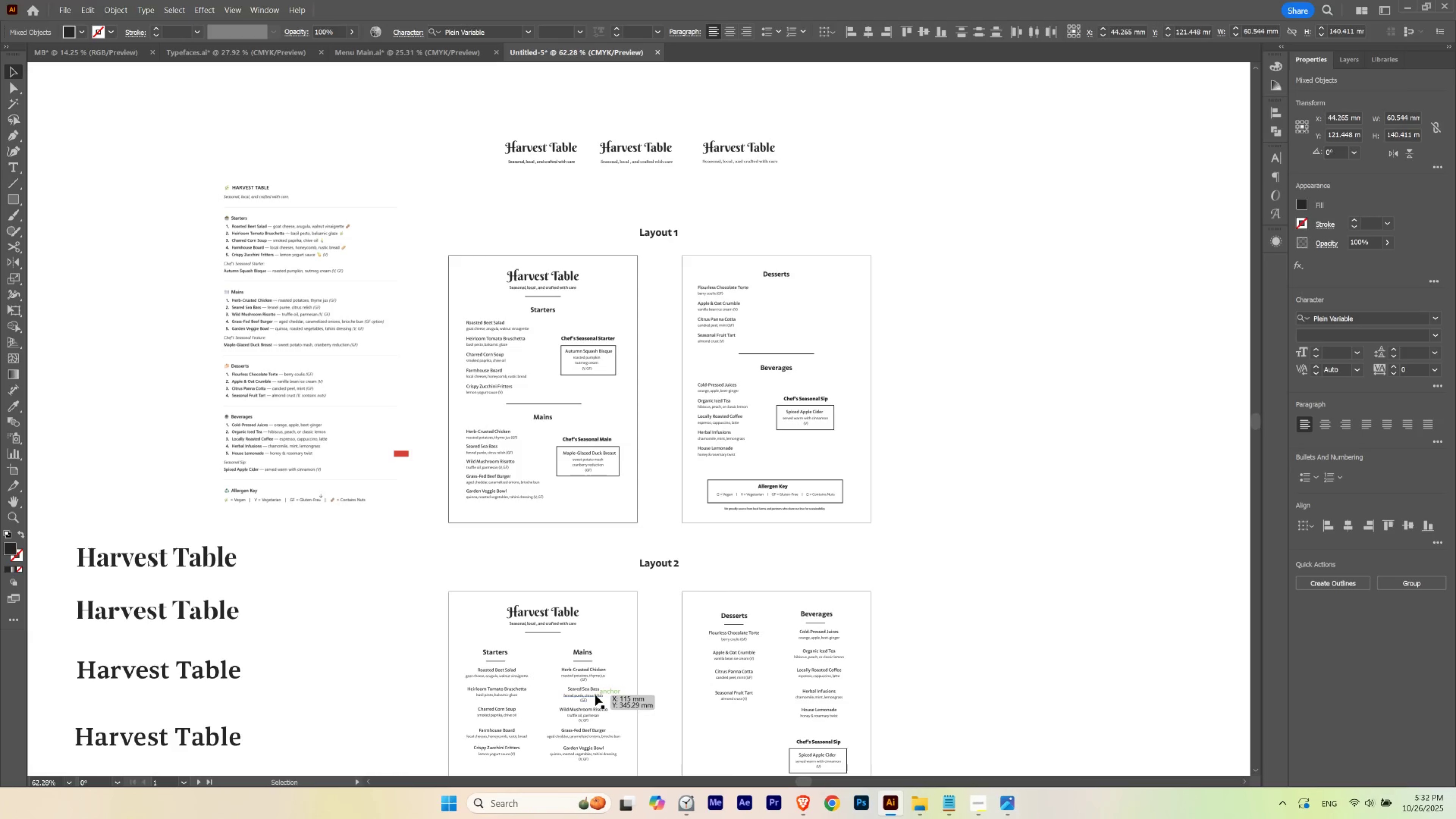 
key(ArrowLeft)
 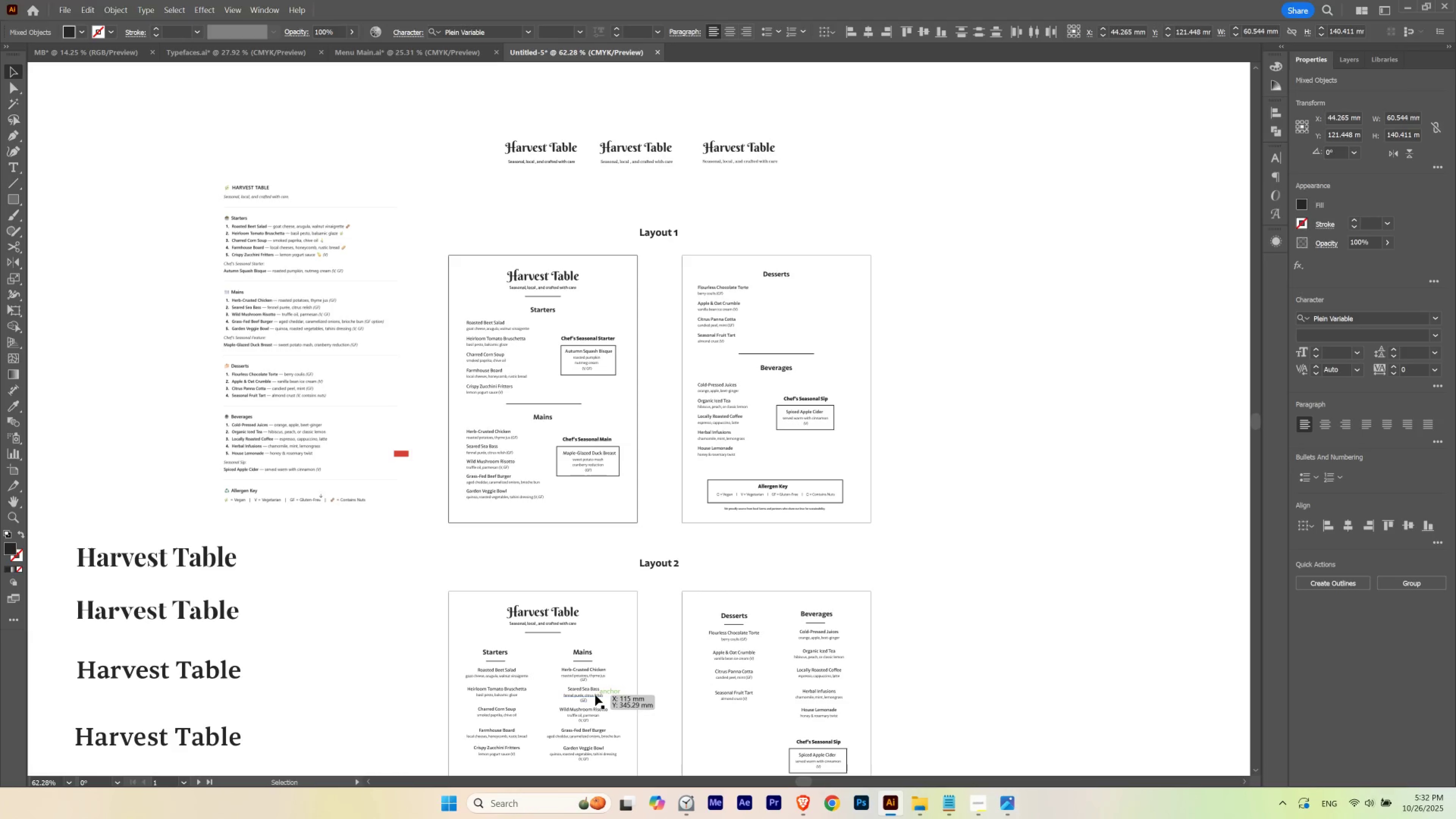 
key(ArrowLeft)
 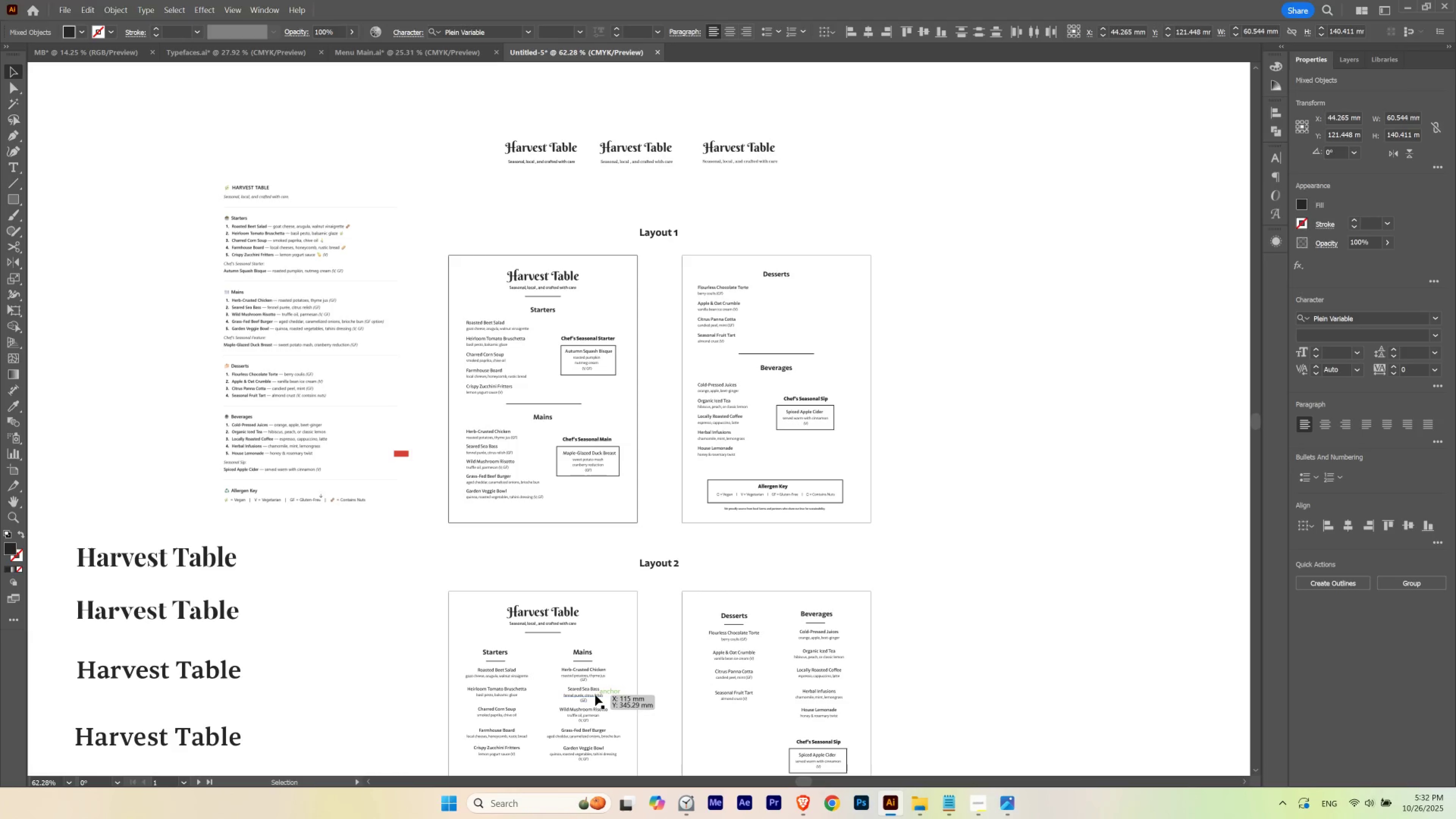 
key(ArrowLeft)
 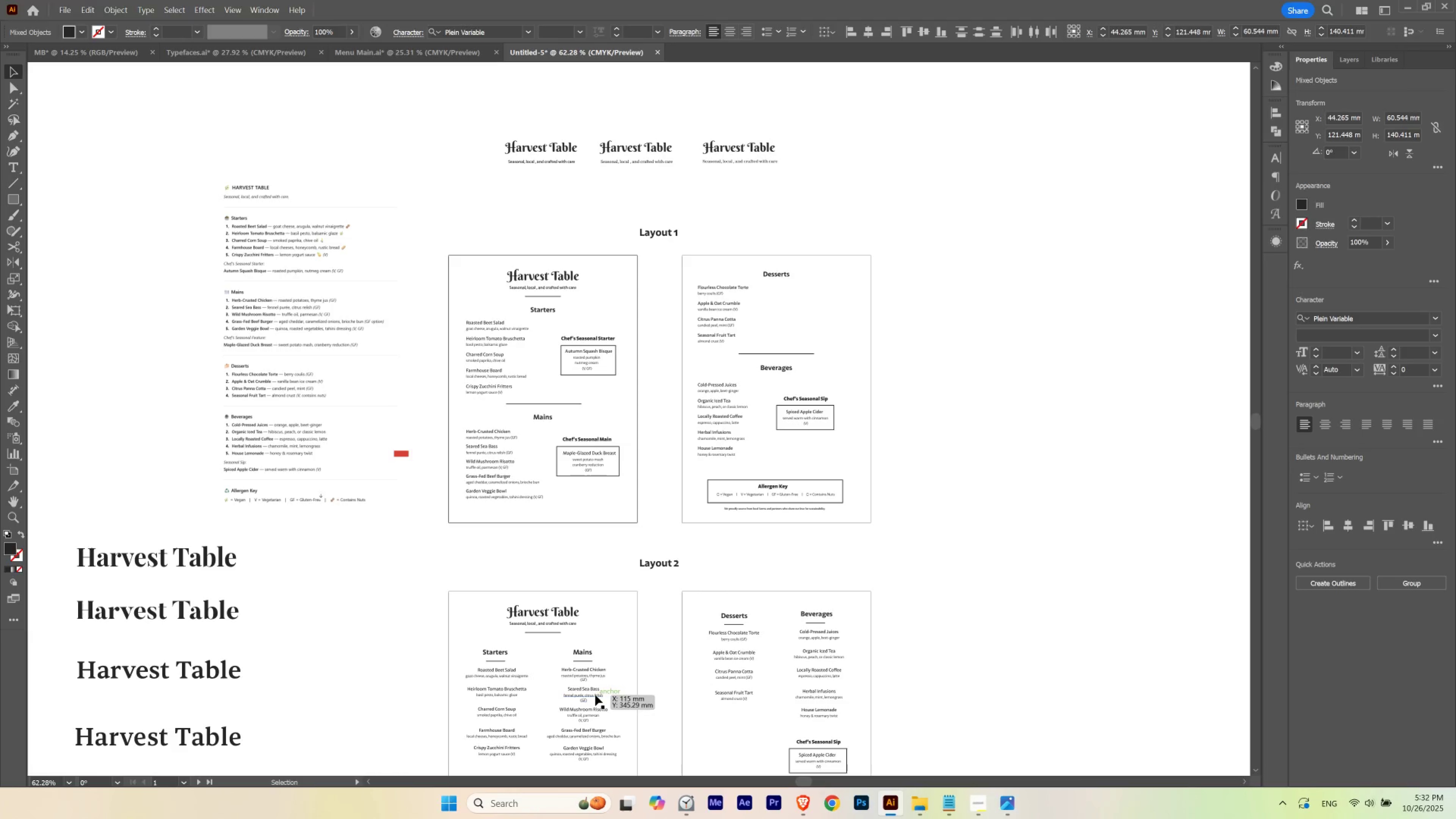 
key(ArrowRight)
 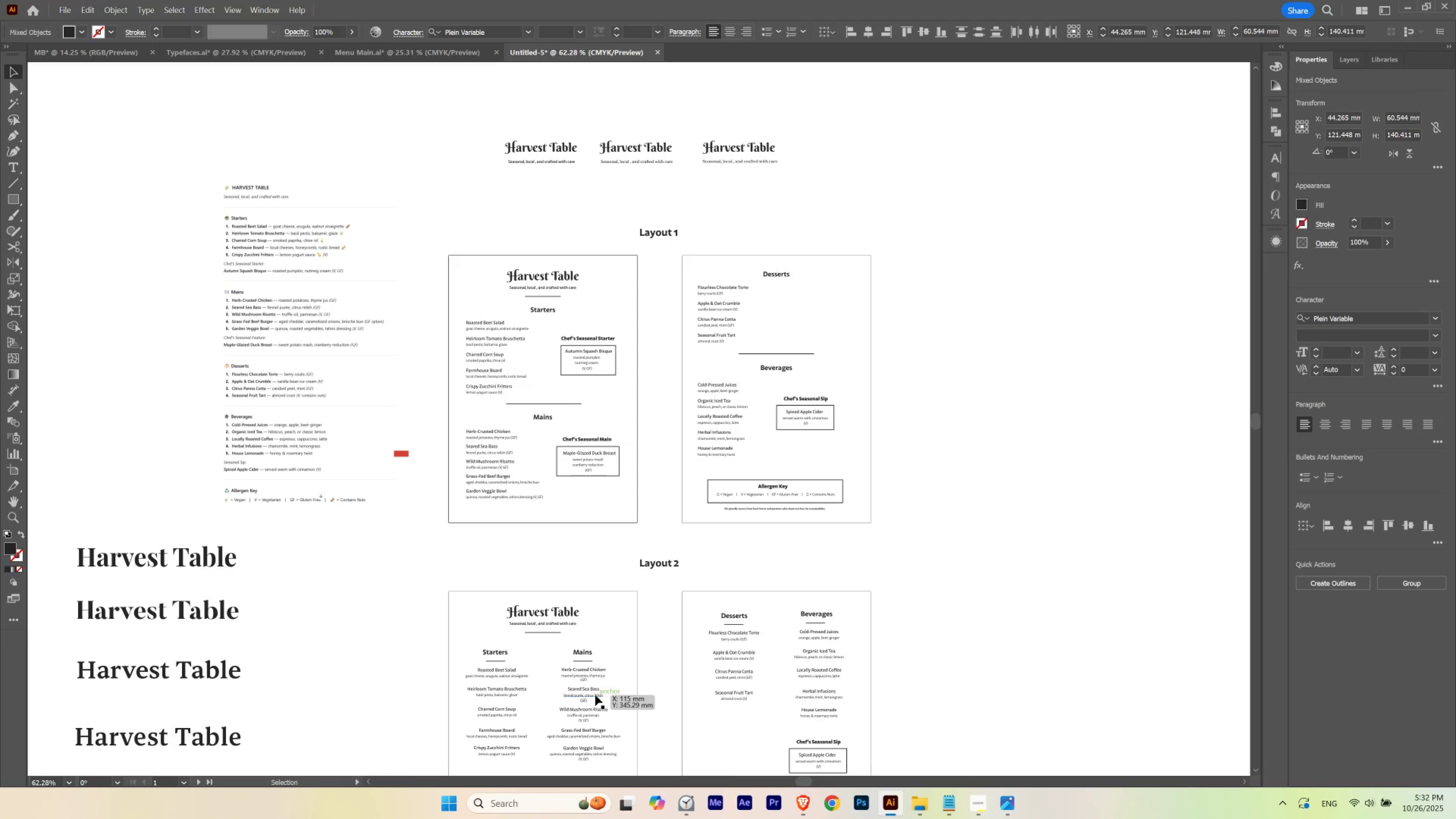 
key(ArrowLeft)
 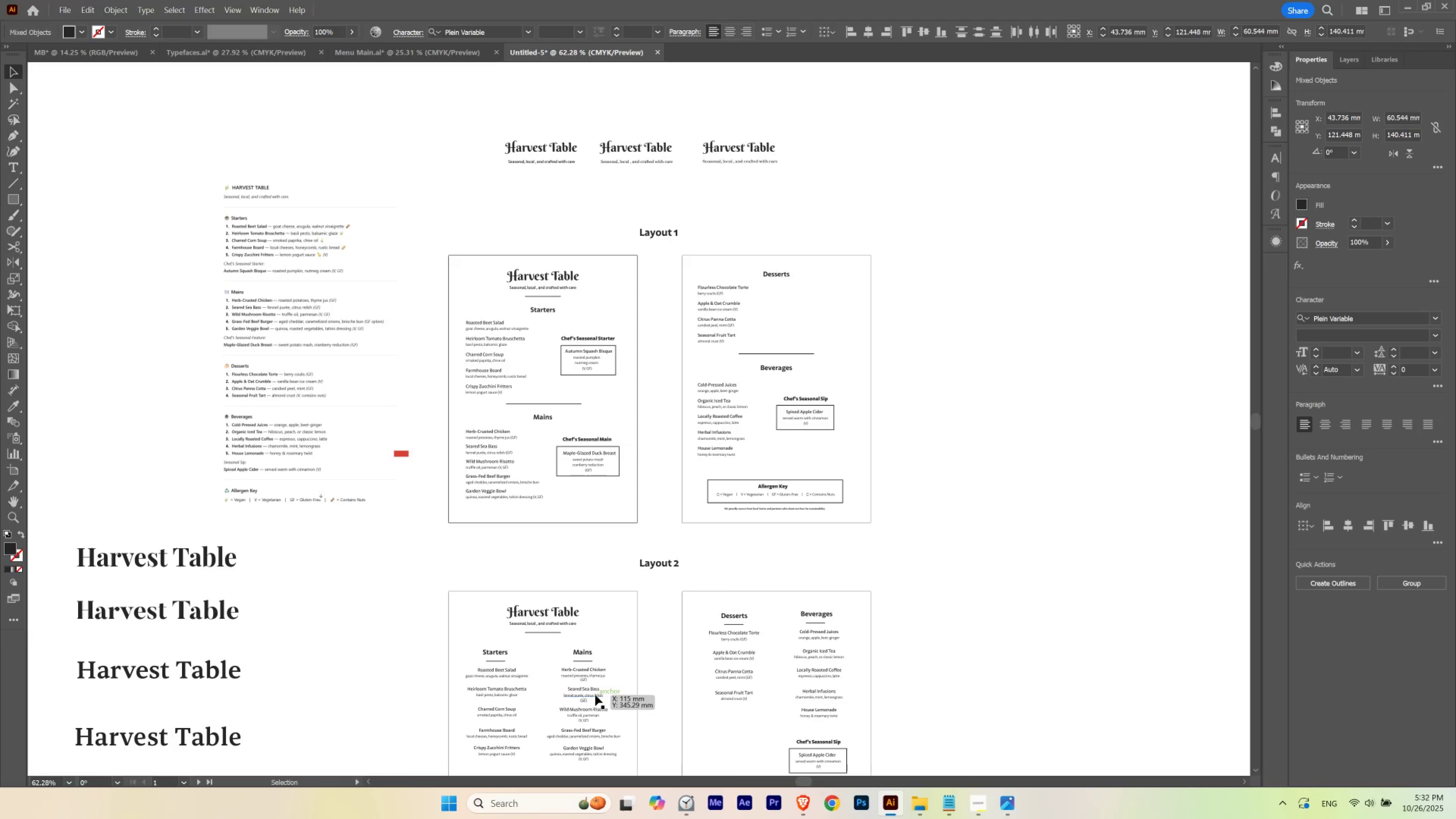 
key(ArrowRight)
 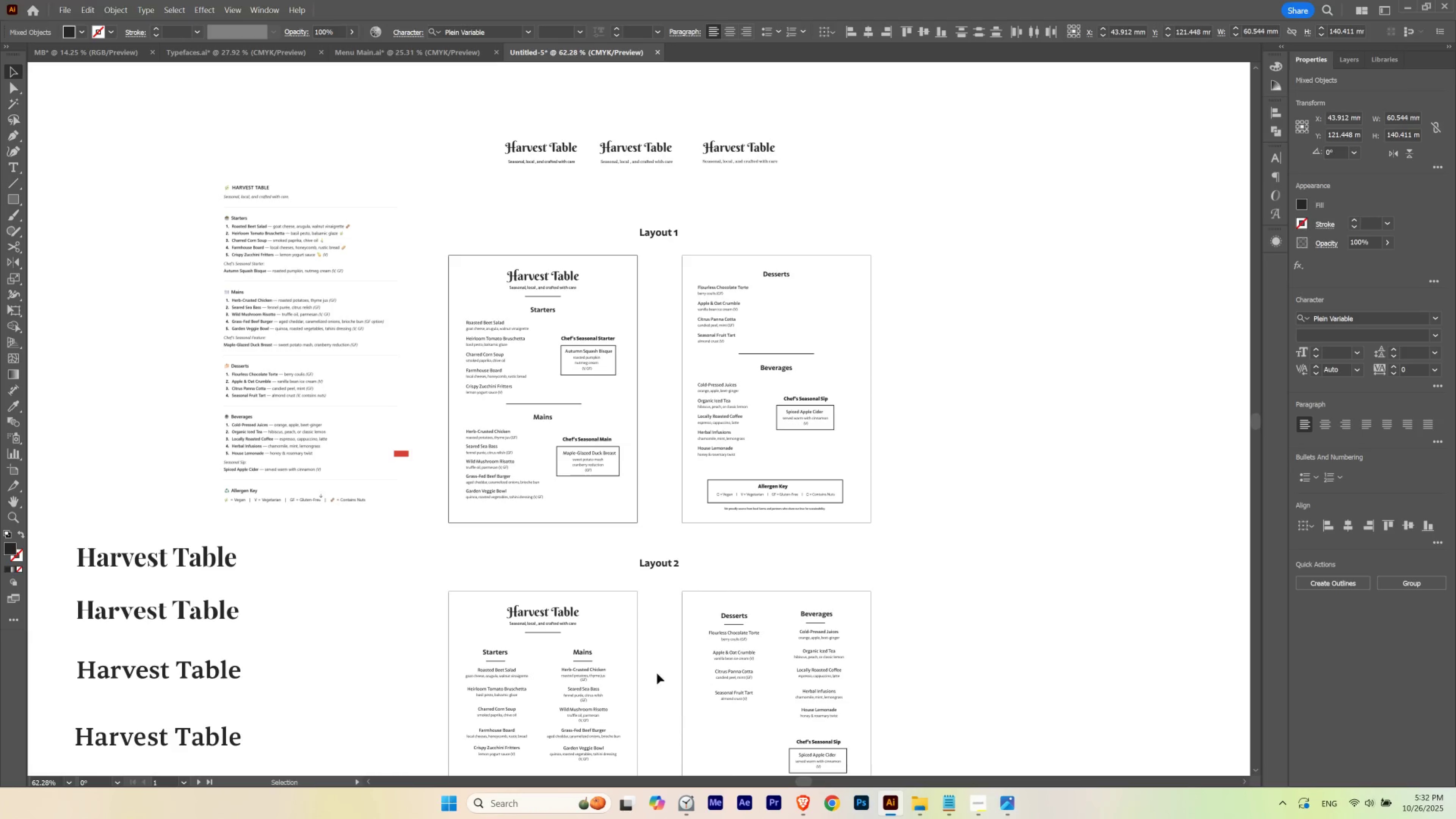 
hold_key(key=Space, duration=2.46)
 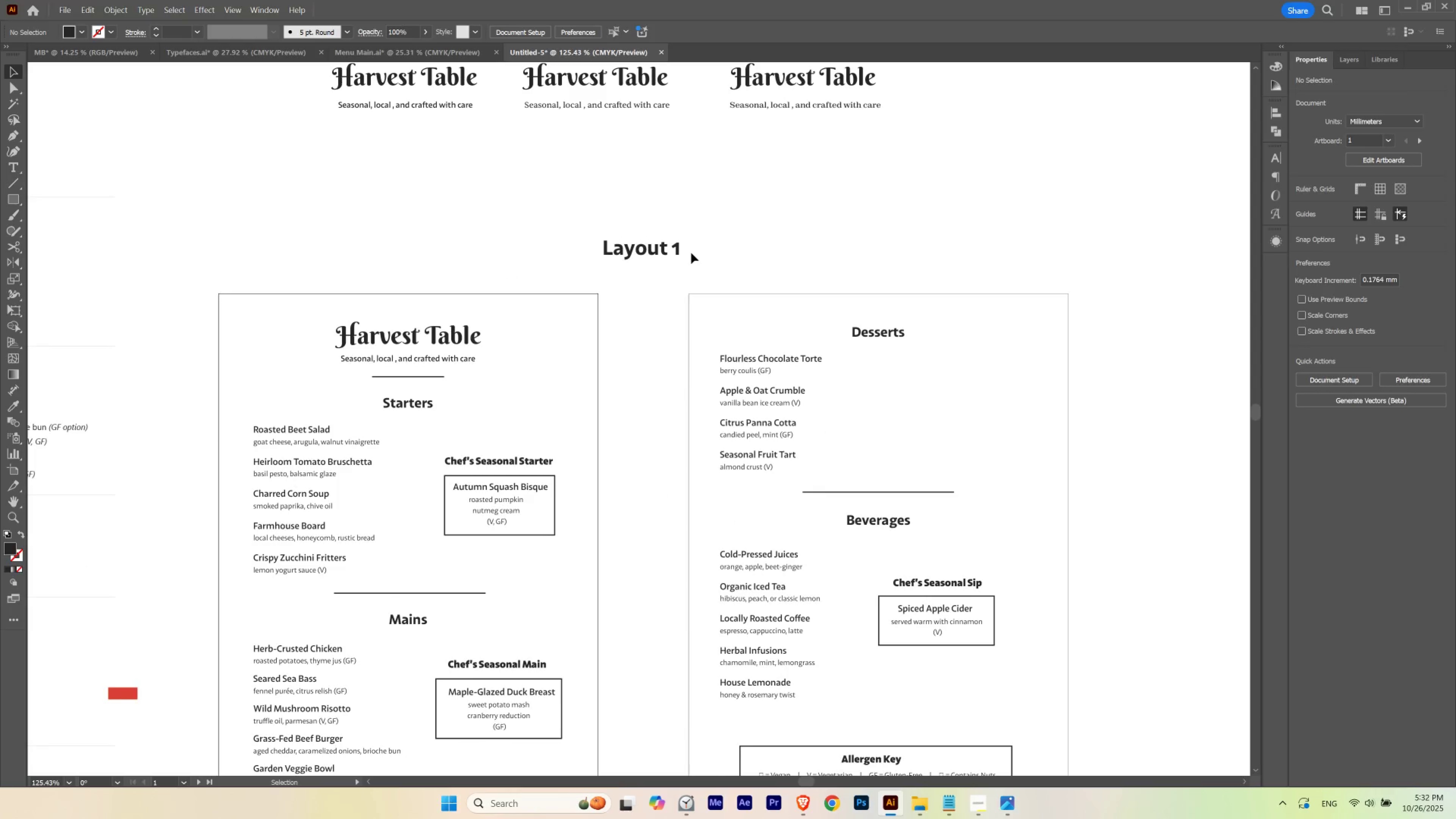 
left_click_drag(start_coordinate=[618, 388], to_coordinate=[601, 389])
 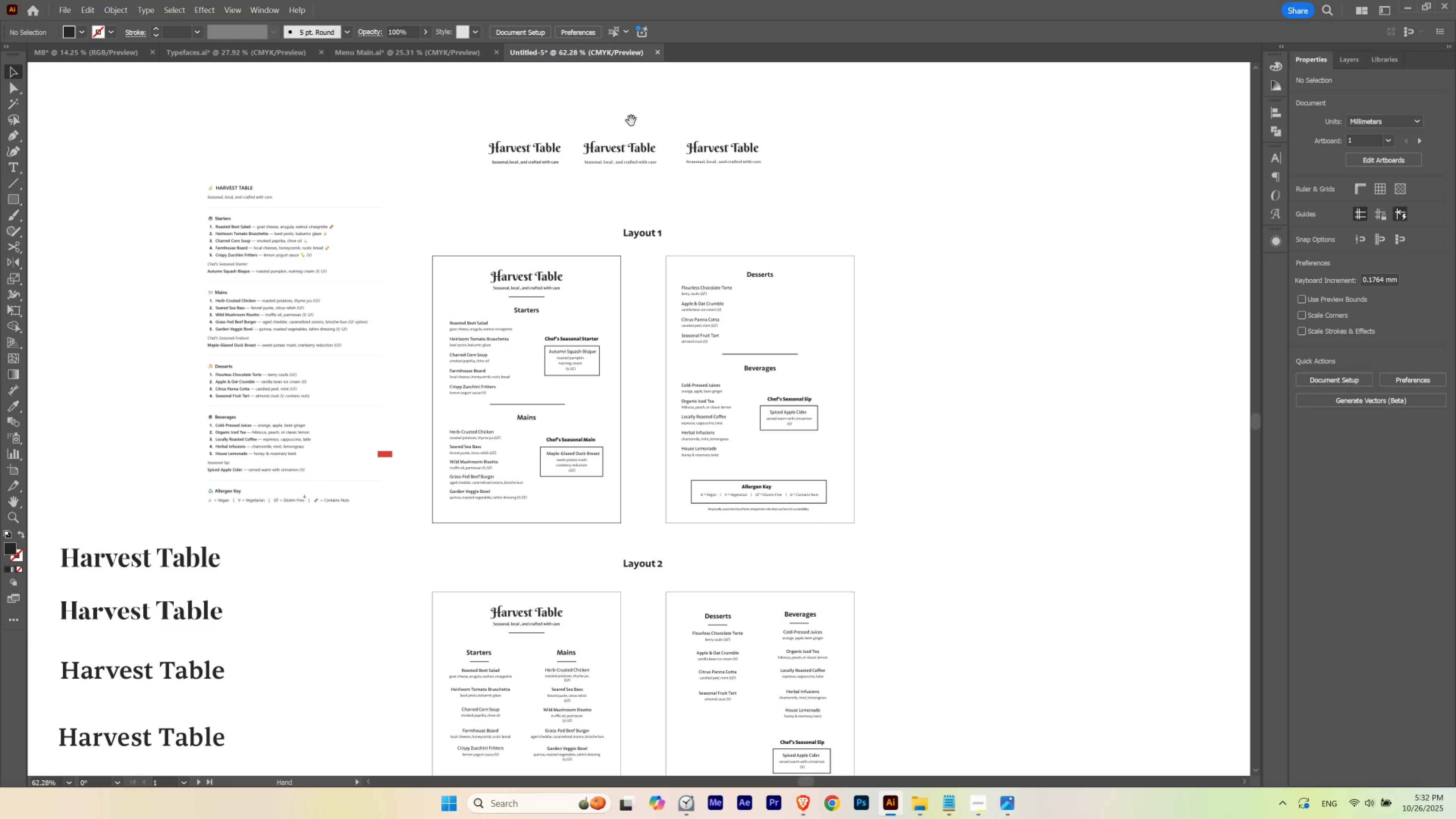 
hold_key(key=ControlLeft, duration=0.82)
left_click_drag(start_coordinate=[643, 218], to_coordinate=[720, 235])
 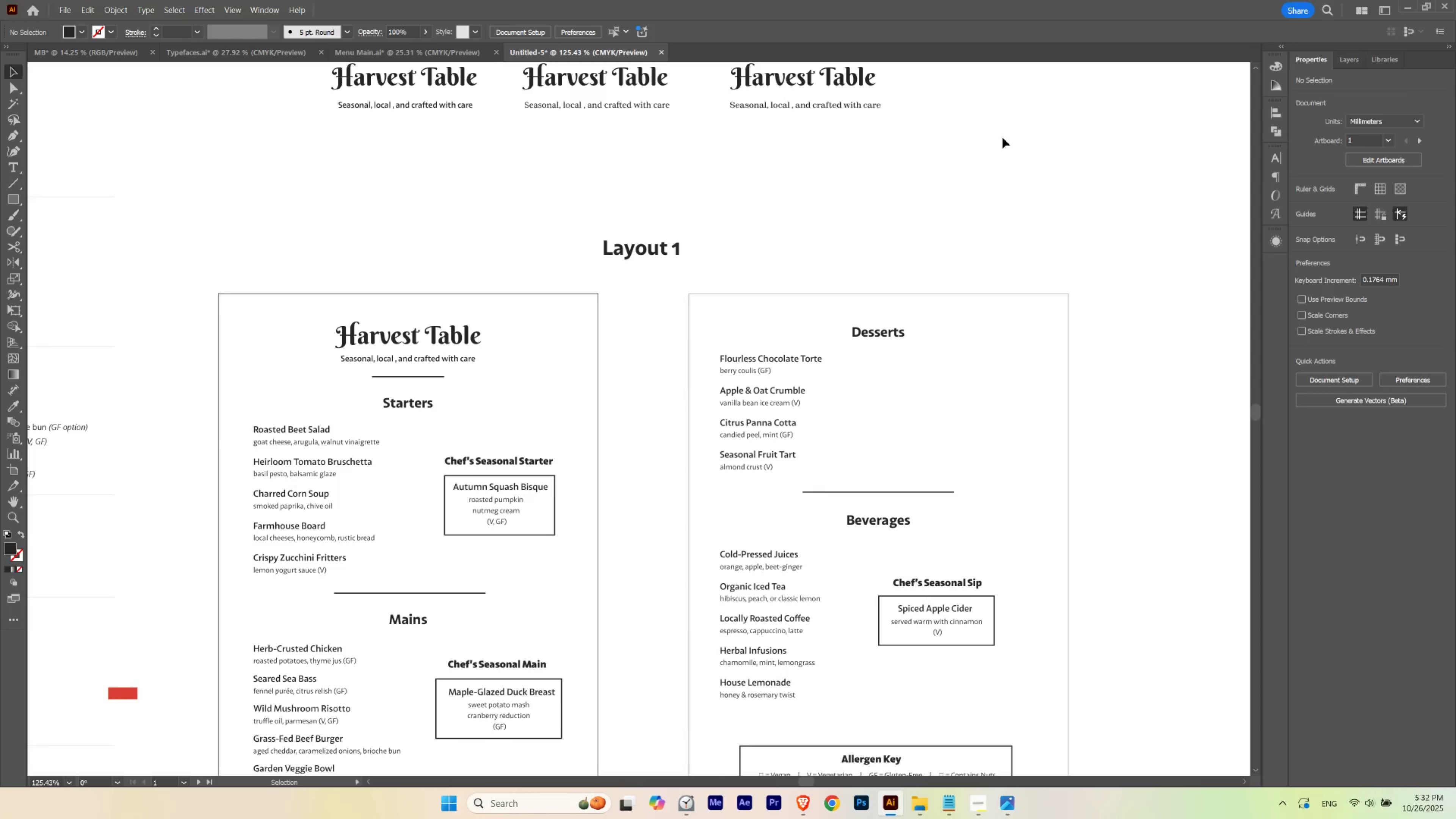 
key(B)
 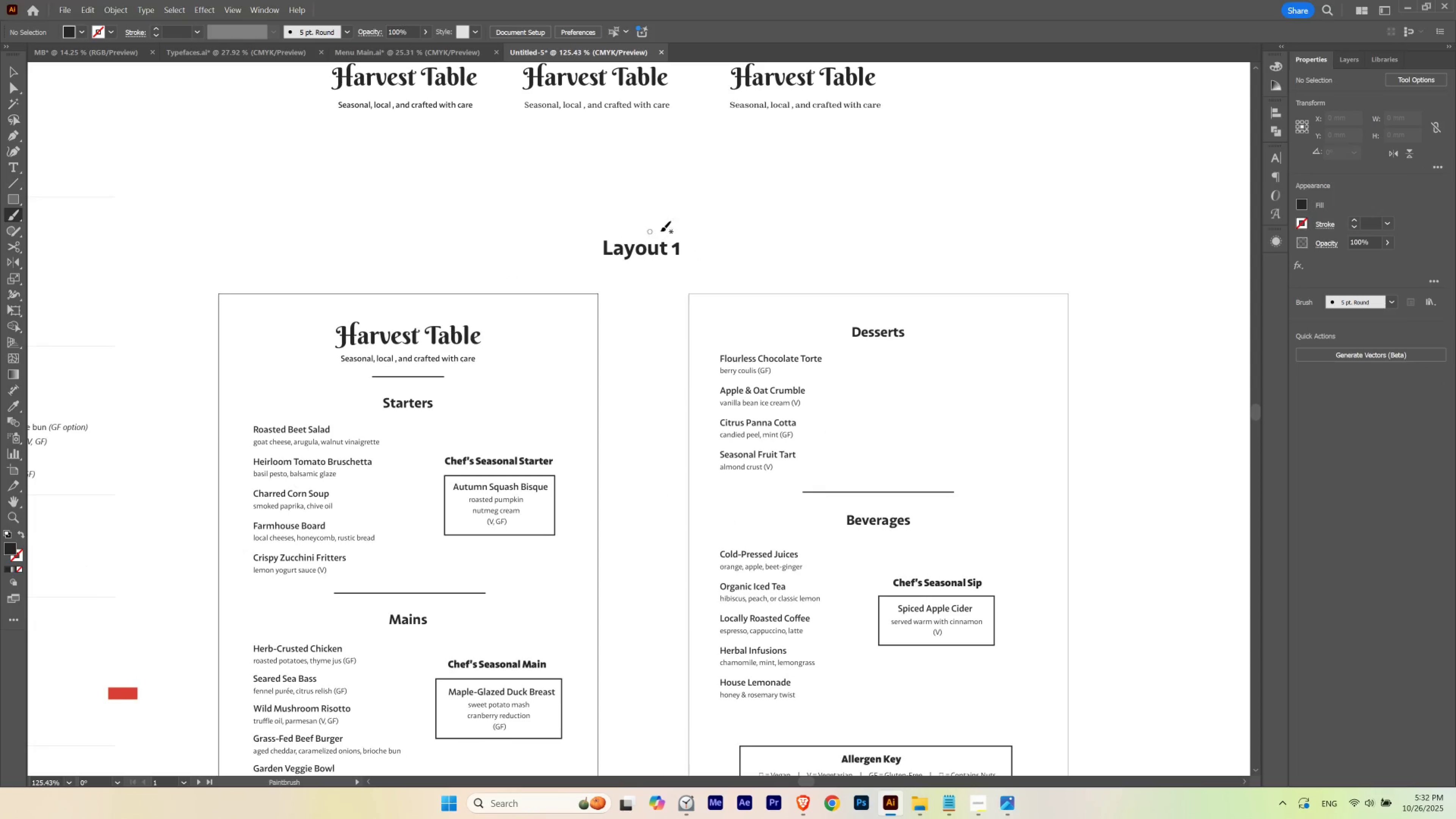 
hold_key(key=ControlLeft, duration=0.52)
 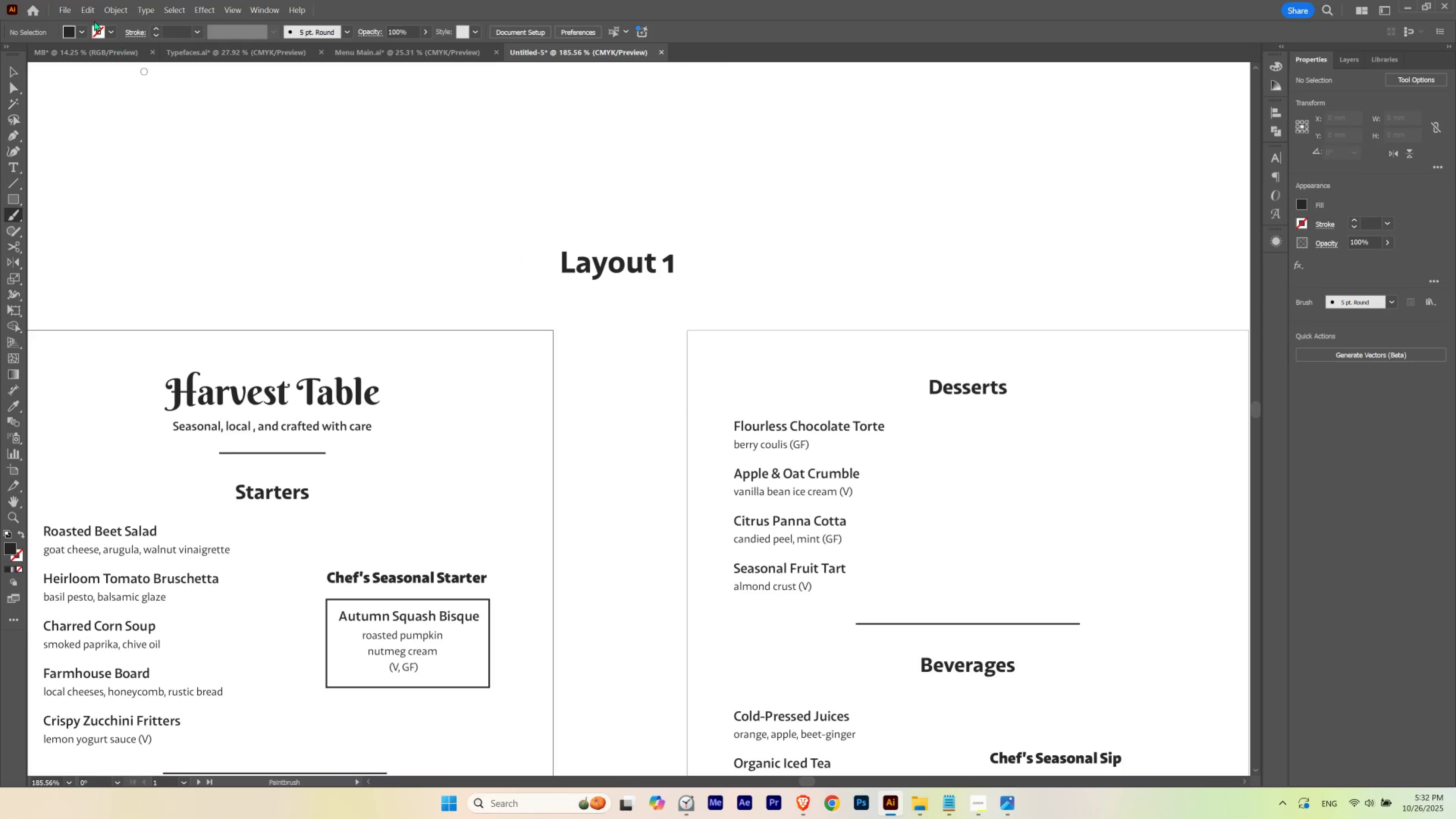 
hold_key(key=Space, duration=0.54)
 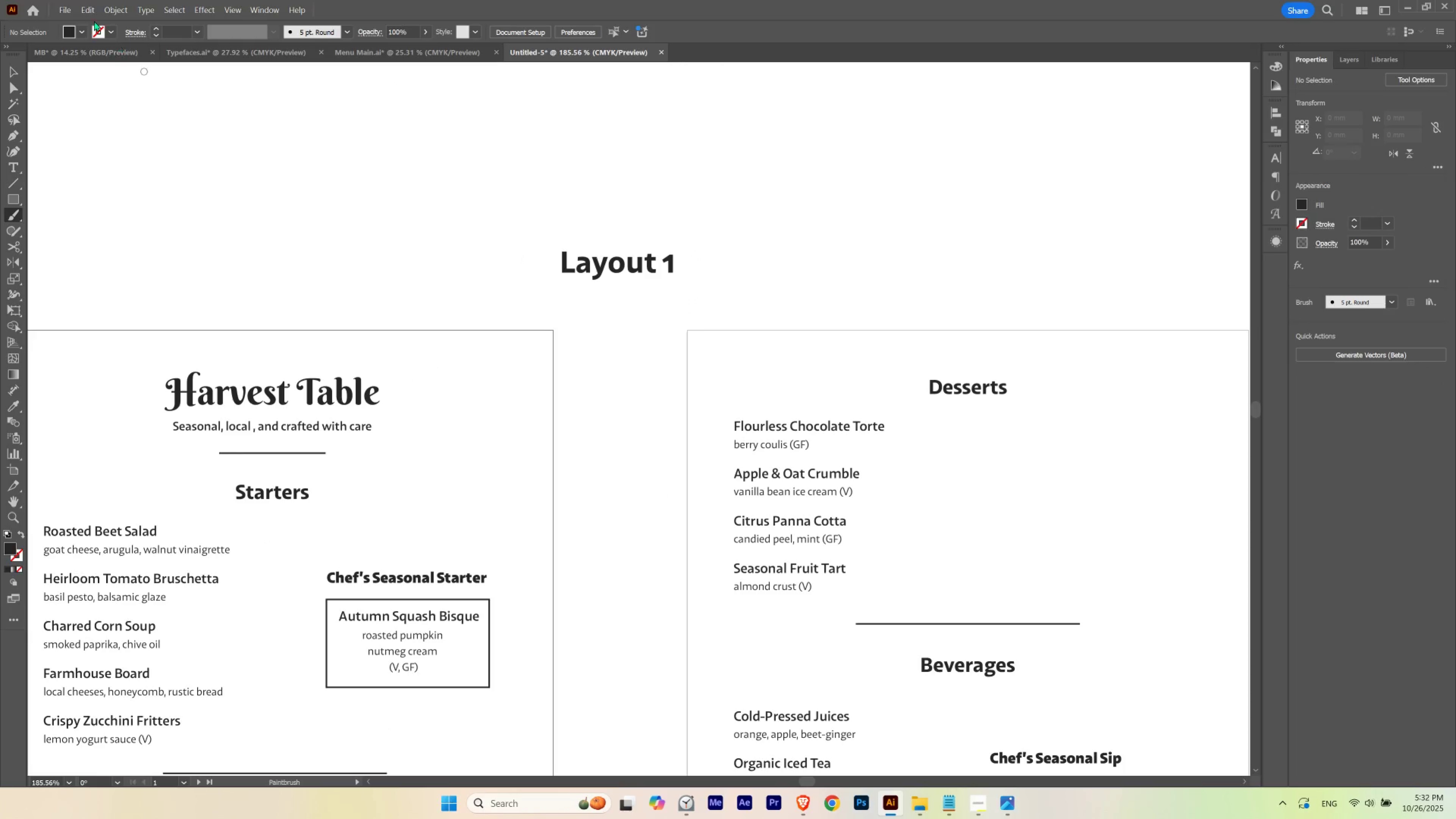 
left_click_drag(start_coordinate=[691, 217], to_coordinate=[734, 276])
 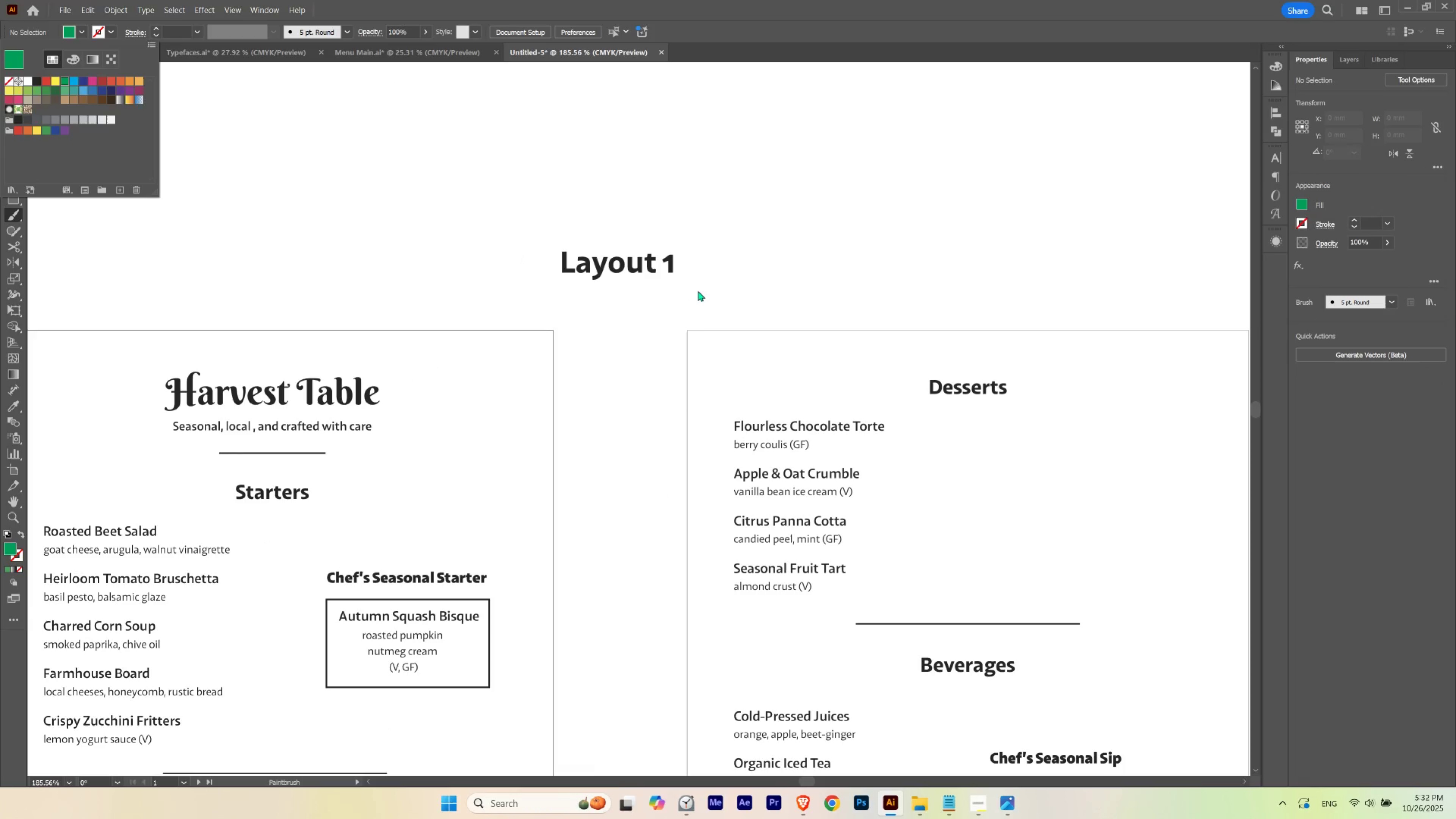 
hold_key(key=ControlLeft, duration=0.5)
 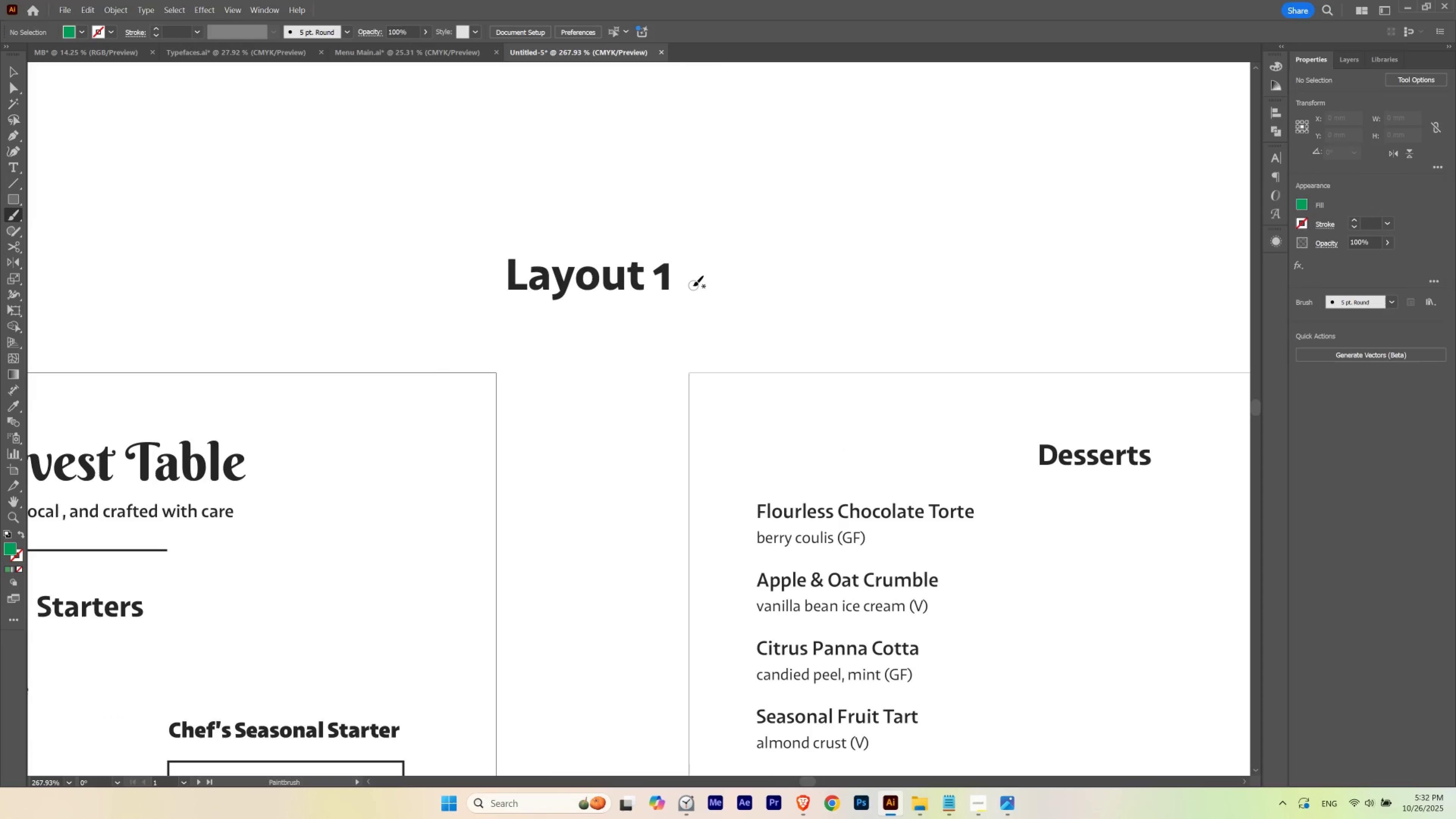 
hold_key(key=Space, duration=0.5)
 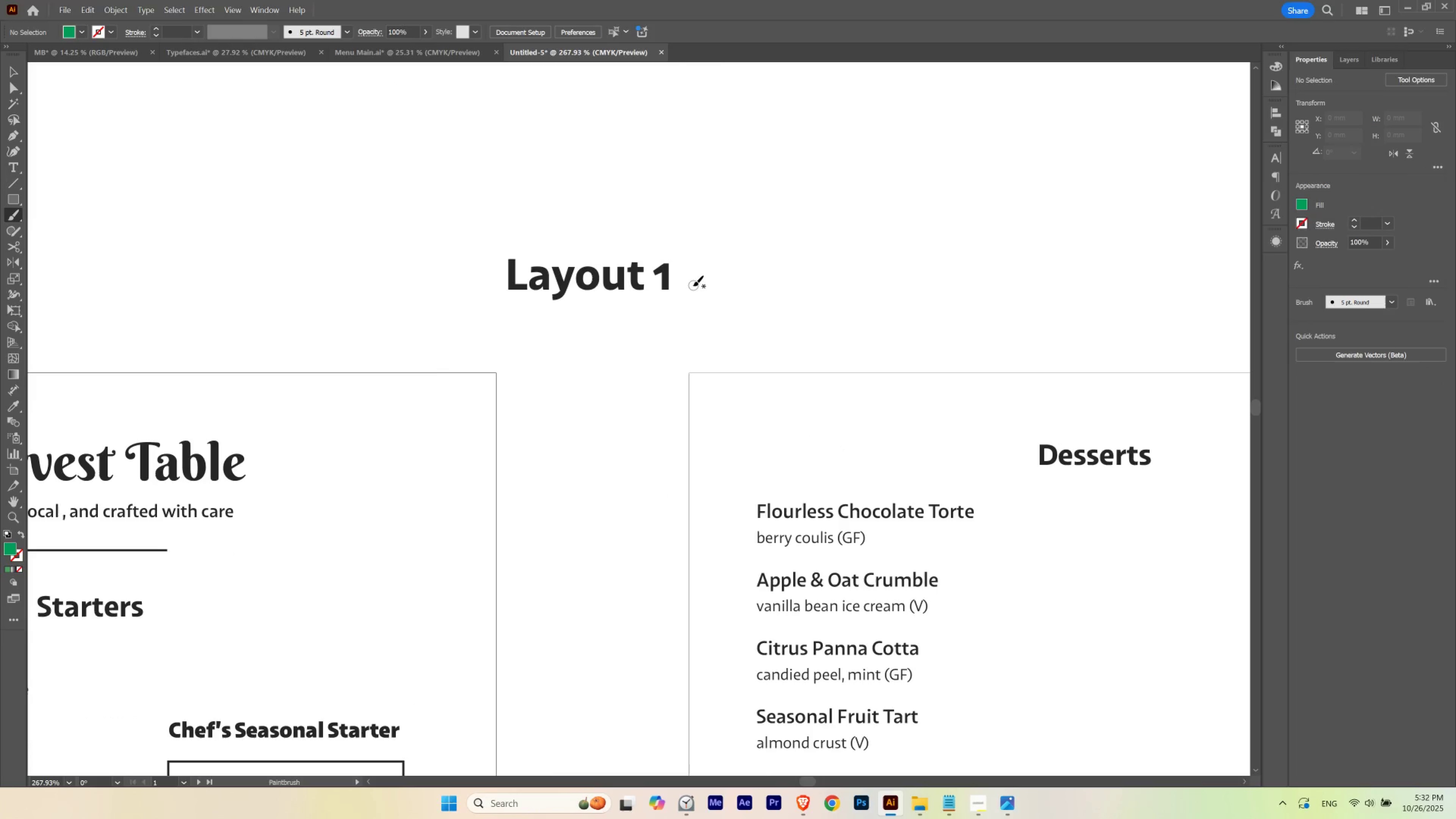 
left_click_drag(start_coordinate=[682, 234], to_coordinate=[723, 281])
 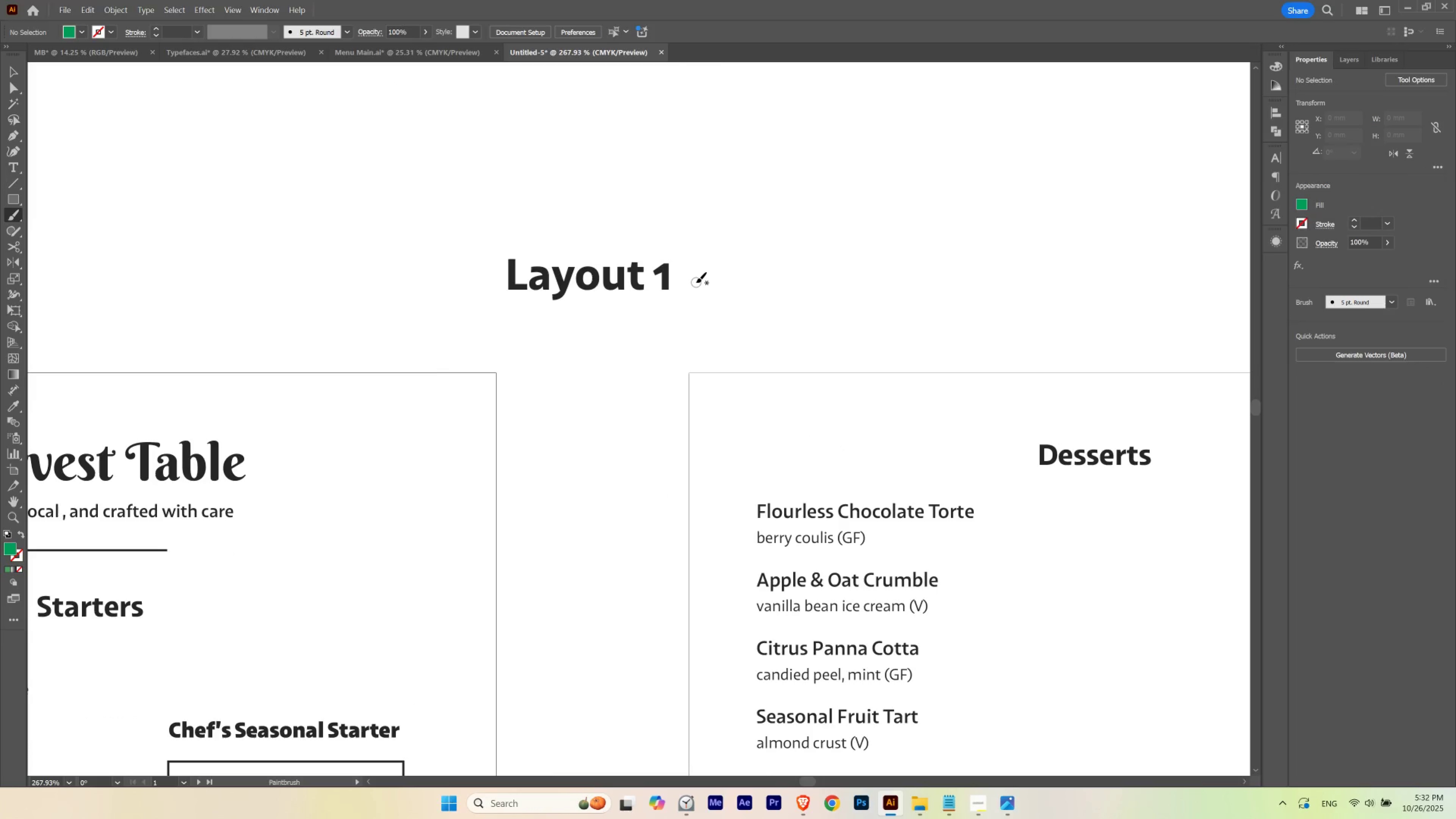 
left_click_drag(start_coordinate=[698, 282], to_coordinate=[757, 238])
 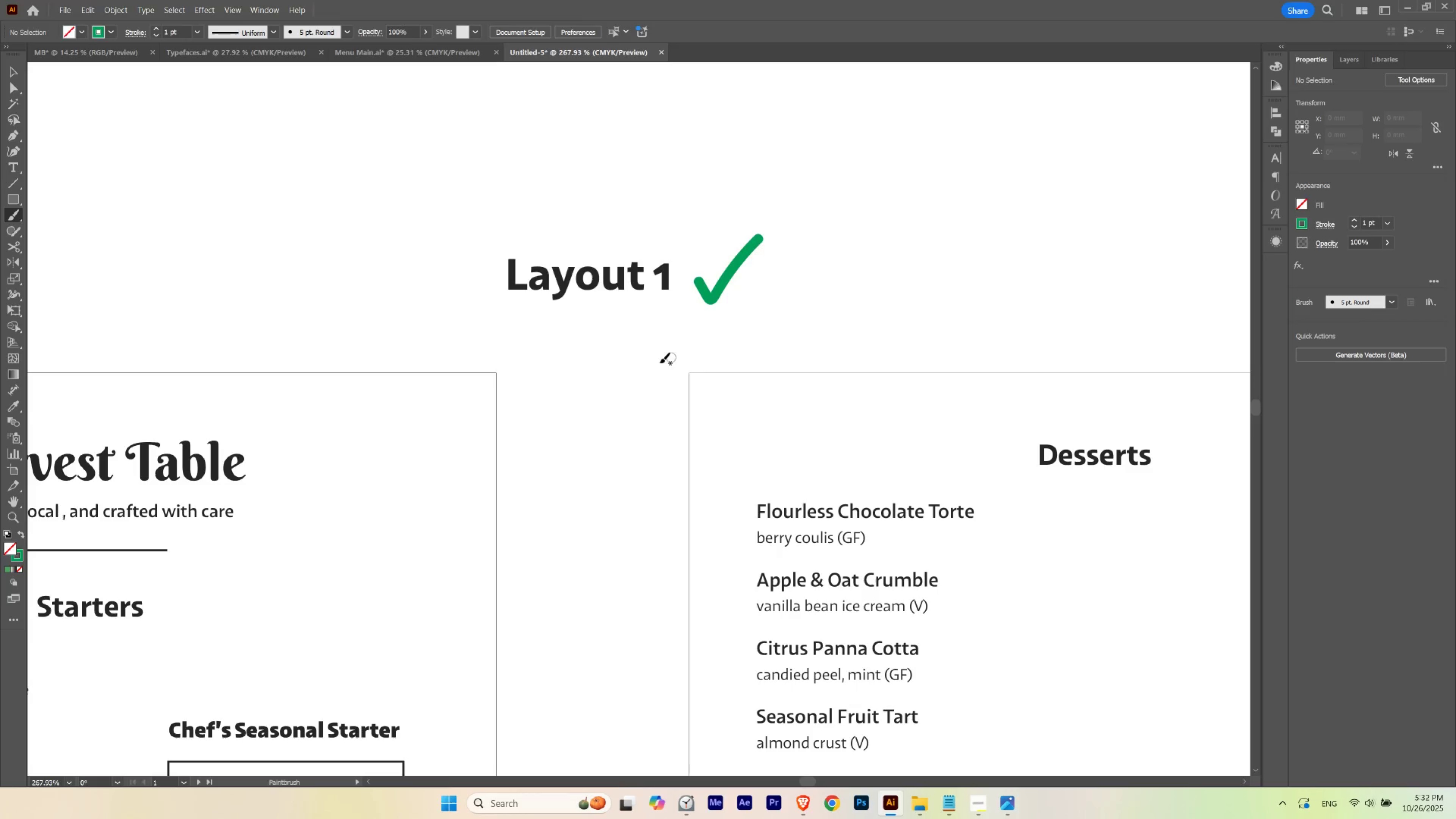 
hold_key(key=ControlLeft, duration=0.58)
 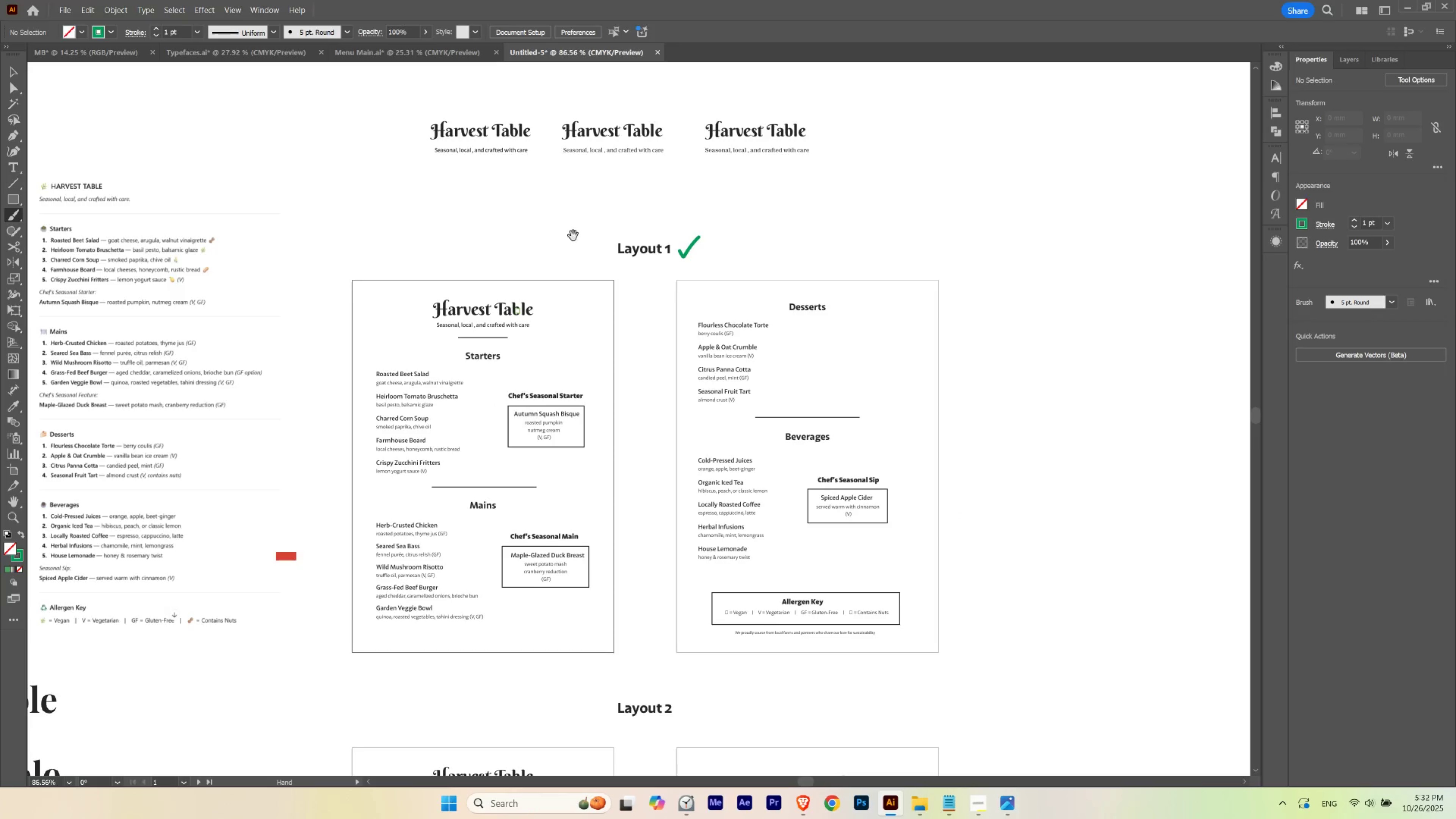 
hold_key(key=Space, duration=1.52)
 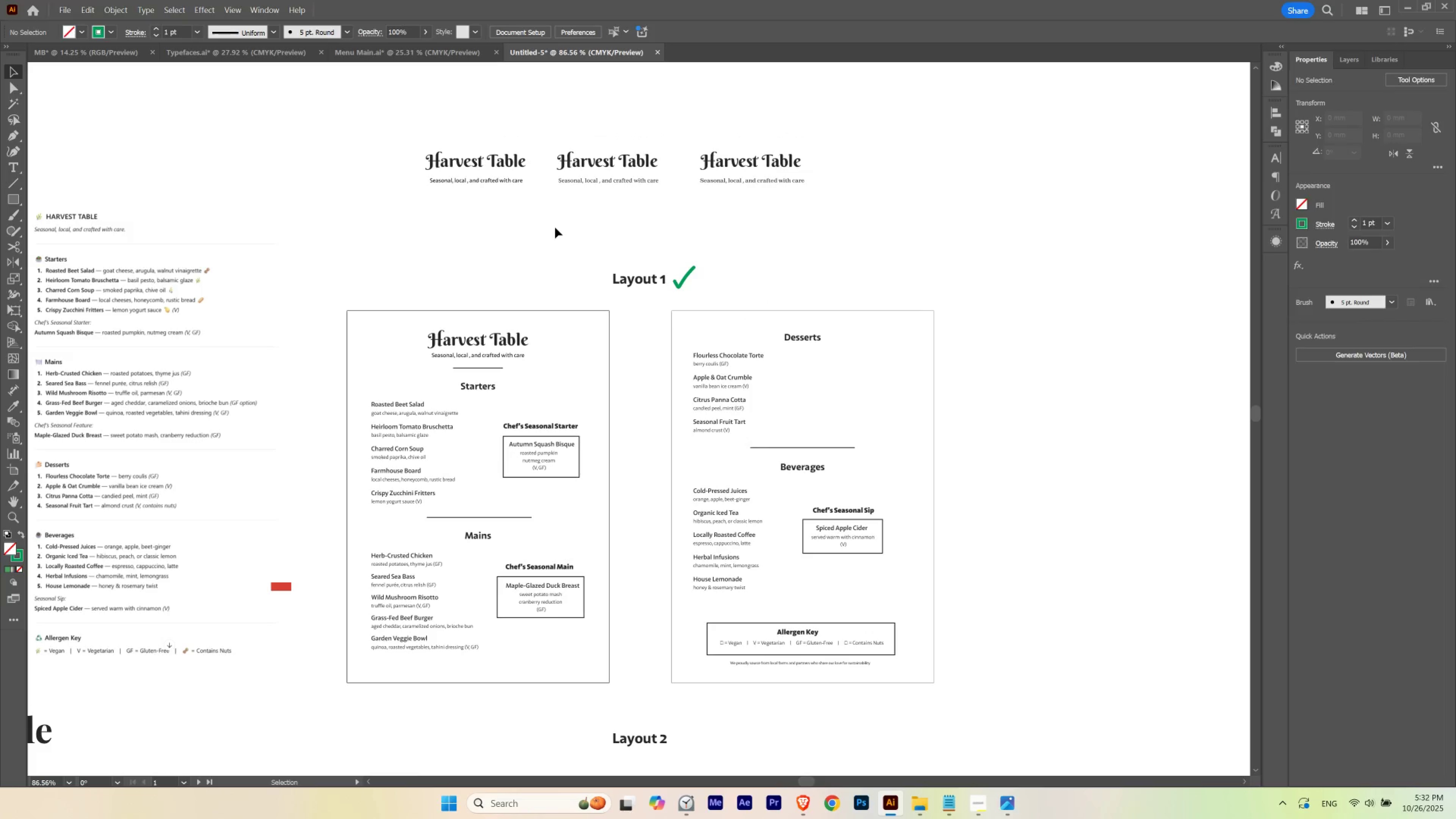 
left_click_drag(start_coordinate=[670, 236], to_coordinate=[547, 315])
 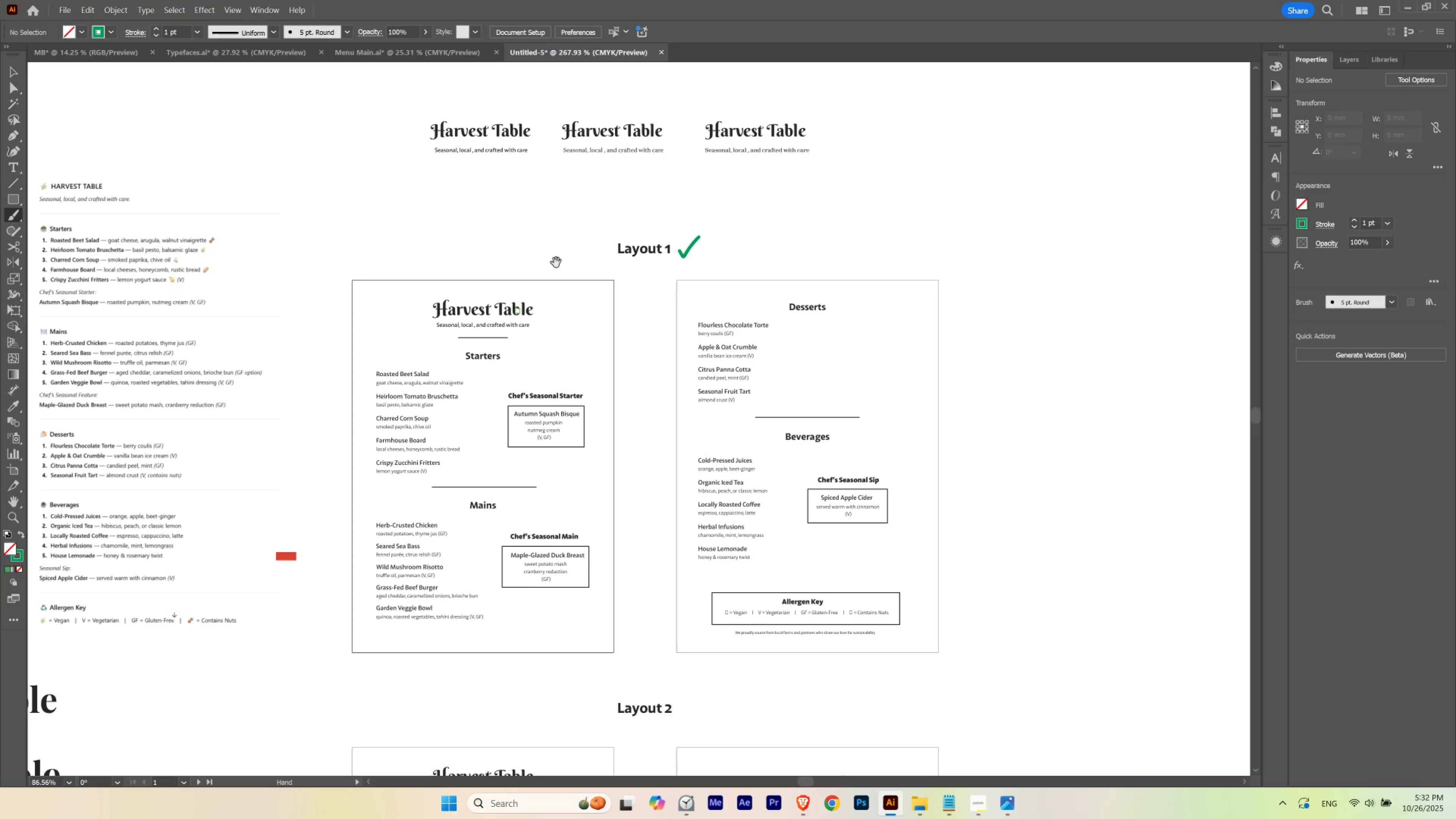 
left_click_drag(start_coordinate=[580, 238], to_coordinate=[574, 268])
 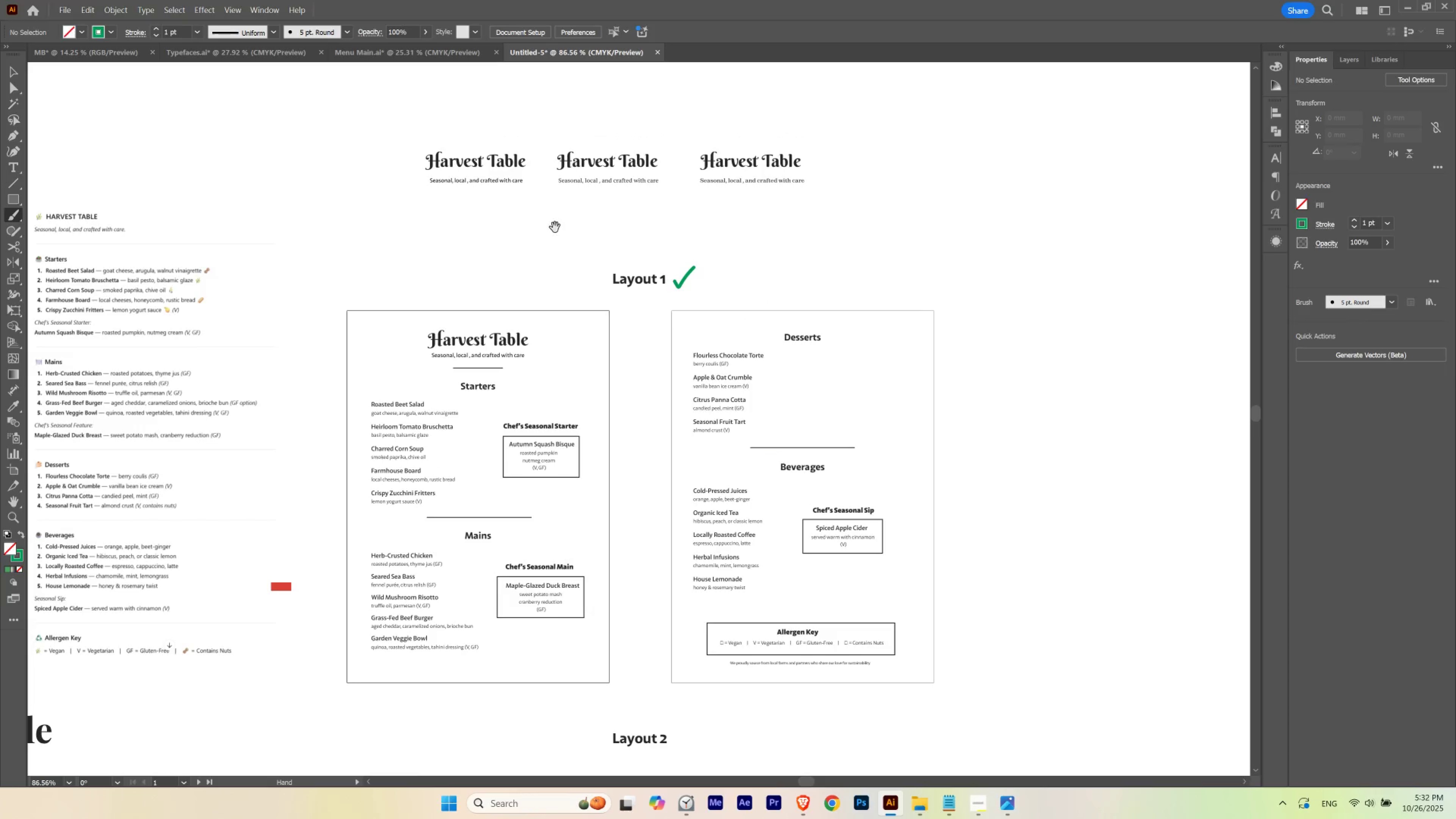 
key(Space)
 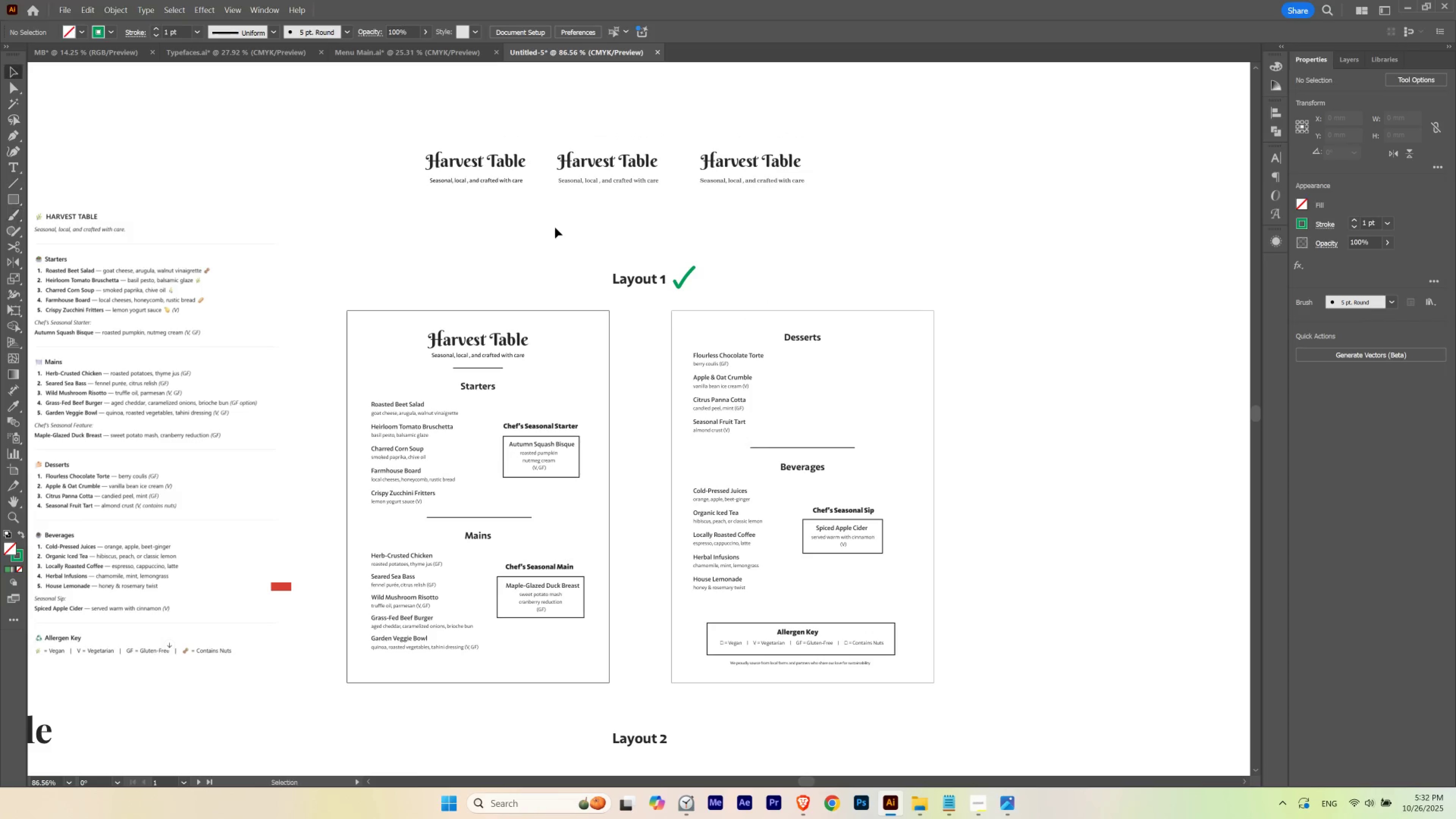 
key(V)
 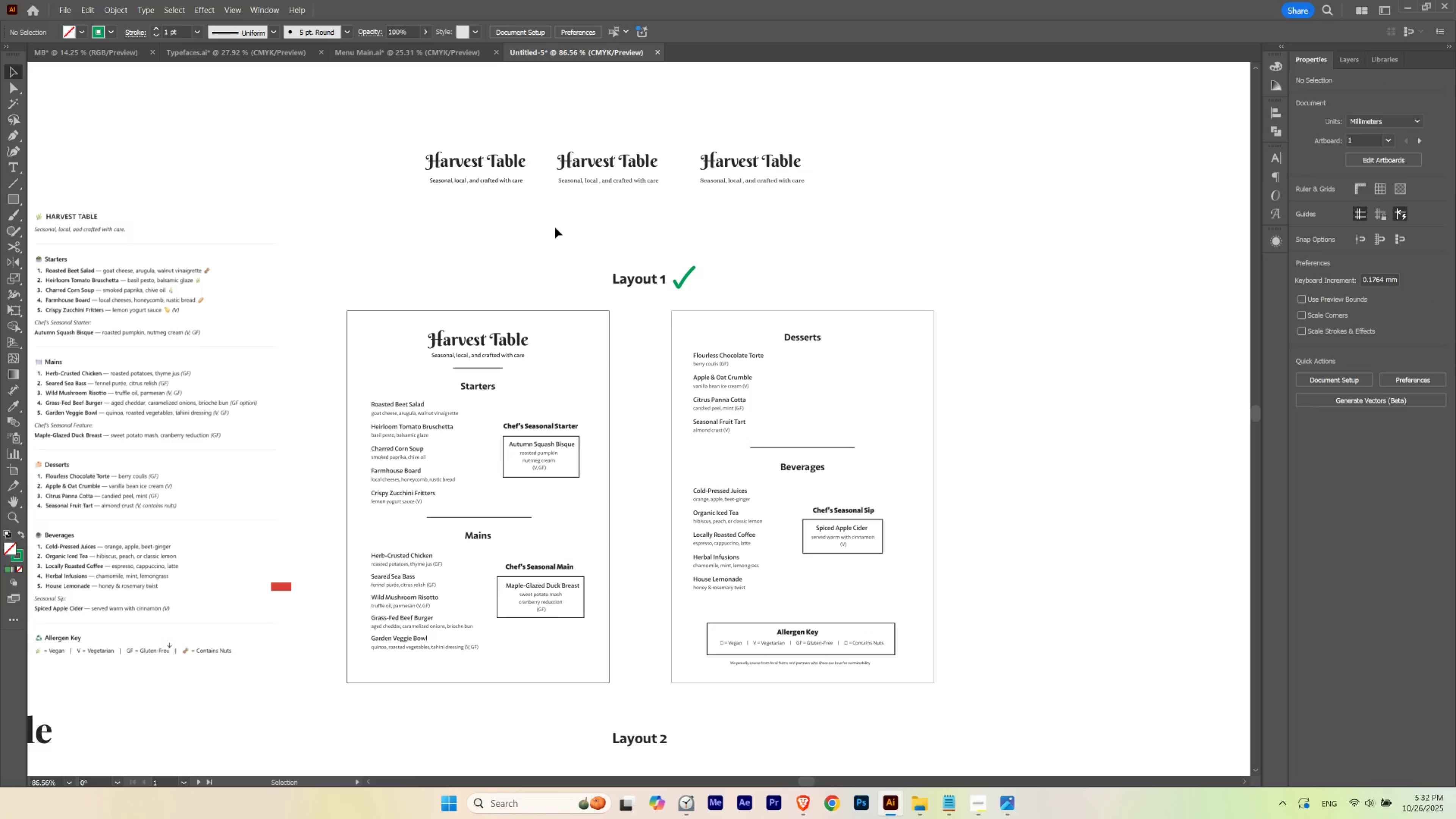 
left_click([555, 227])
 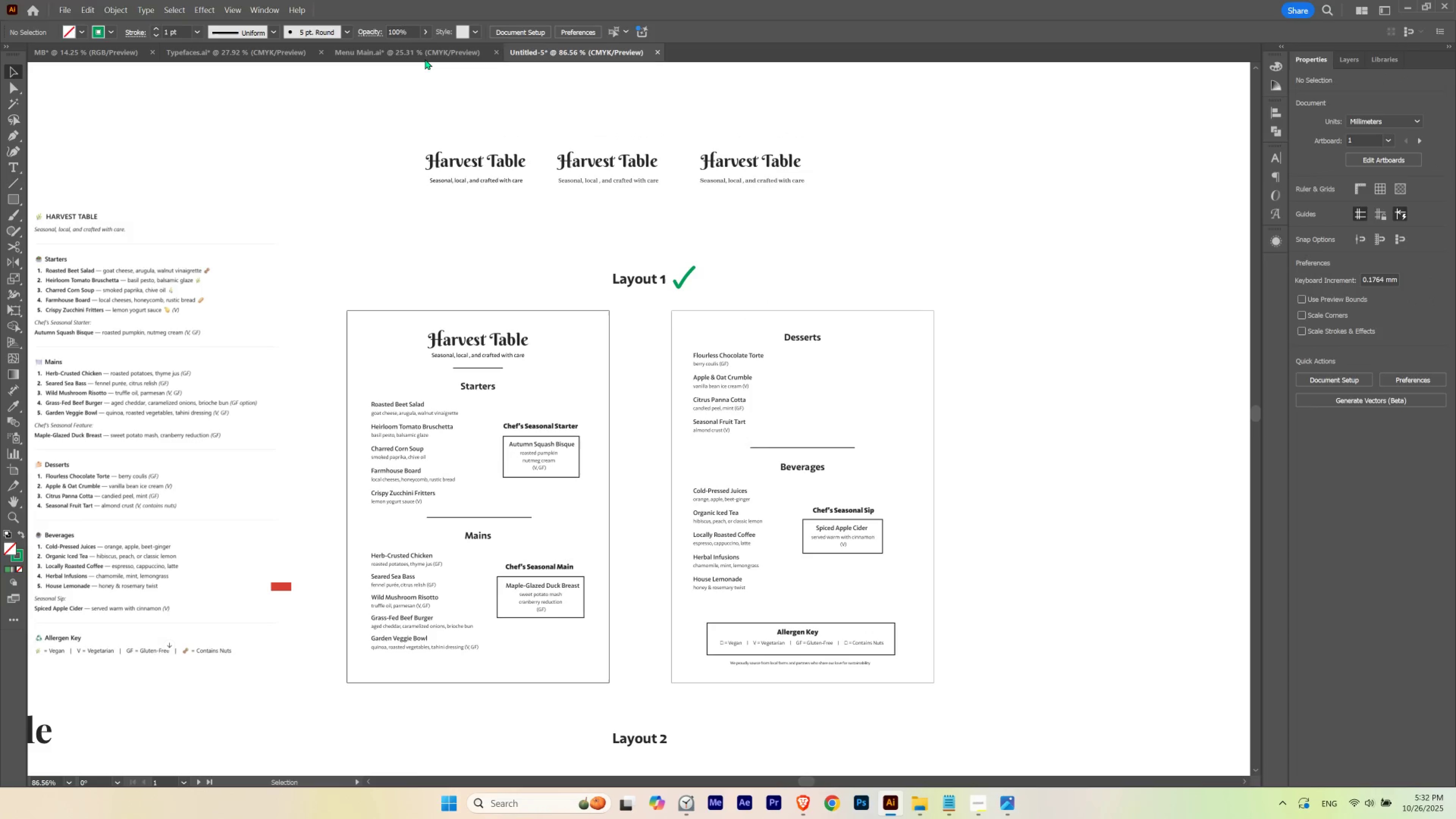 
left_click([426, 55])
 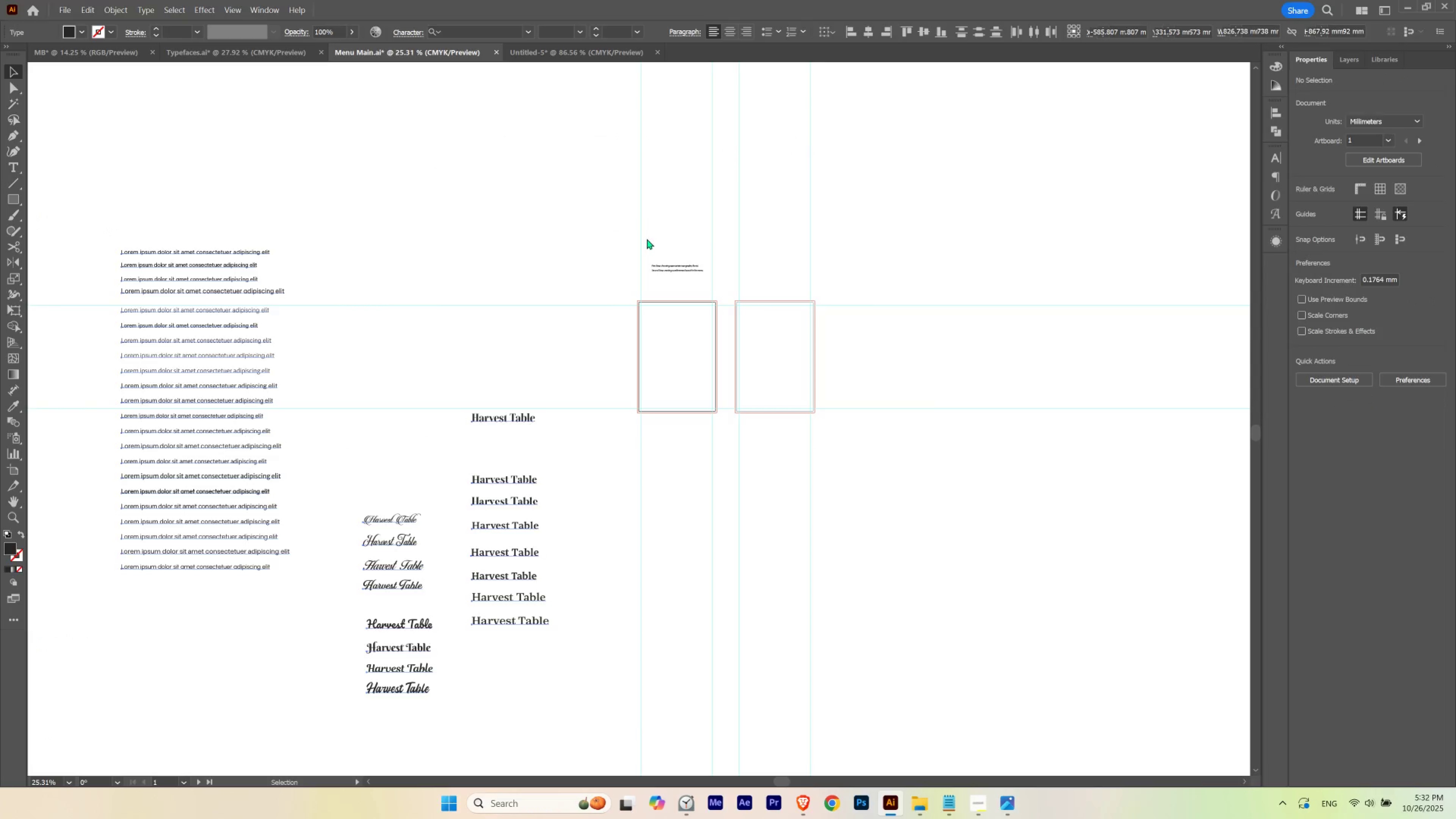 
left_click([631, 288])
 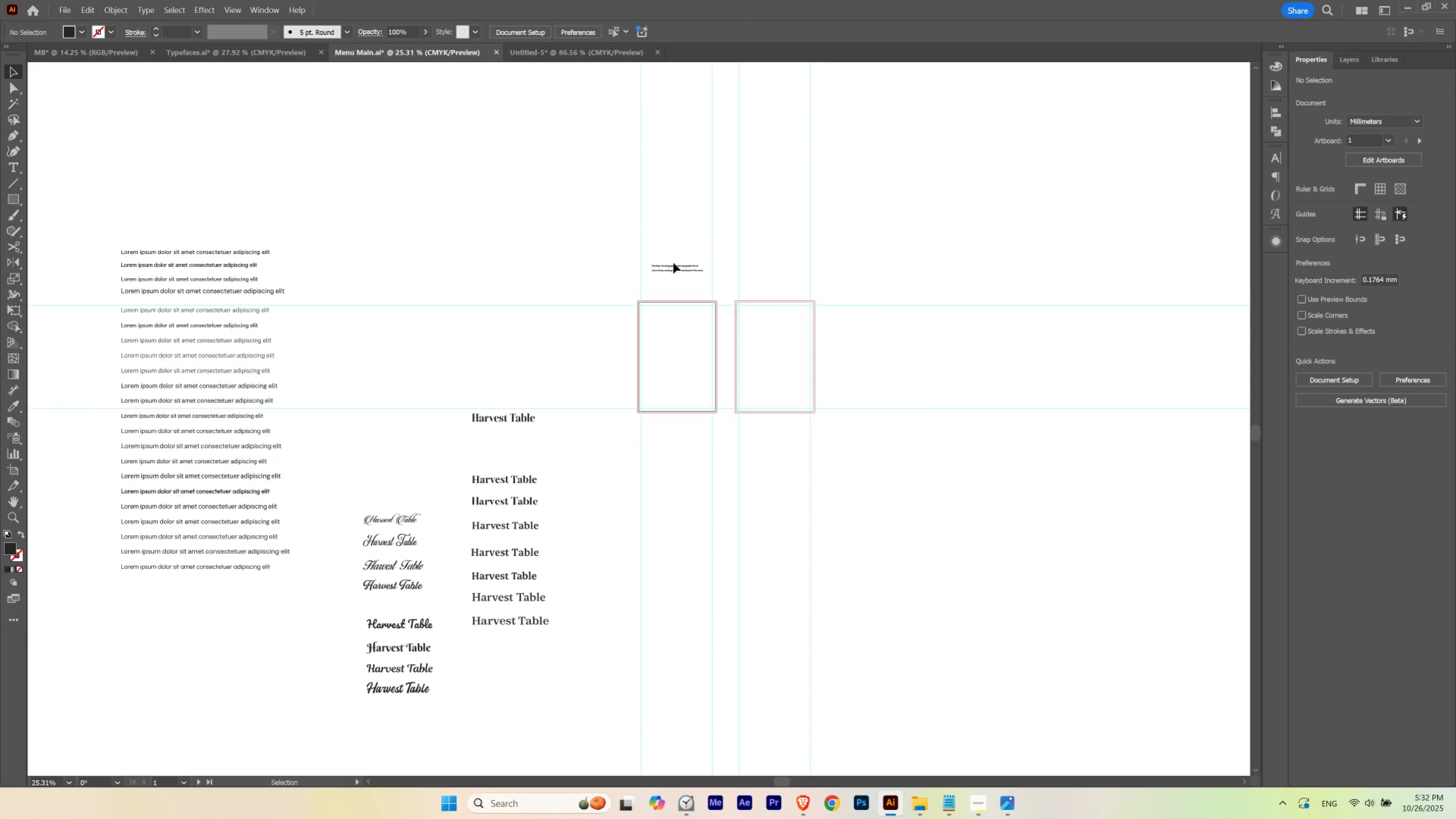 
hold_key(key=ControlLeft, duration=0.66)
 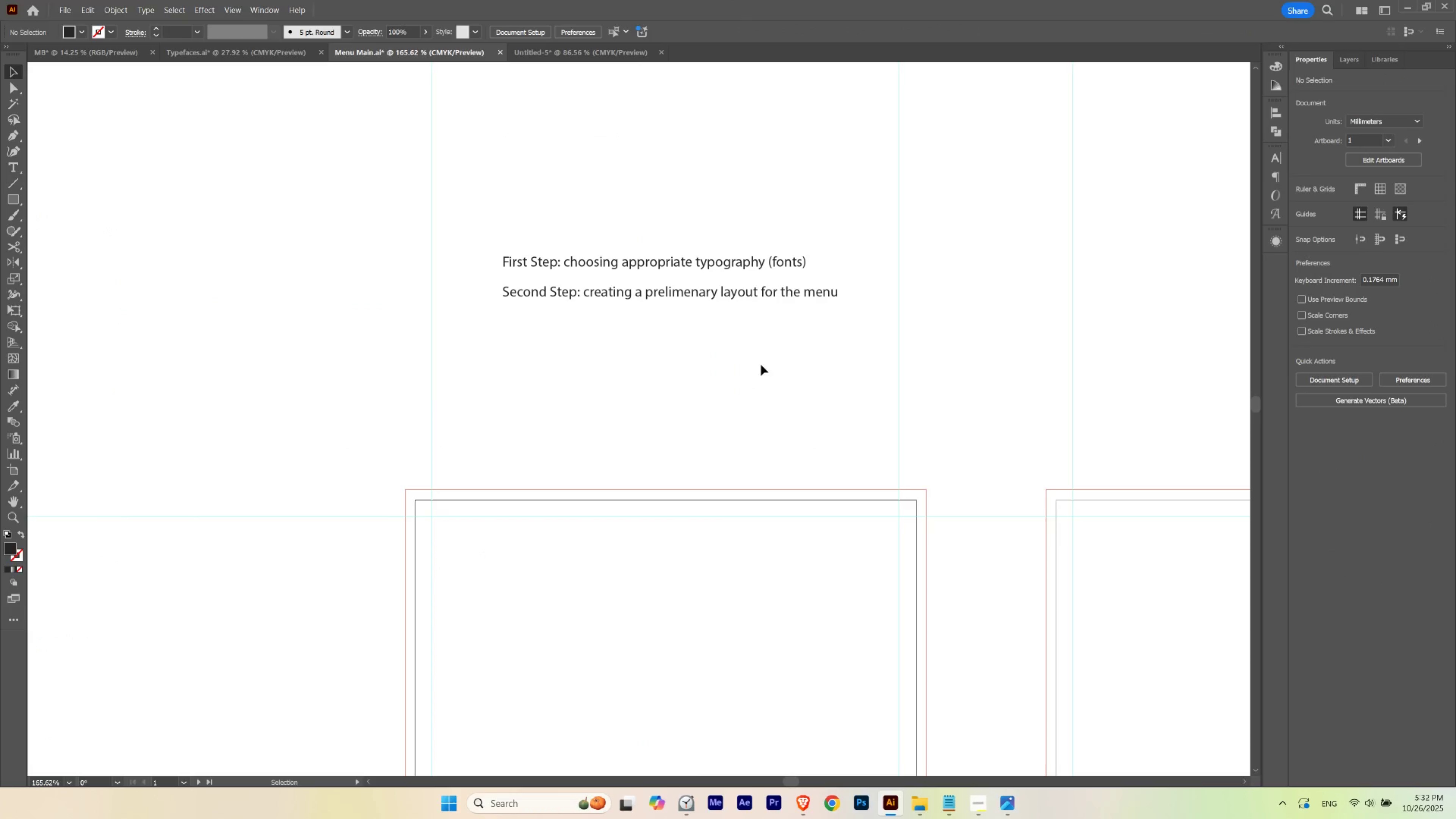 
hold_key(key=Space, duration=0.72)
 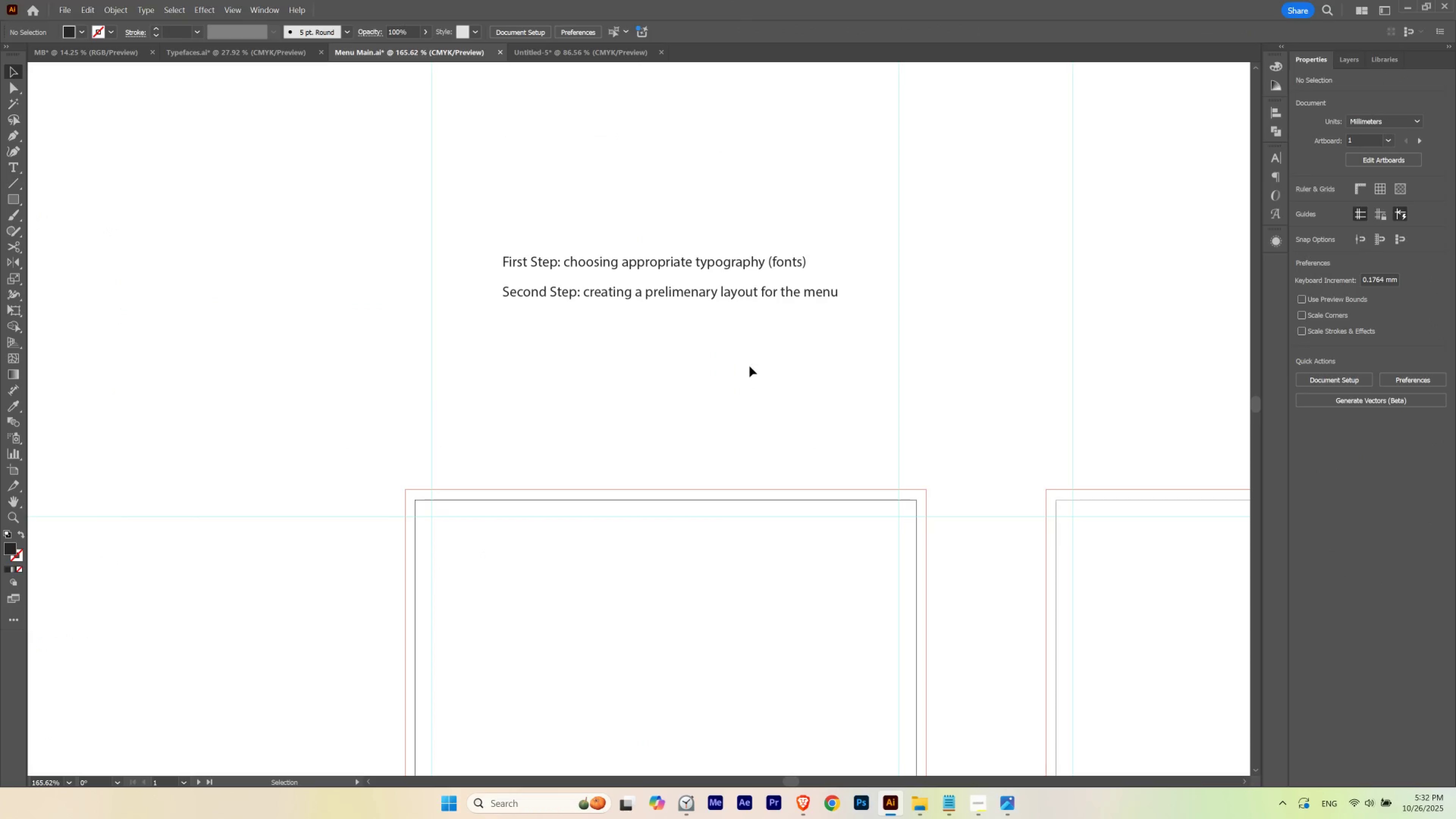 
left_click_drag(start_coordinate=[679, 266], to_coordinate=[884, 315])
 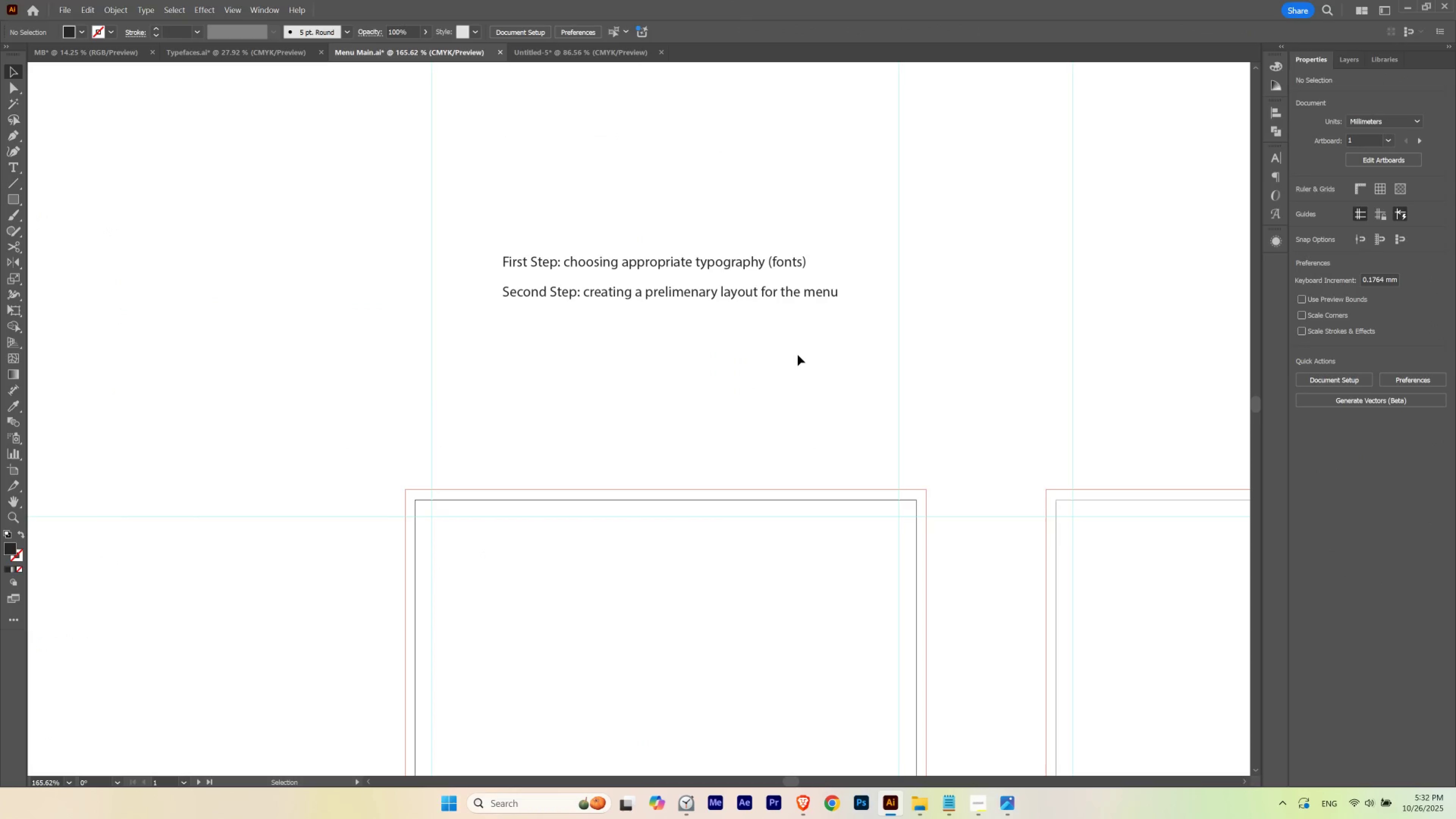 
left_click([798, 355])
 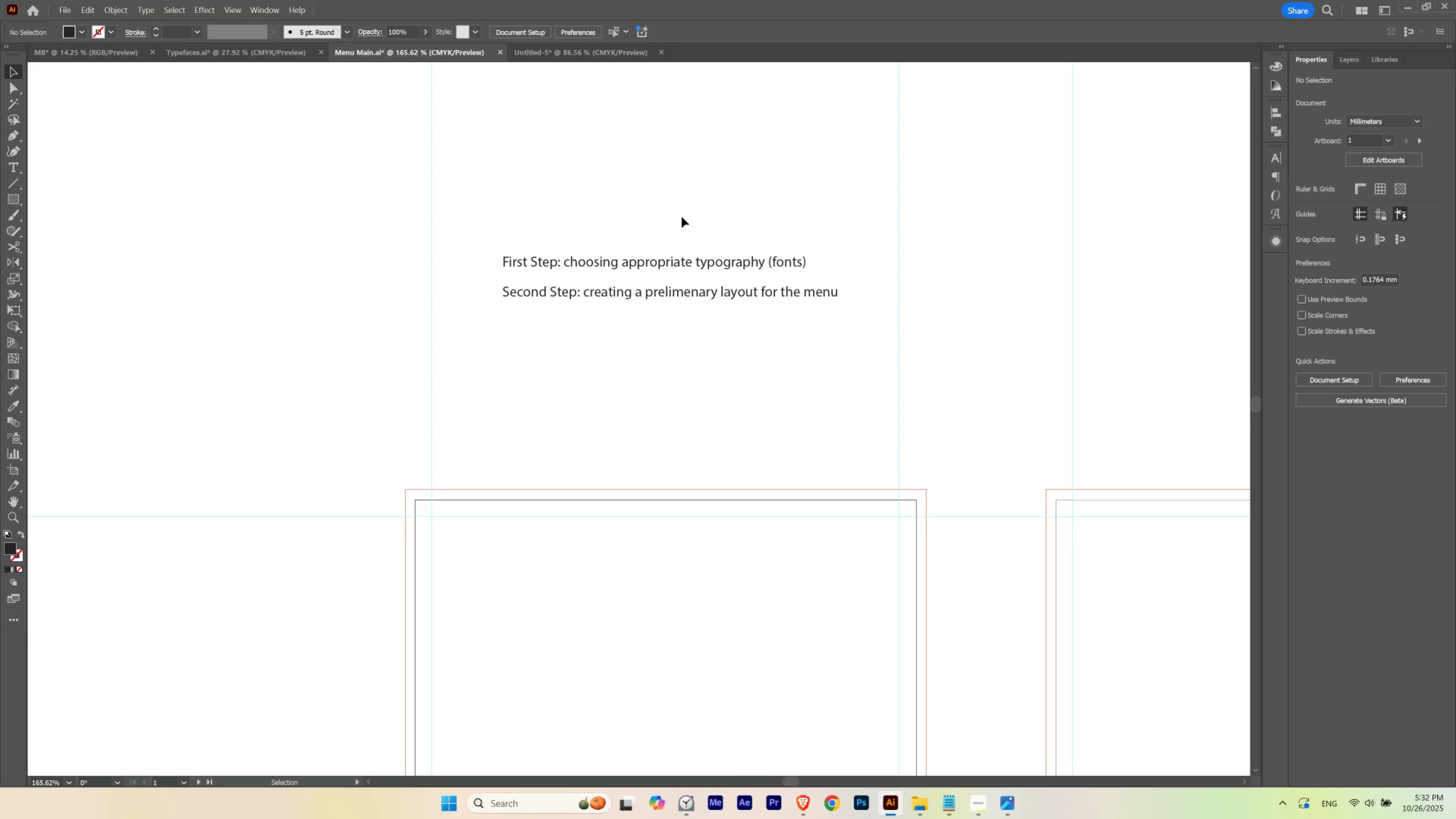 
key(B)
 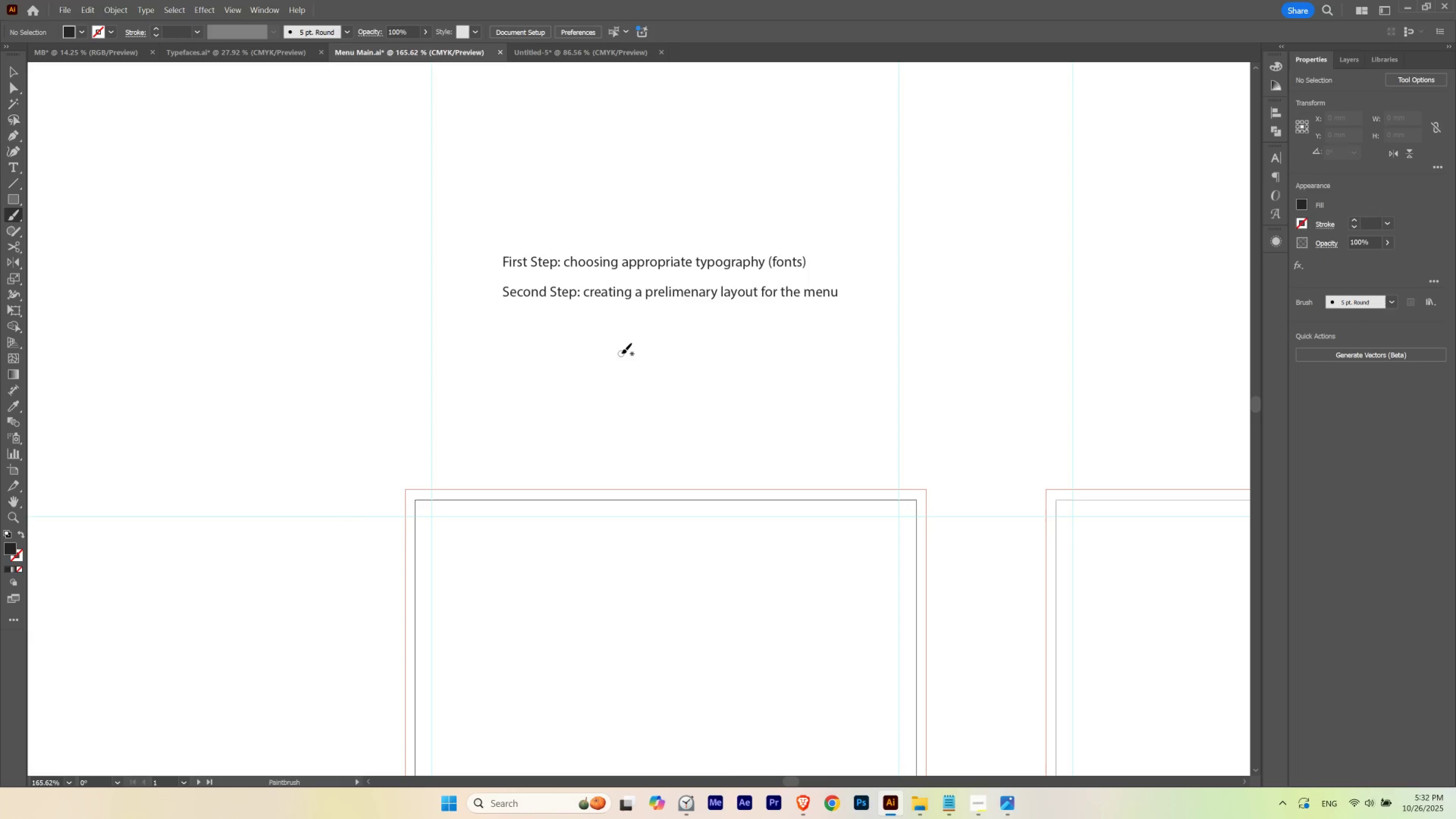 
key(BracketLeft)
 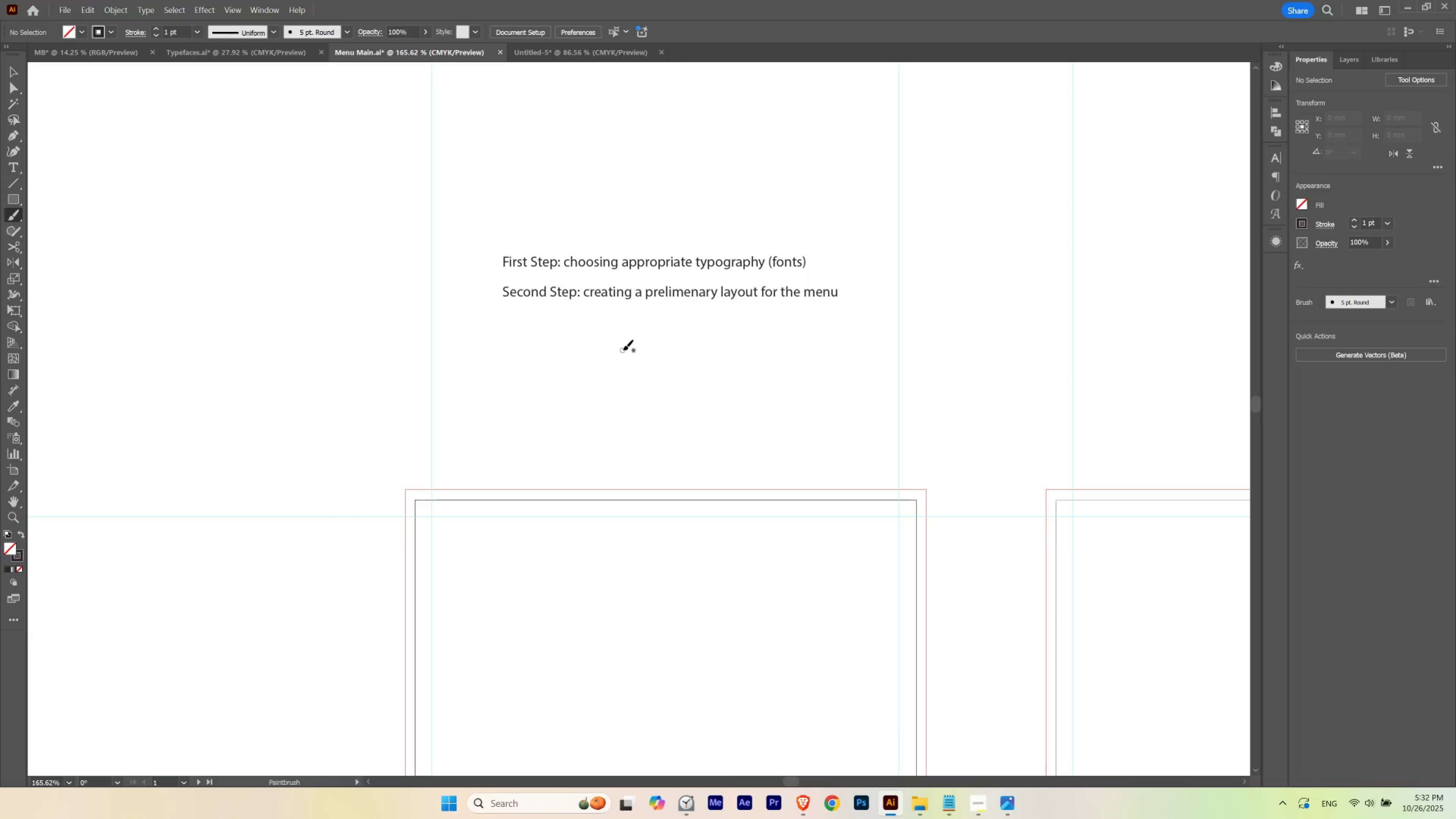 
key(BracketLeft)
 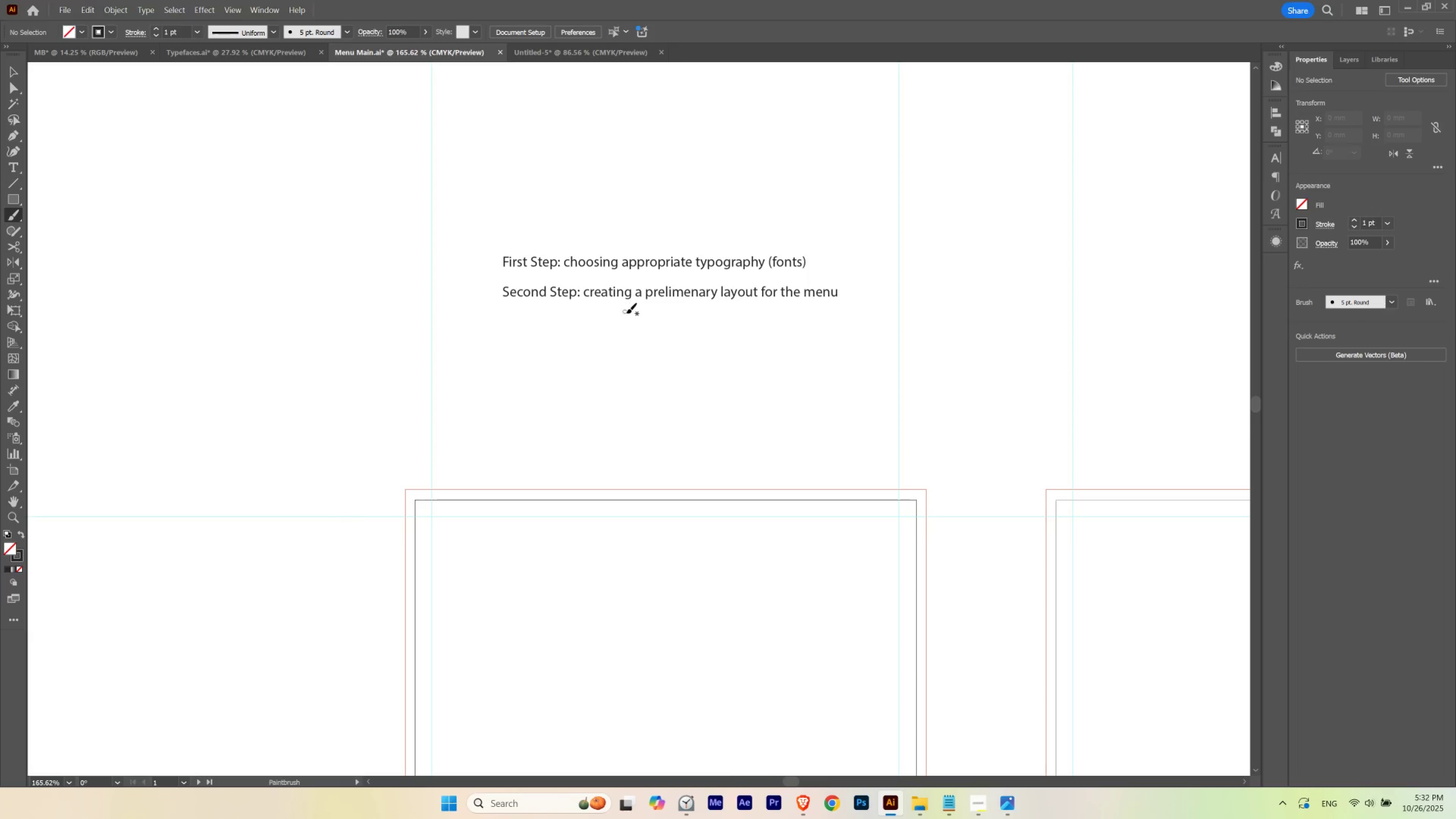 
key(BracketLeft)
 